 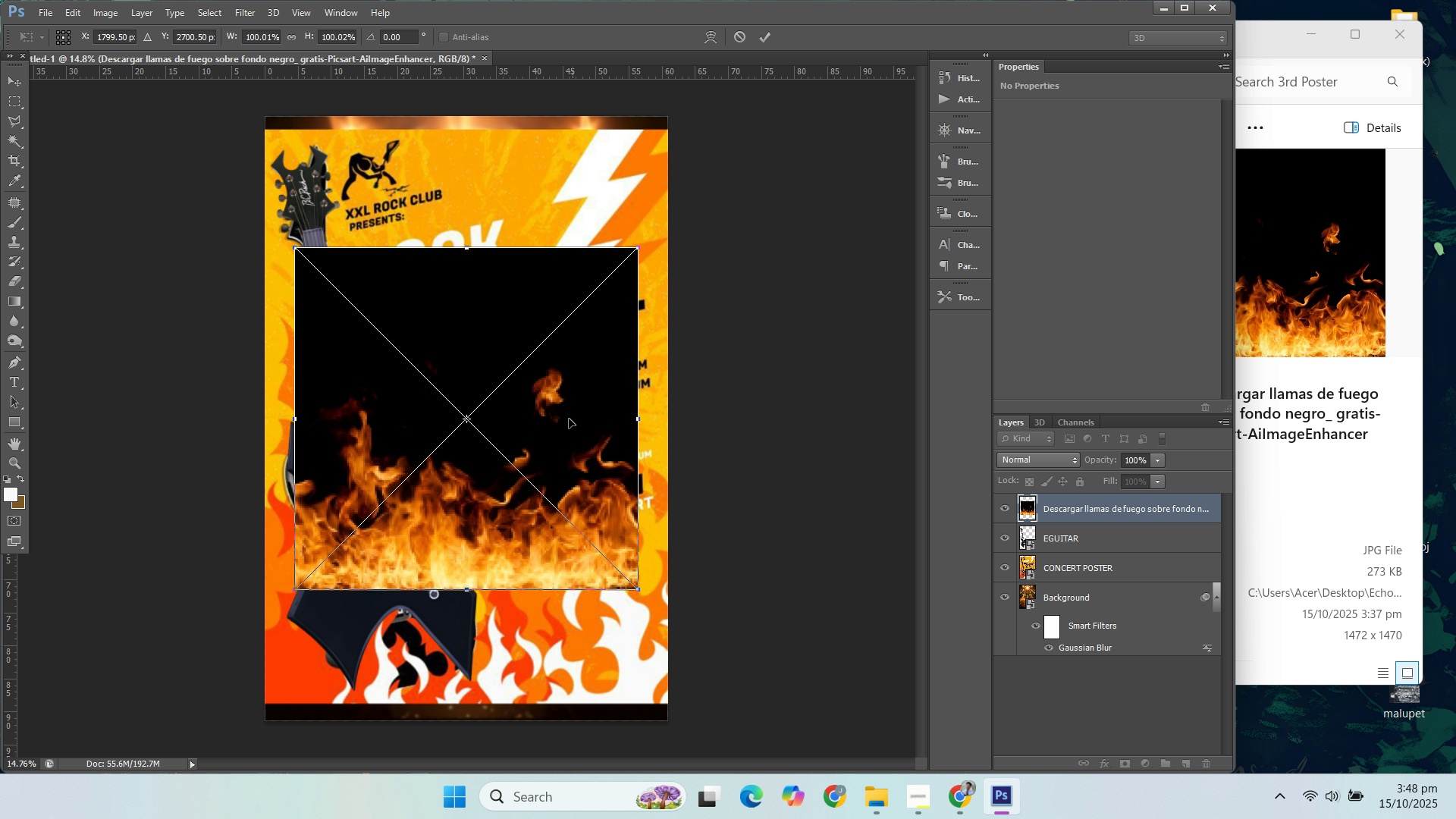 
left_click_drag(start_coordinate=[505, 333], to_coordinate=[467, 460])
 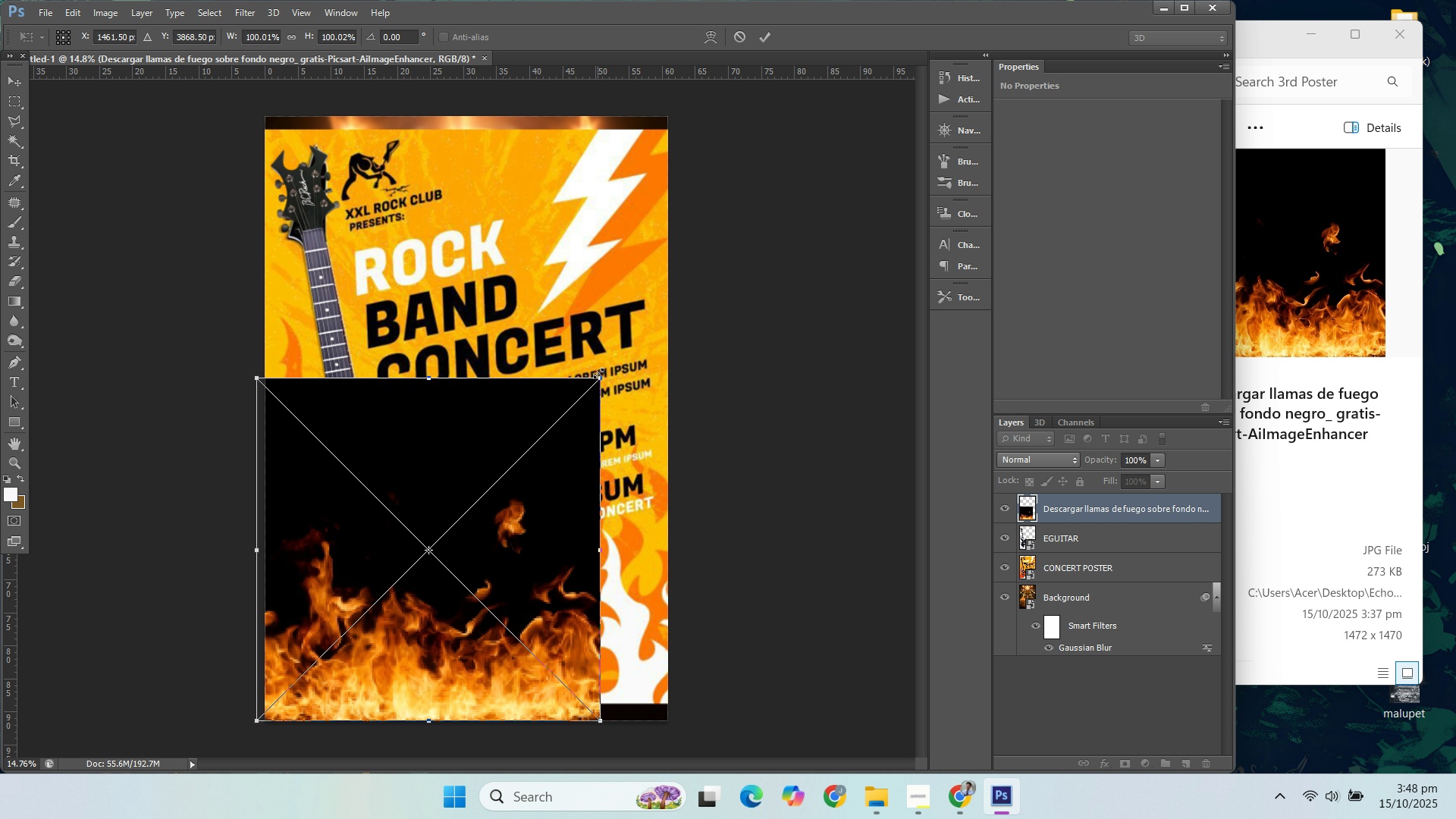 
left_click_drag(start_coordinate=[597, 373], to_coordinate=[696, 309])
 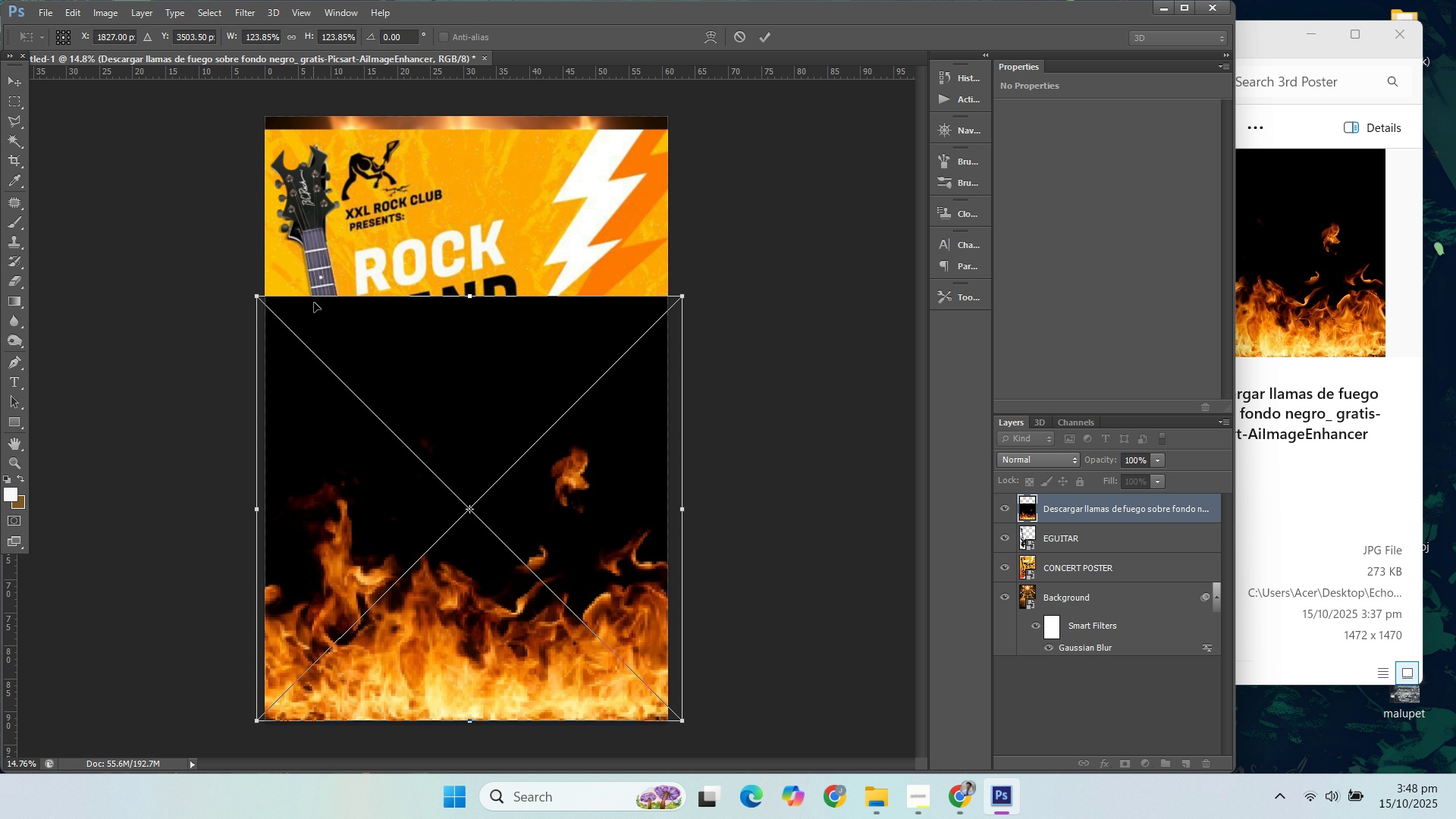 
hold_key(key=ShiftLeft, duration=1.52)
 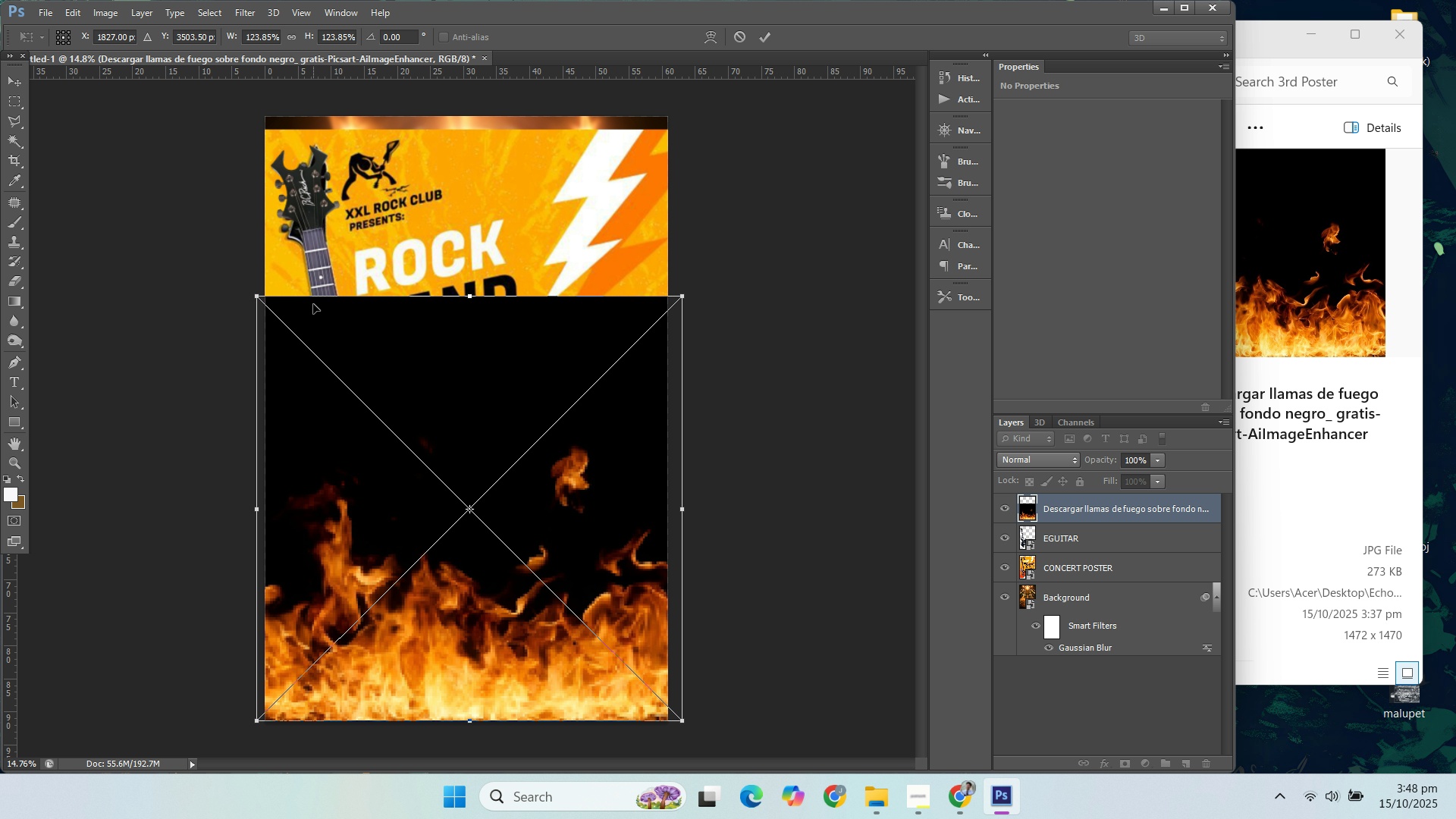 
key(Shift+ShiftLeft)
 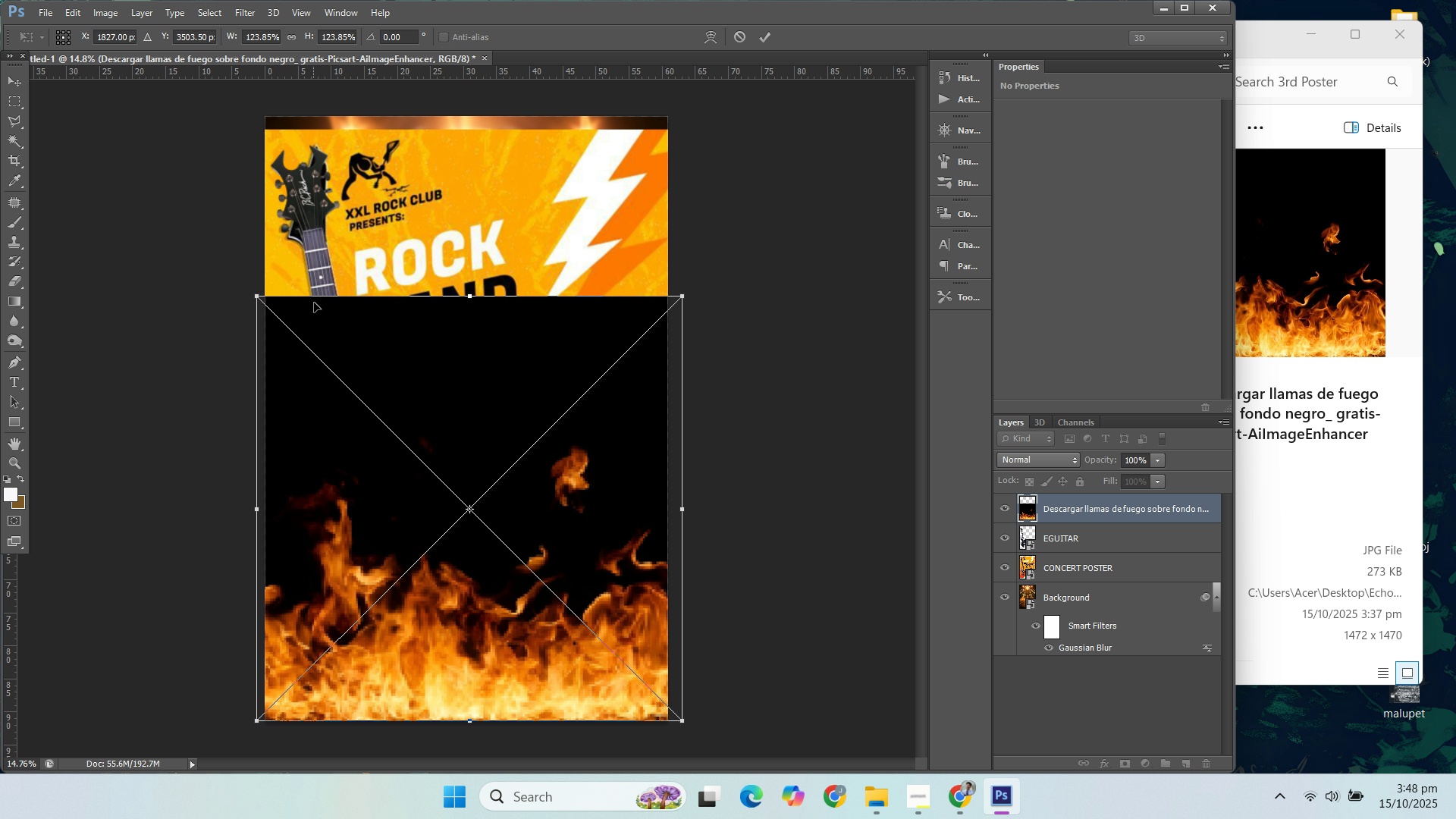 
key(Shift+ShiftLeft)
 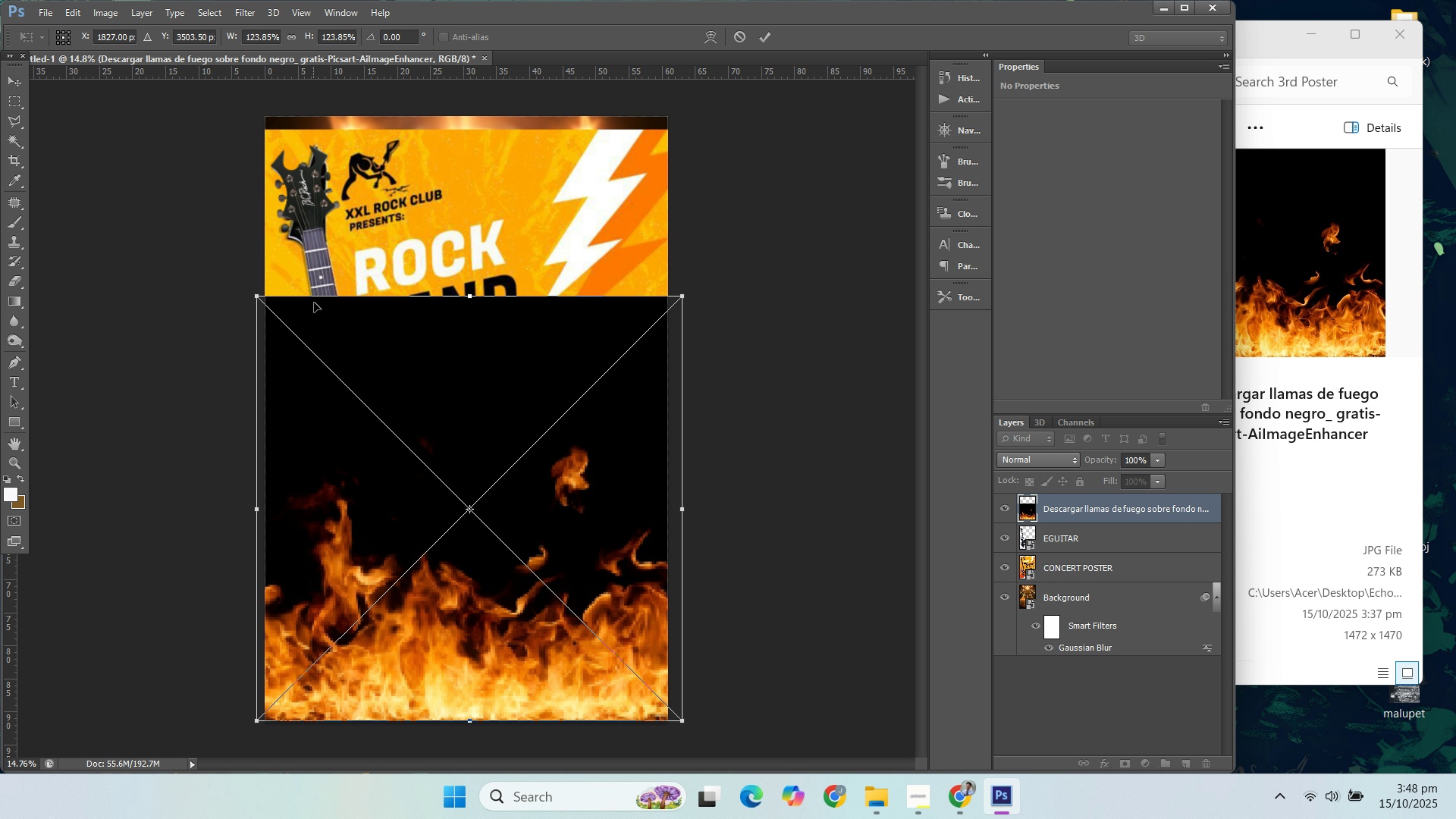 
key(Shift+ShiftLeft)
 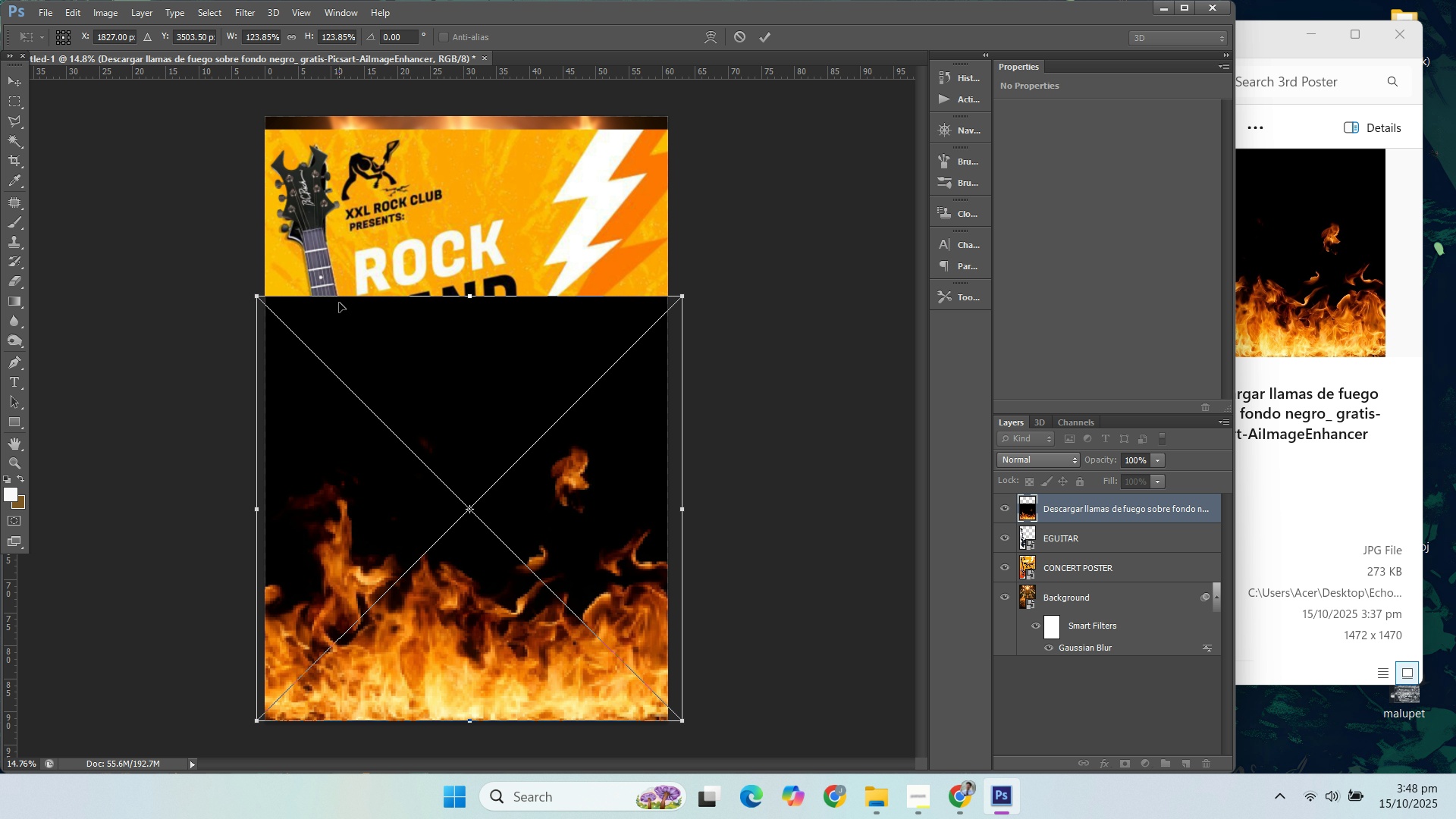 
key(Shift+ShiftLeft)
 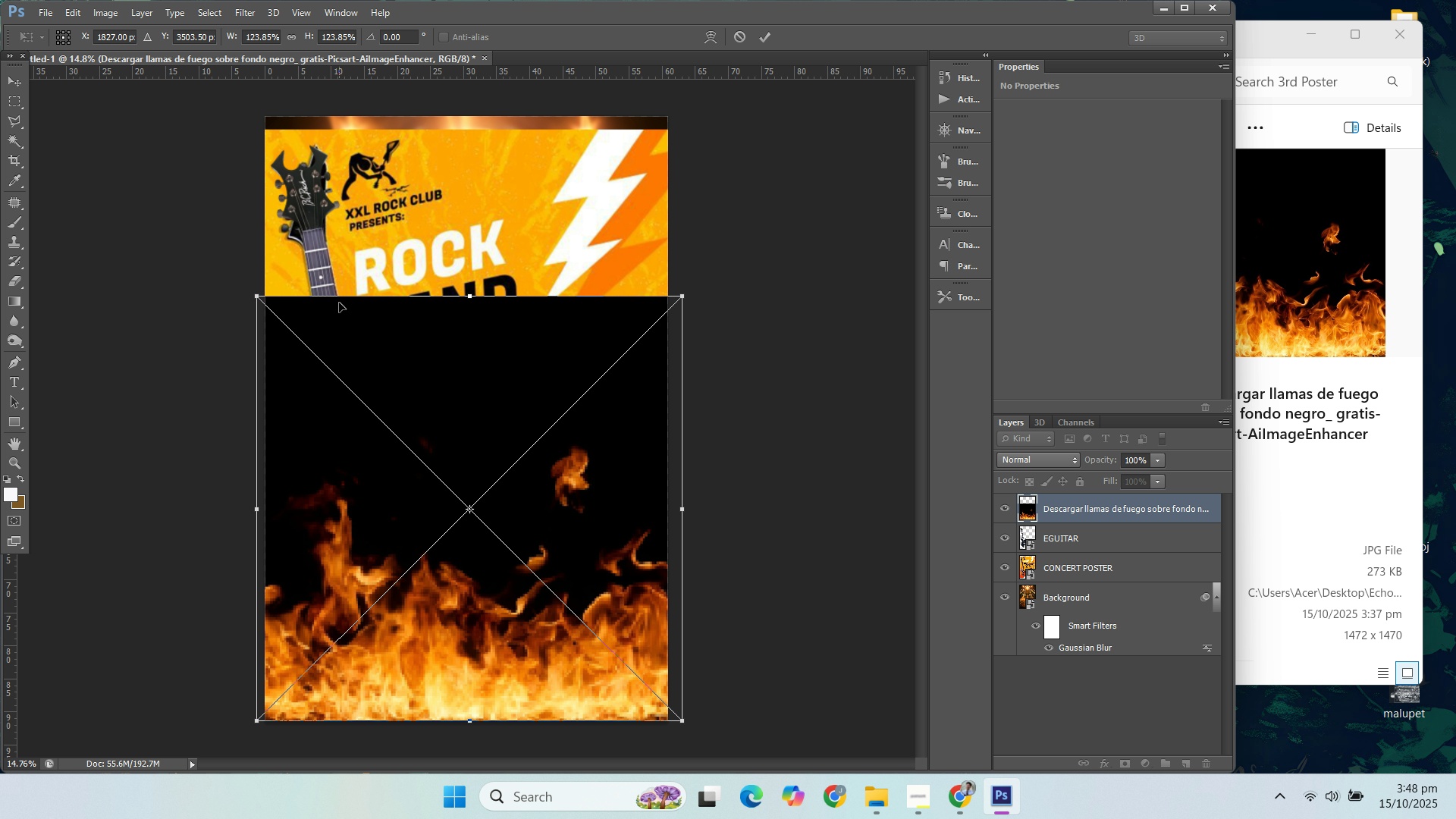 
key(Shift+ShiftLeft)
 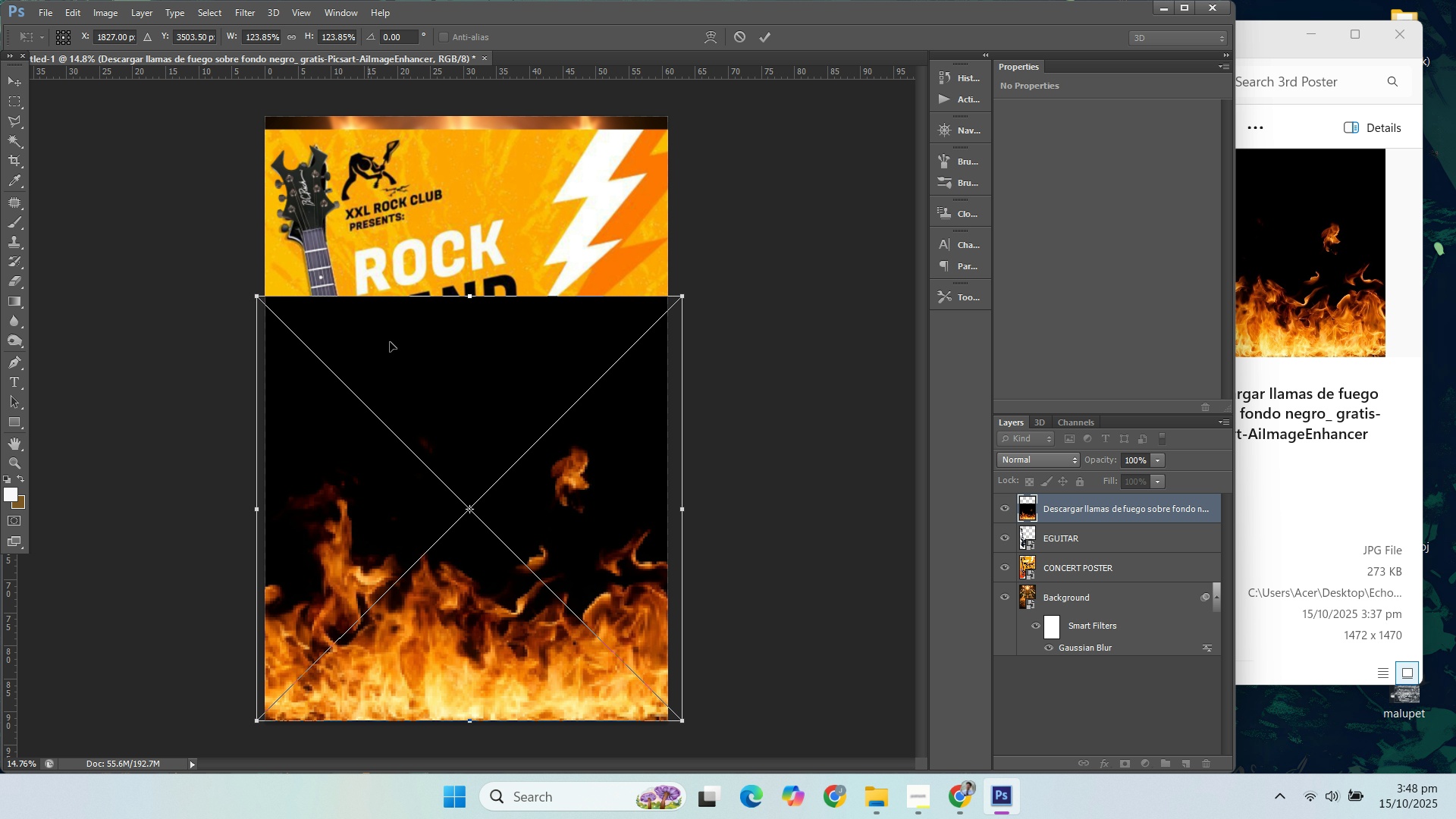 
key(Shift+ShiftLeft)
 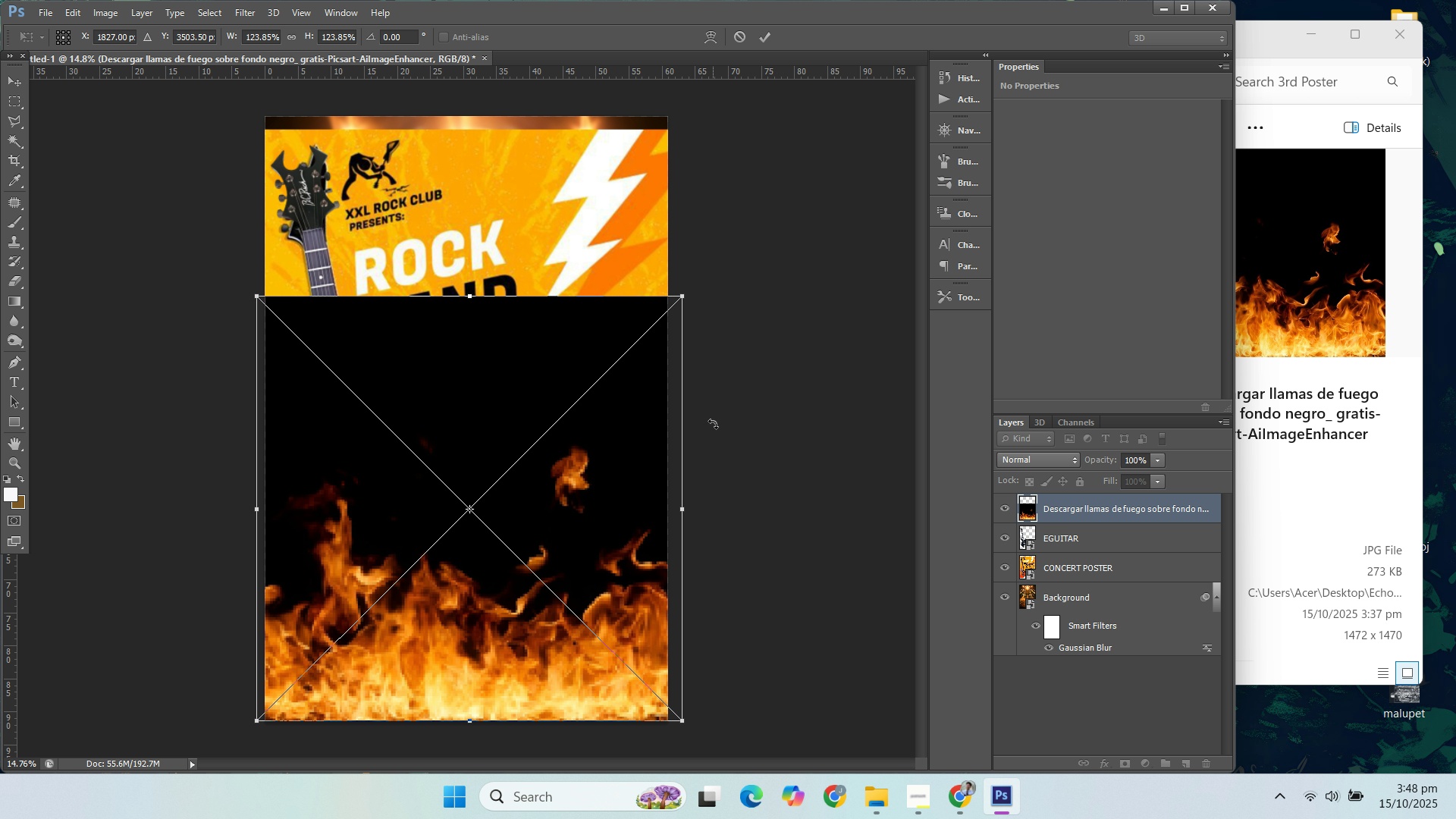 
key(Enter)
 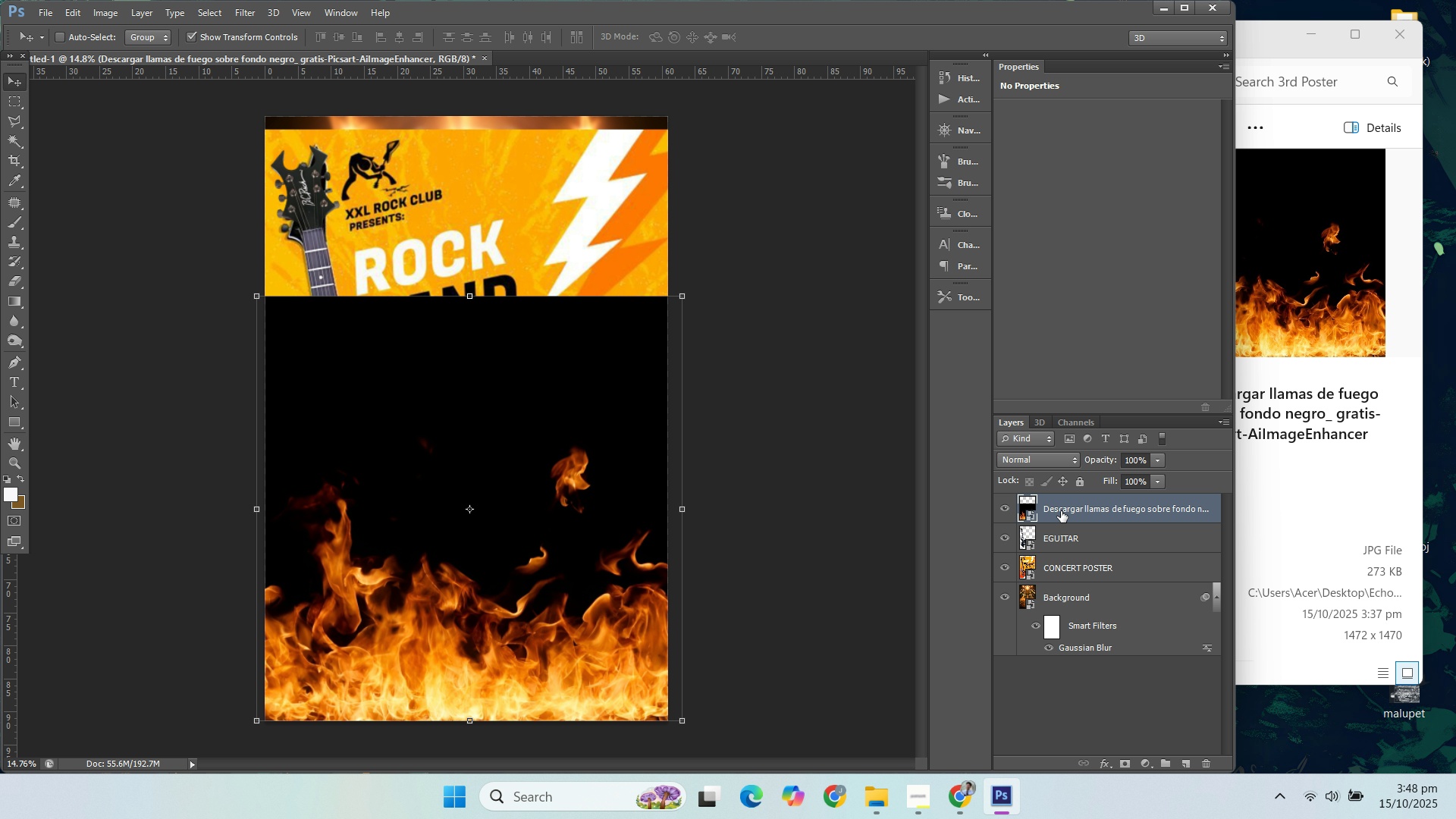 
left_click_drag(start_coordinate=[1065, 510], to_coordinate=[1072, 555])
 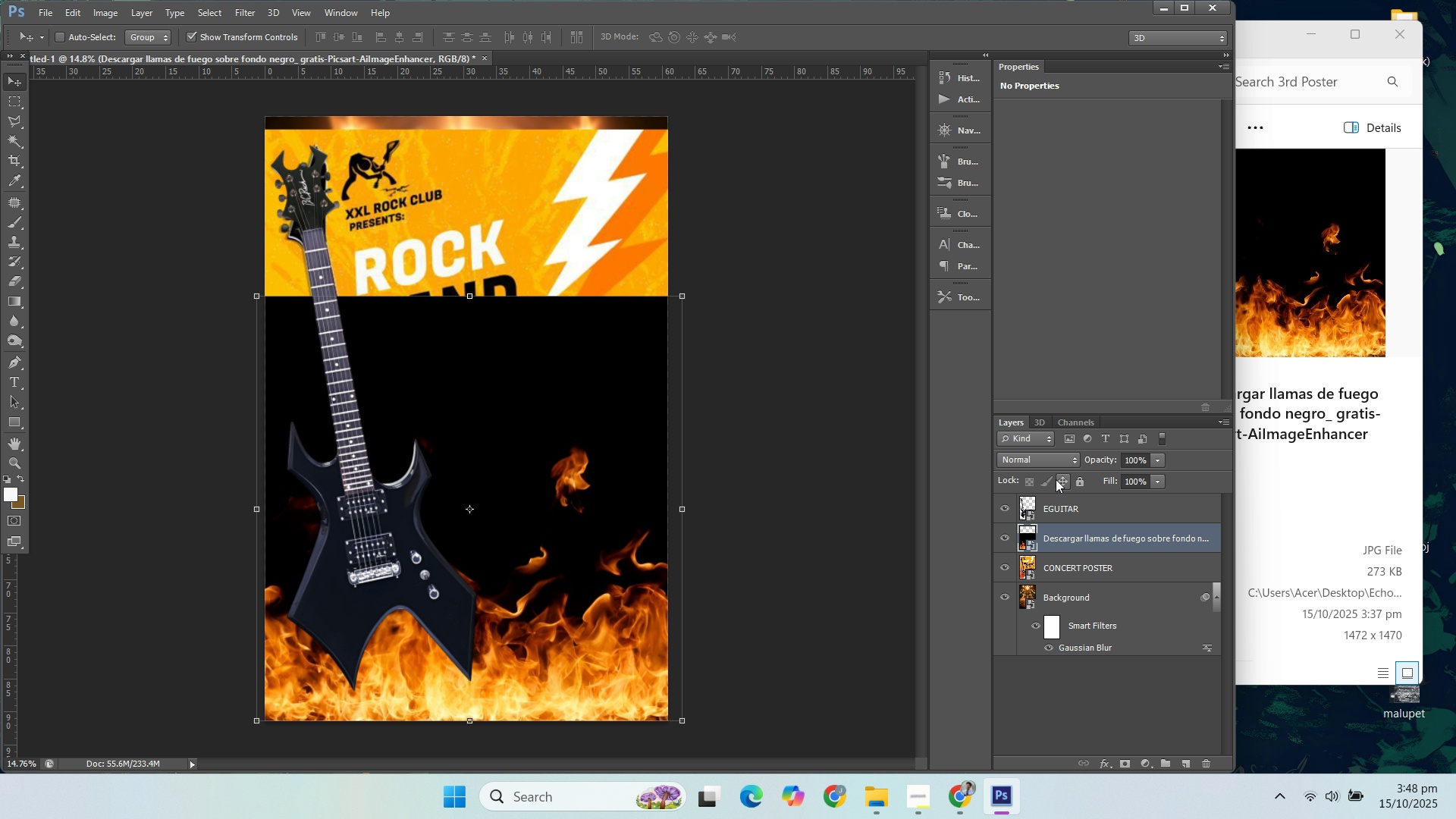 
left_click([1050, 464])
 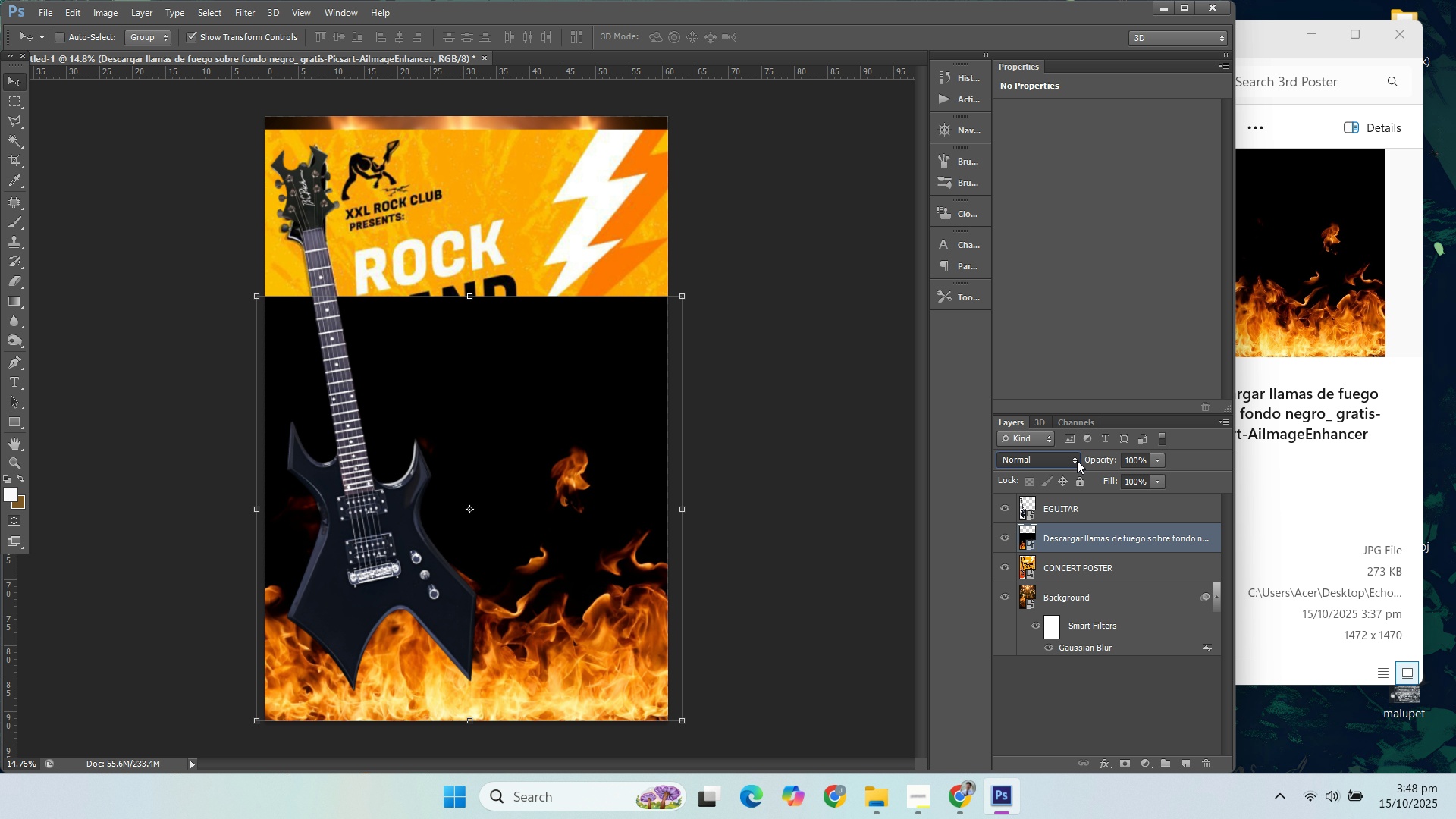 
left_click([1077, 460])
 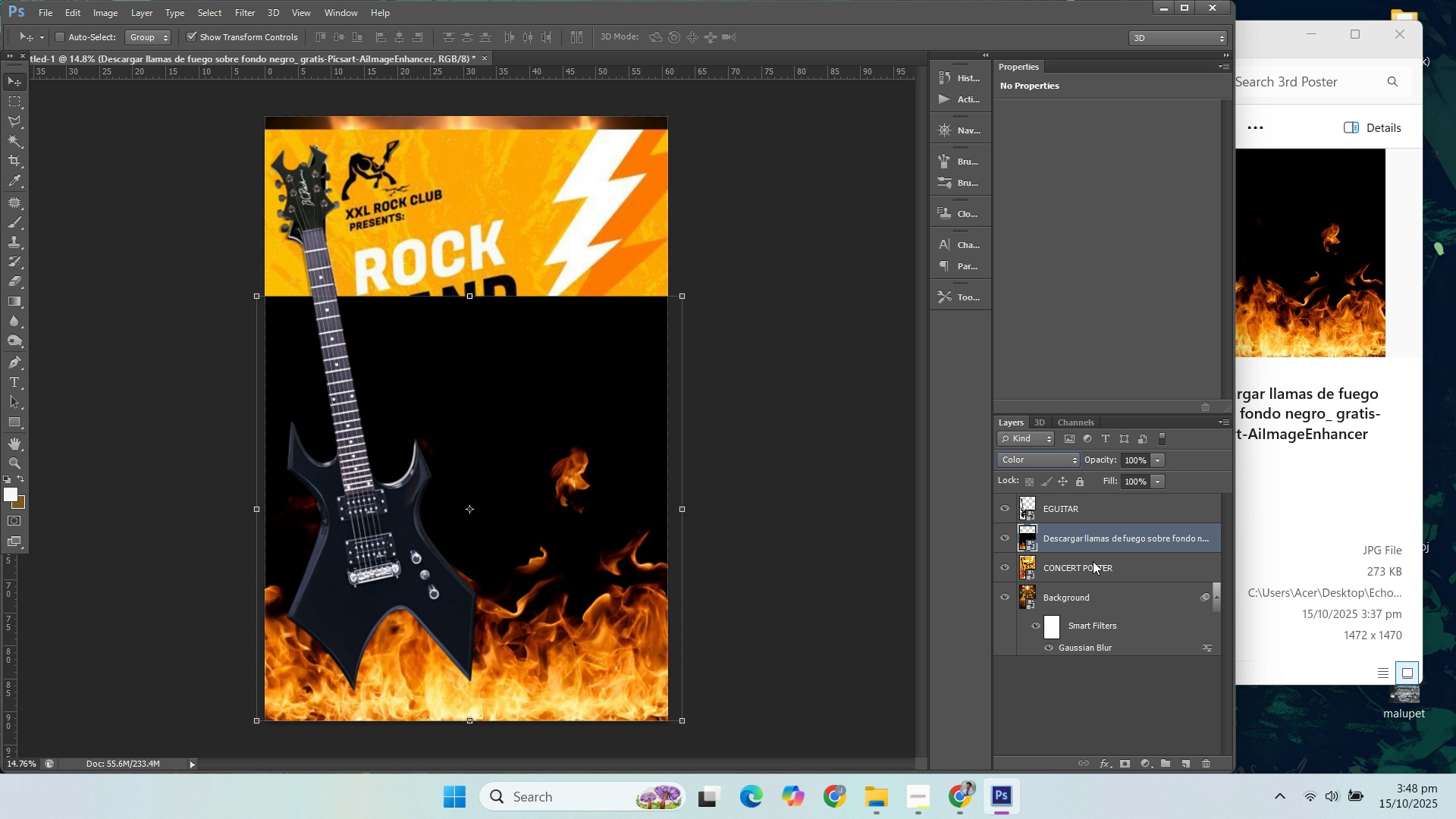 
wait(5.38)
 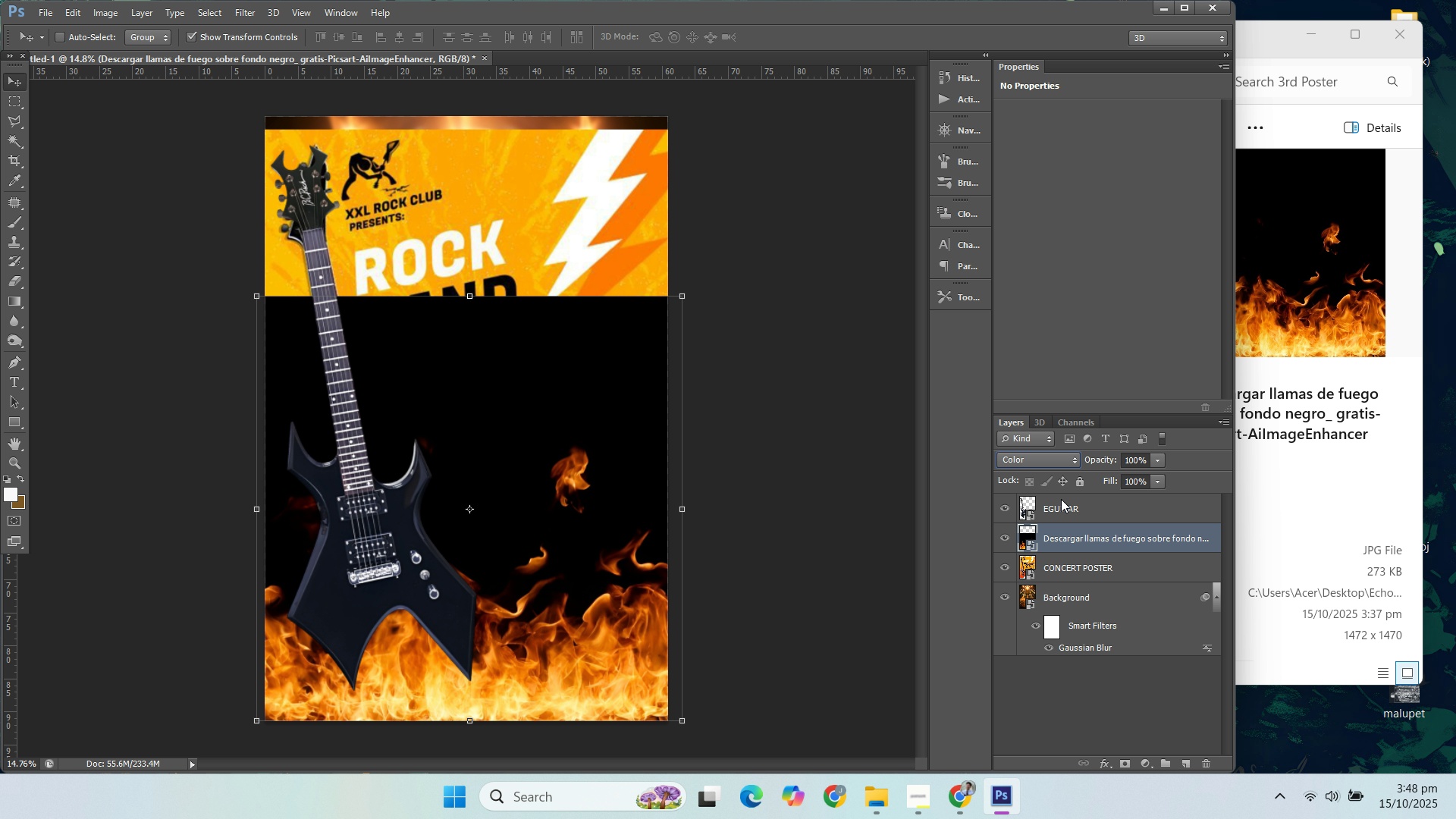 
triple_click([1062, 466])
 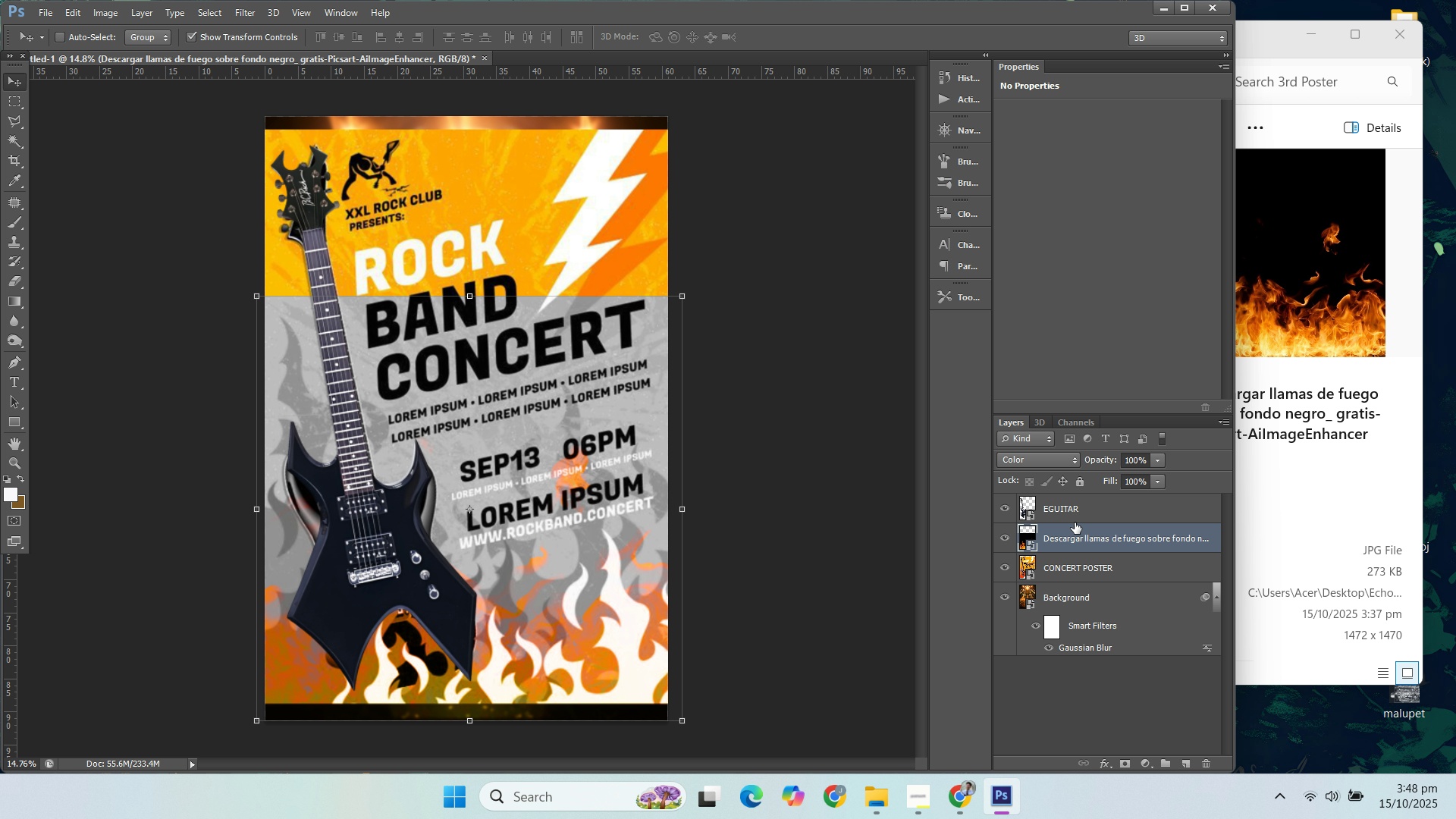 
double_click([1065, 465])
 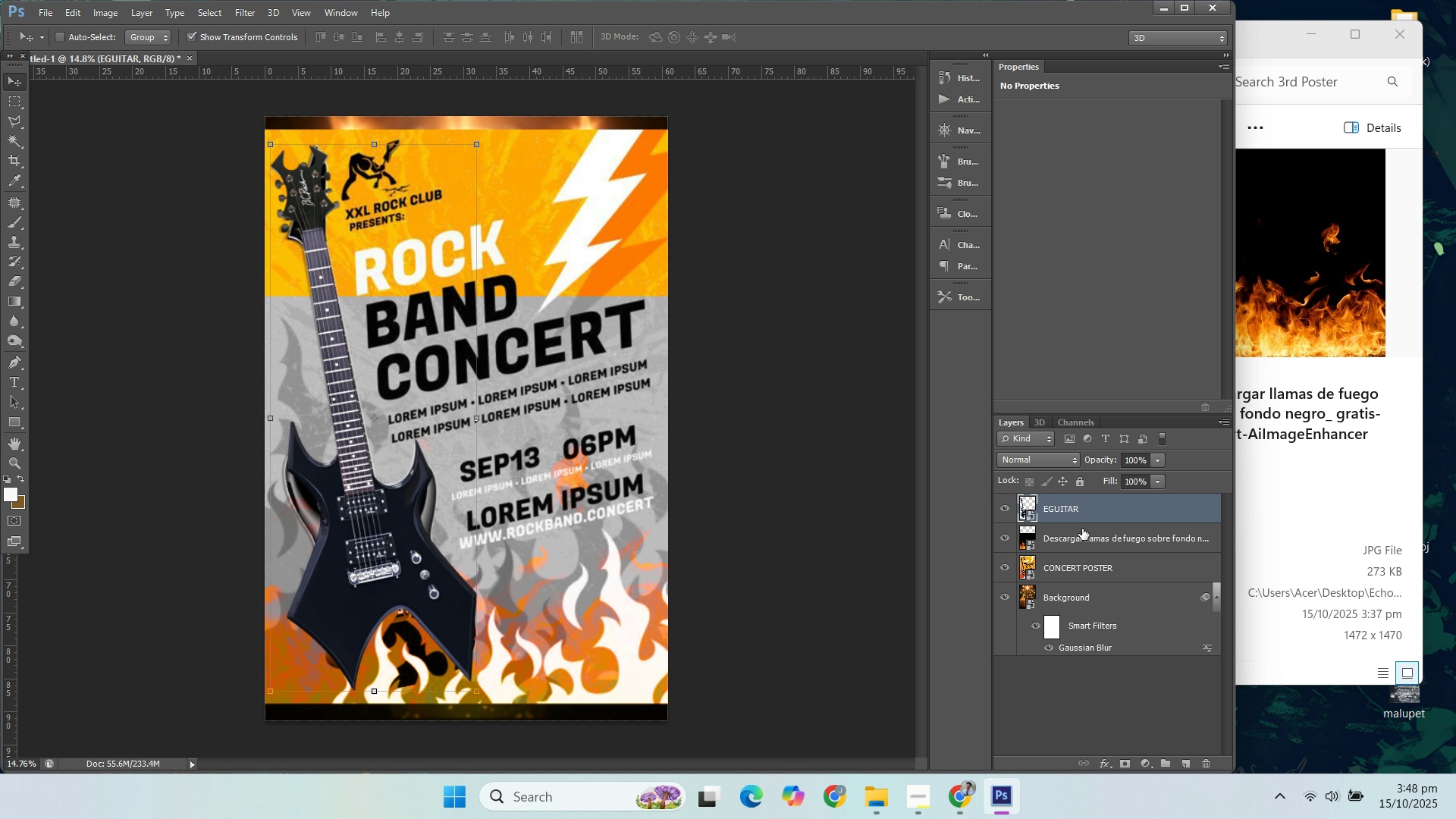 
left_click([1118, 695])
 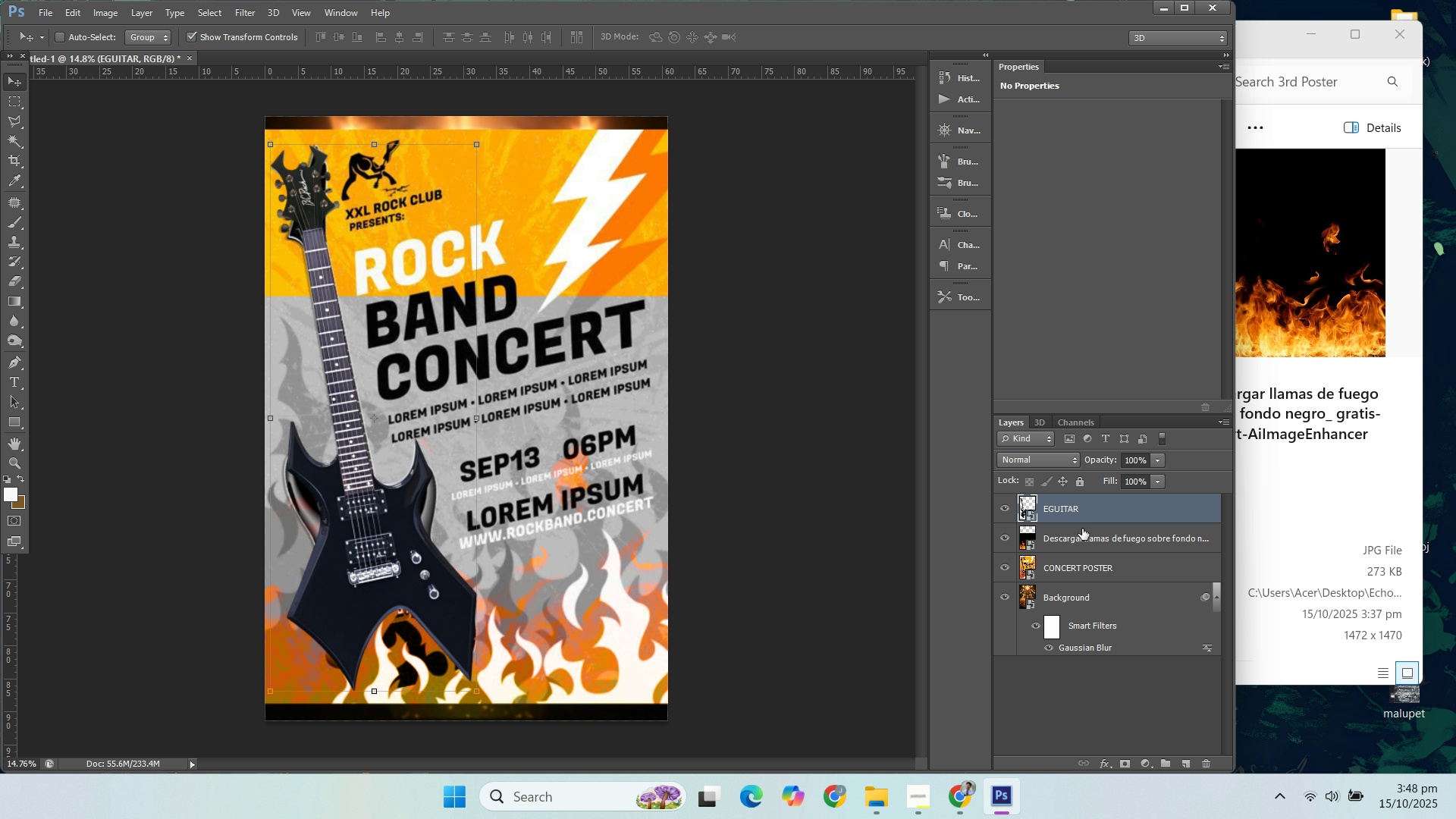 
left_click_drag(start_coordinate=[1059, 459], to_coordinate=[1118, 695])
 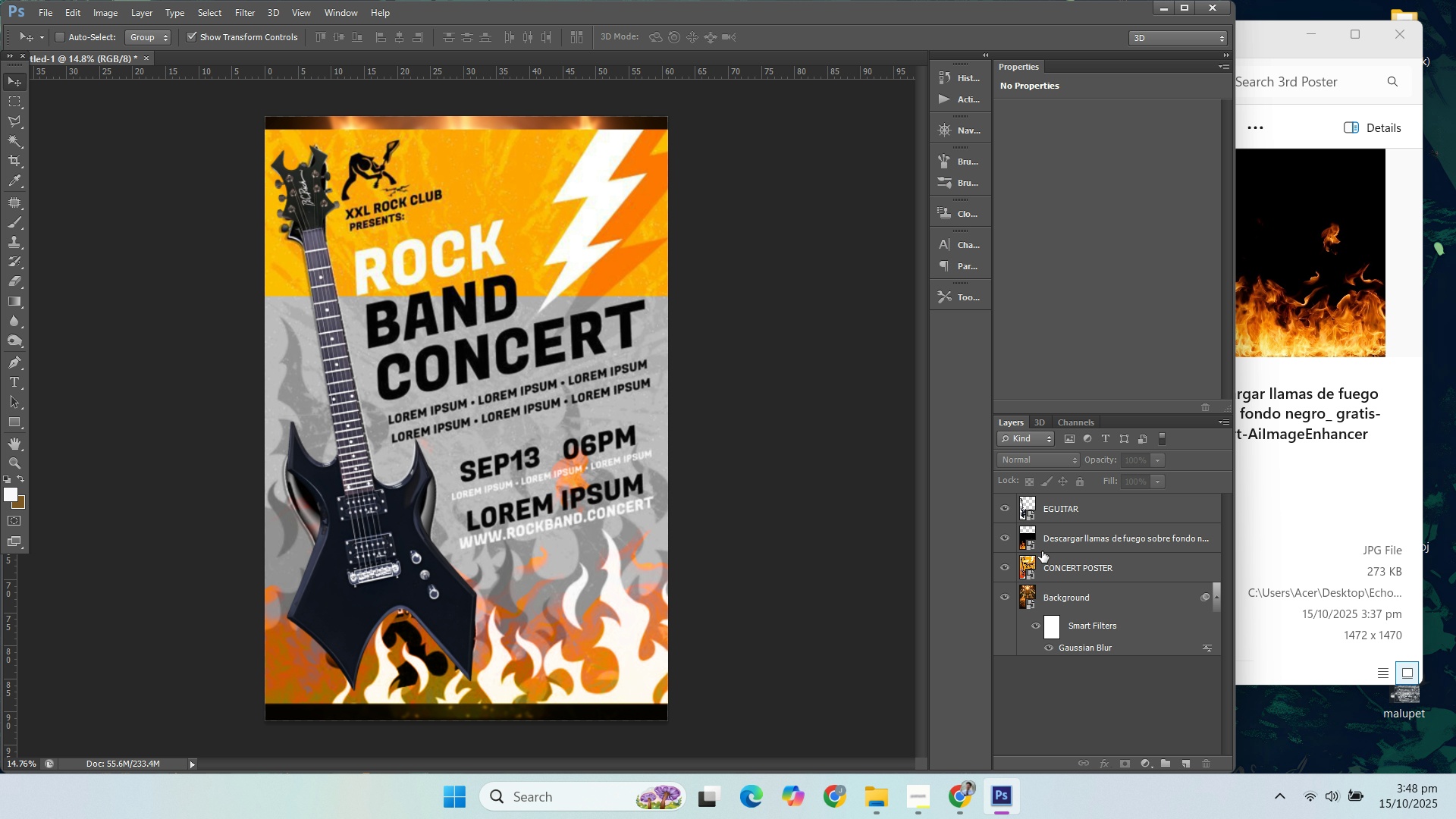 
left_click_drag(start_coordinate=[1118, 695], to_coordinate=[1059, 459])
 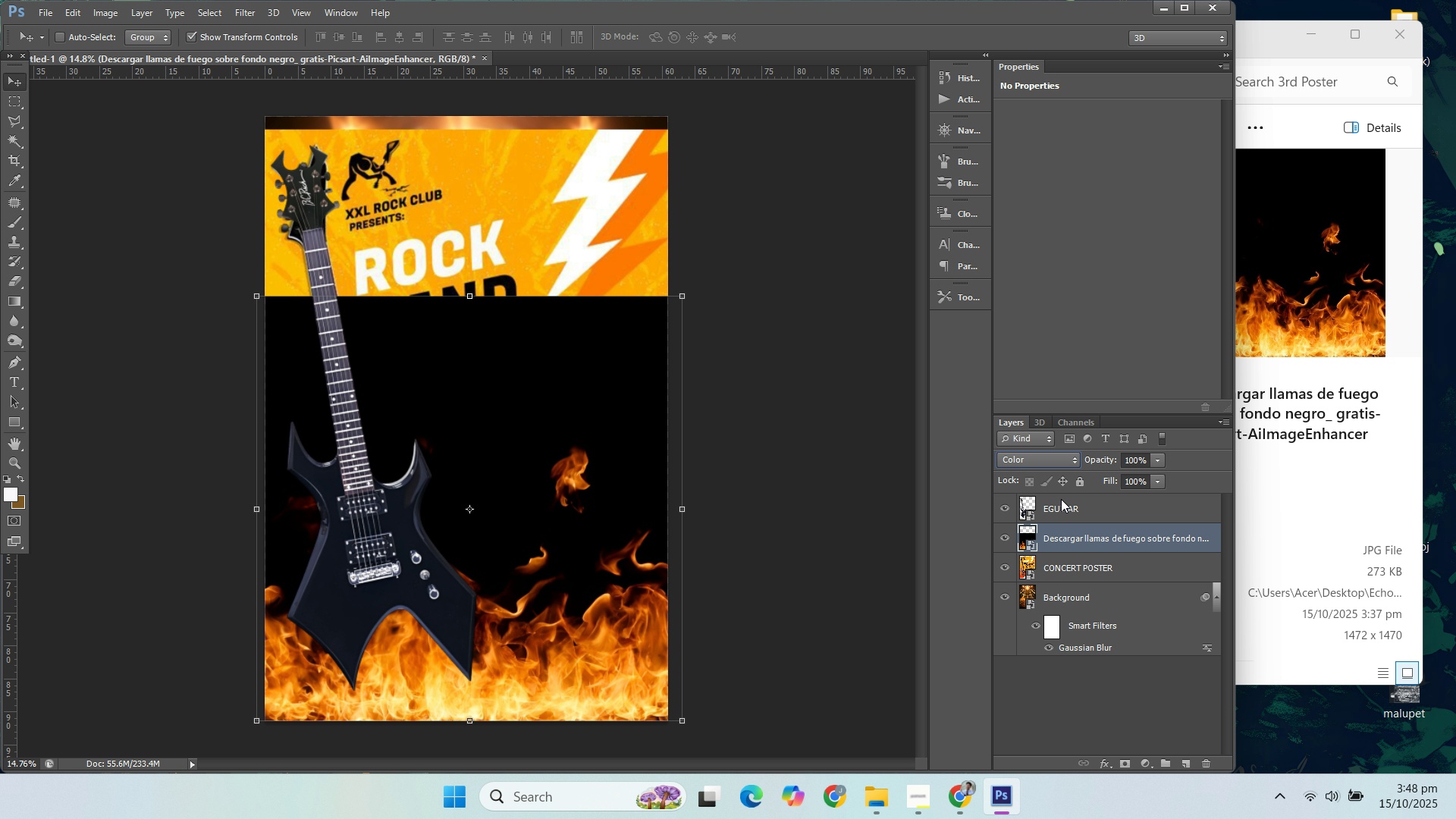 
left_click([1059, 459])
 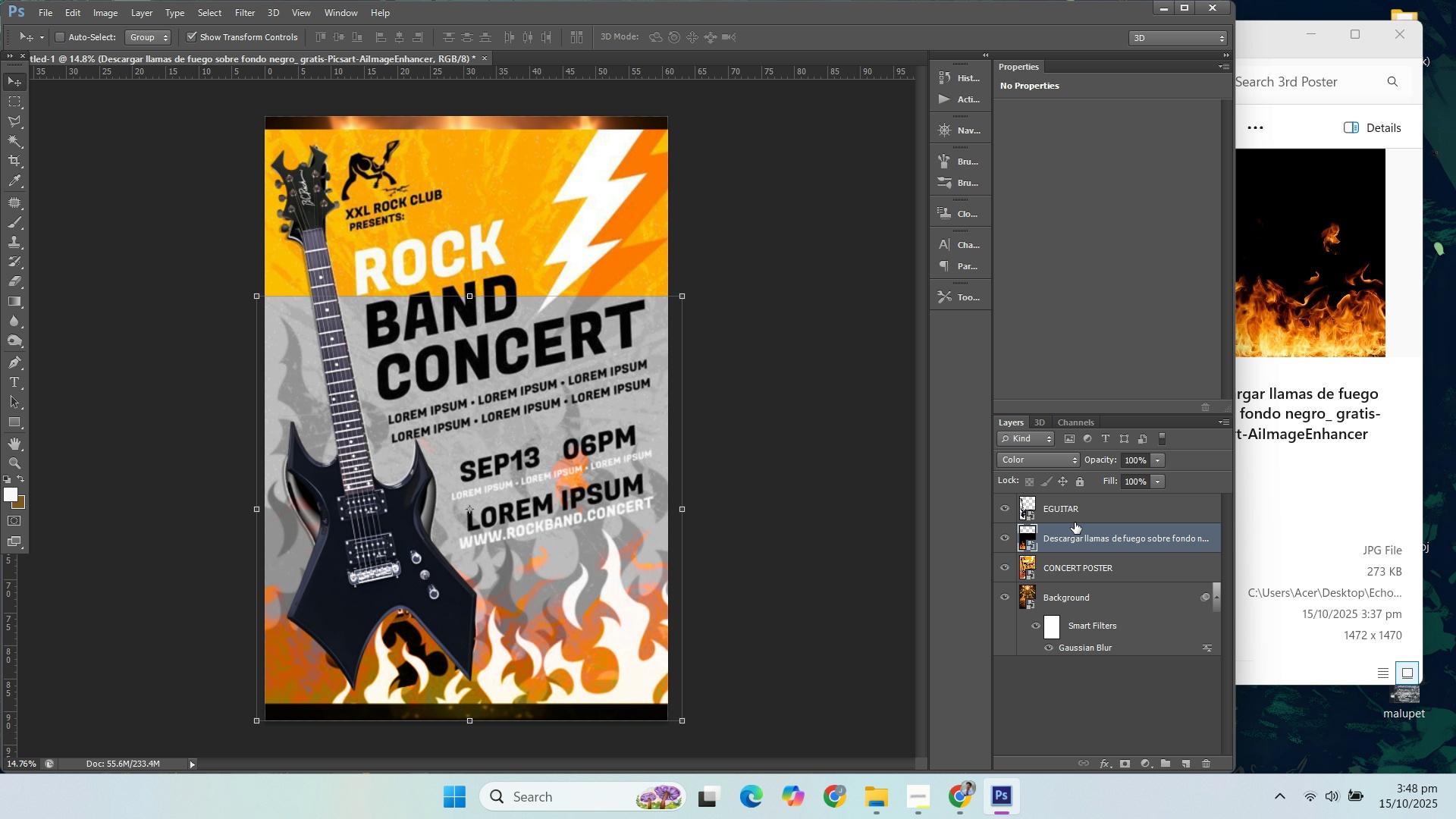 
left_click([1074, 529])
 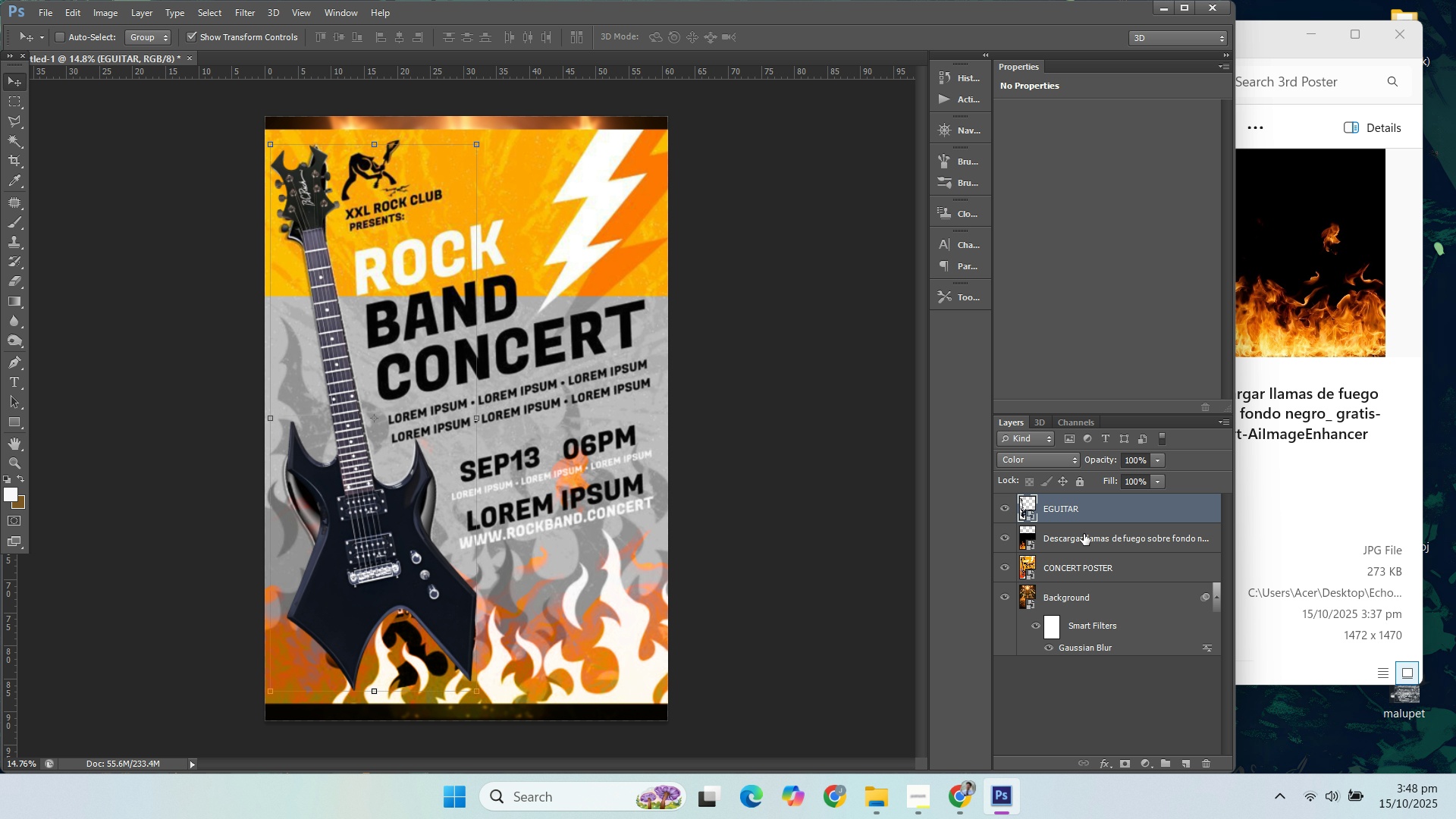 
double_click([1075, 513])
 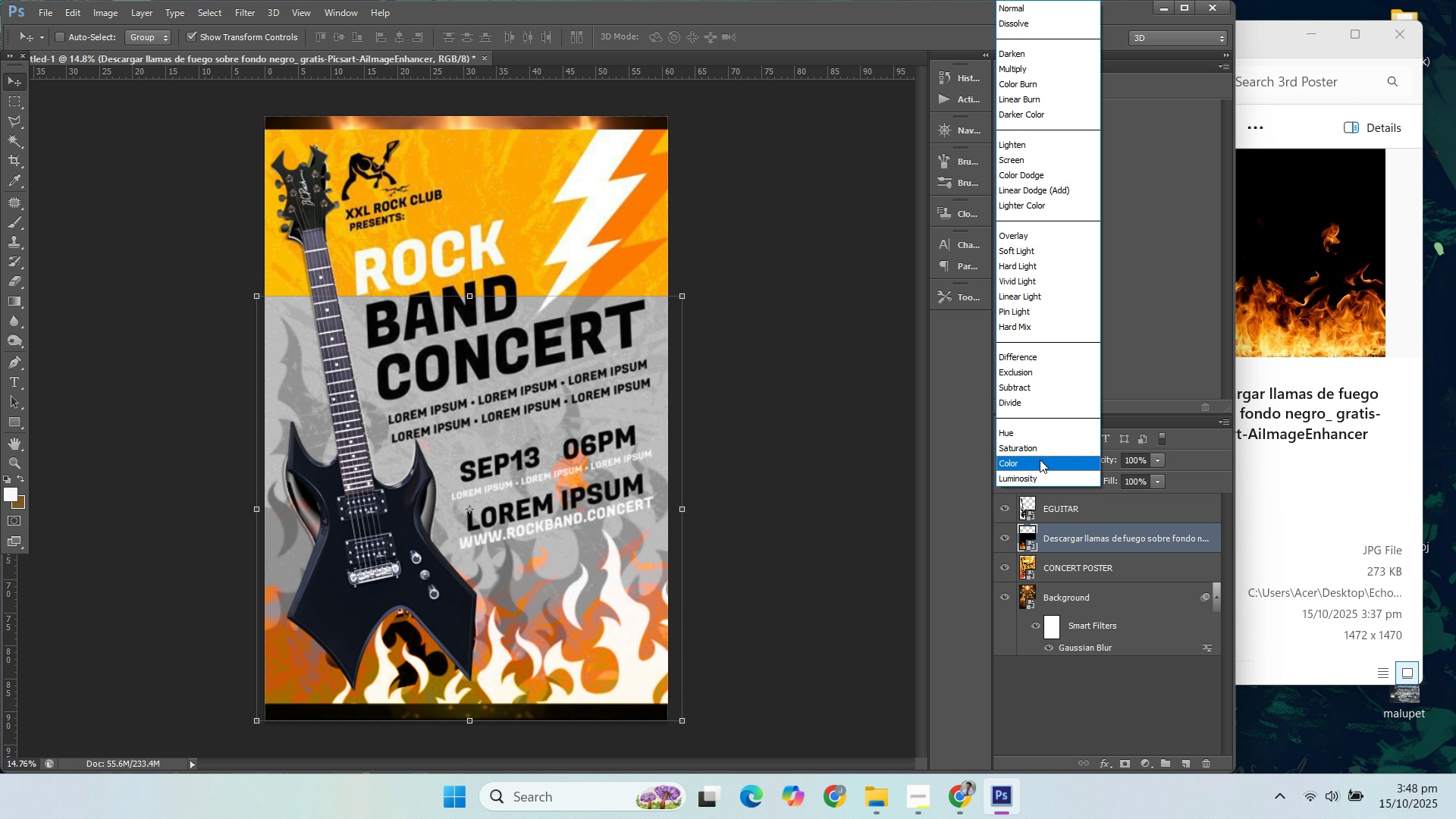 
triple_click([1084, 533])
 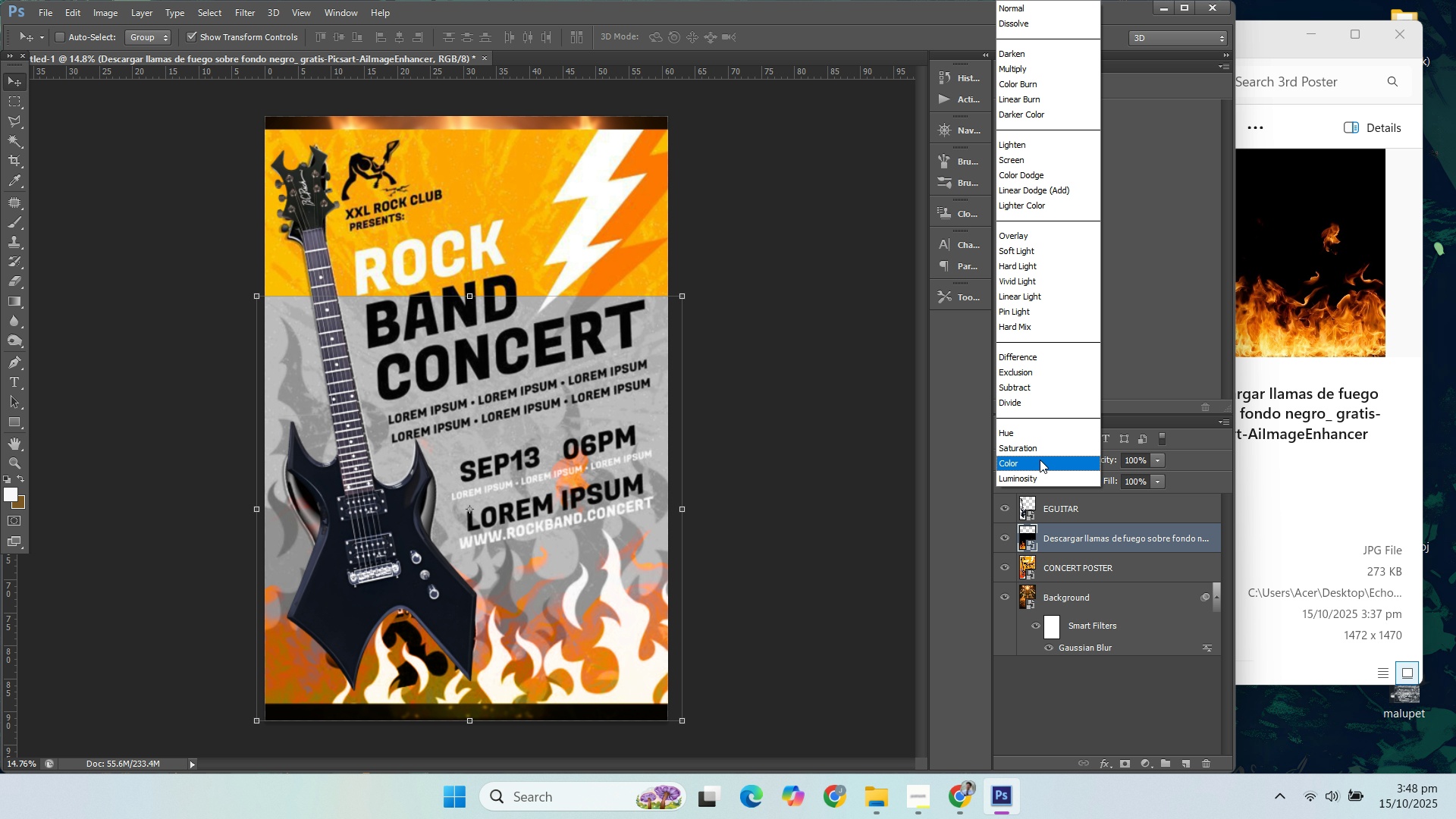 
left_click([1040, 460])
 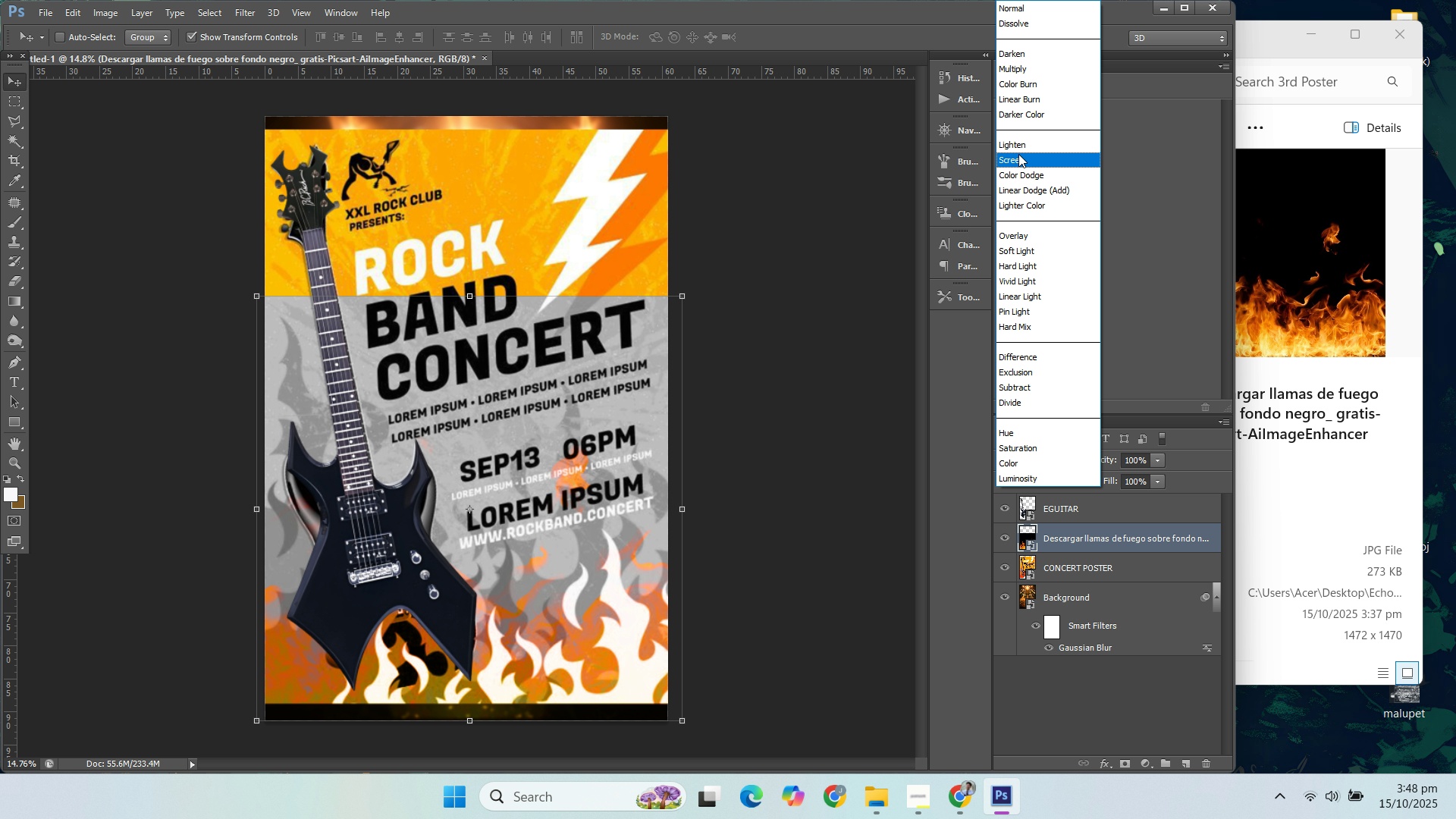 
left_click([1018, 158])
 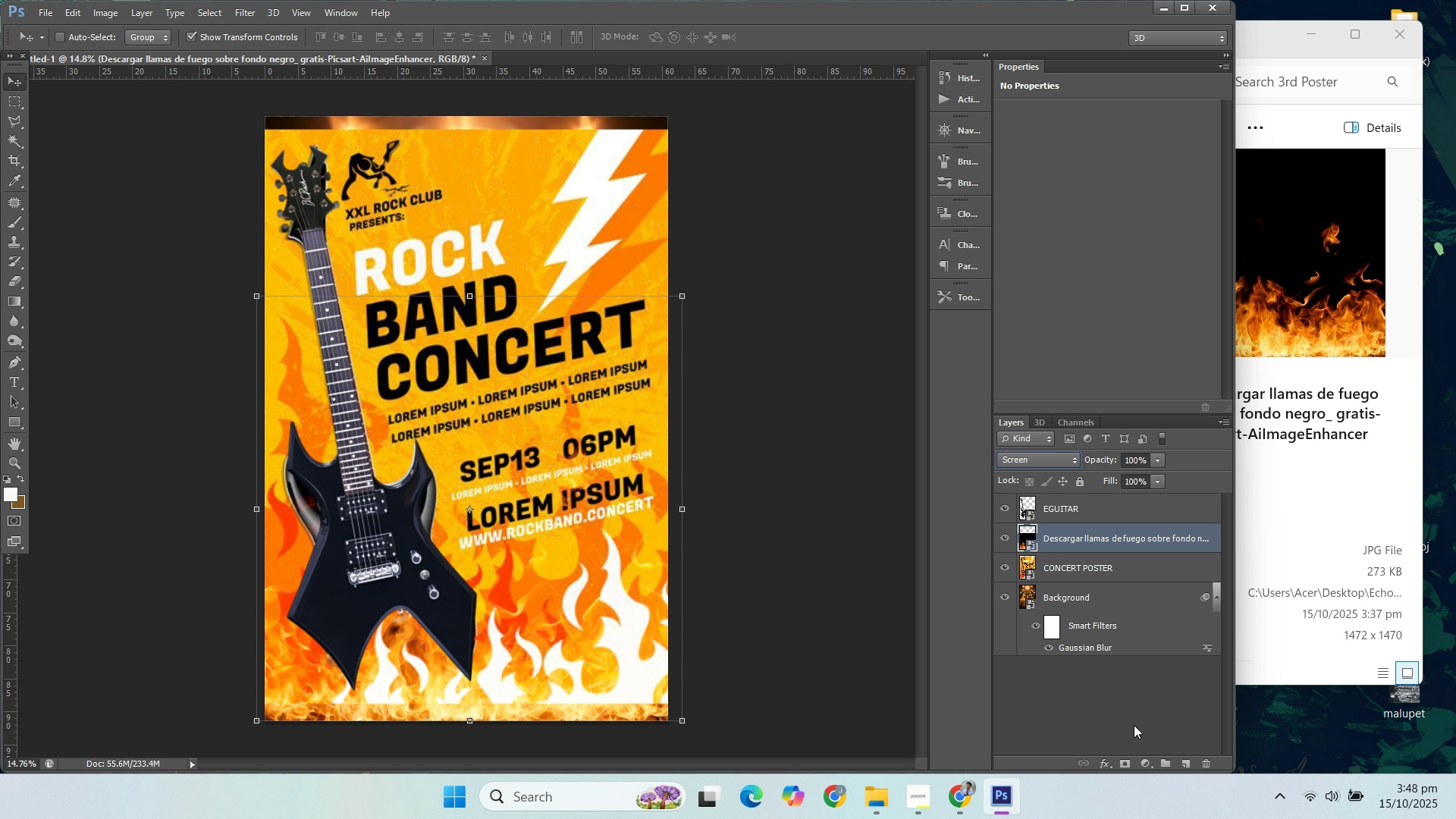 
left_click_drag(start_coordinate=[1119, 708], to_coordinate=[1115, 704])
 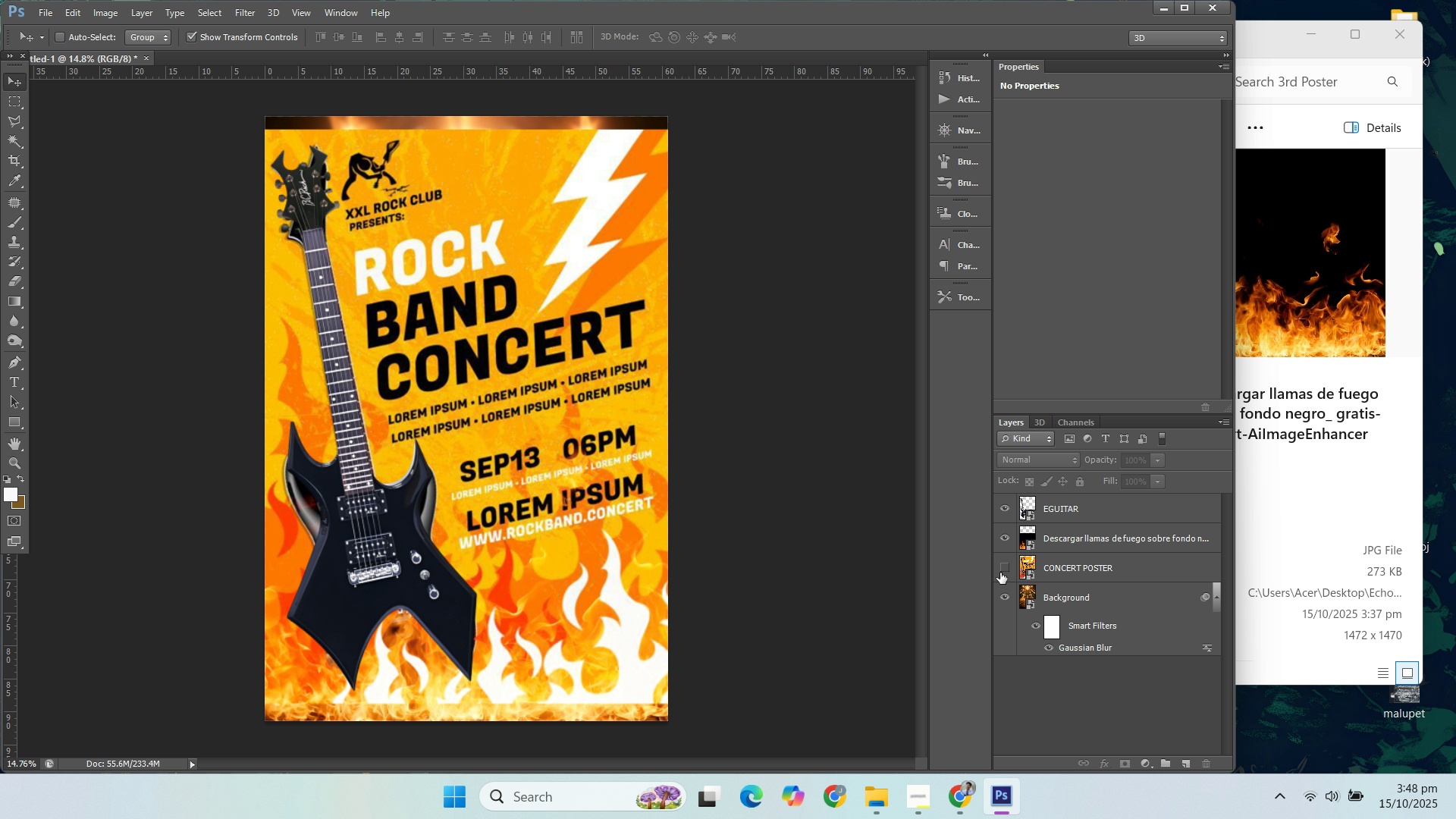 
left_click([1000, 573])
 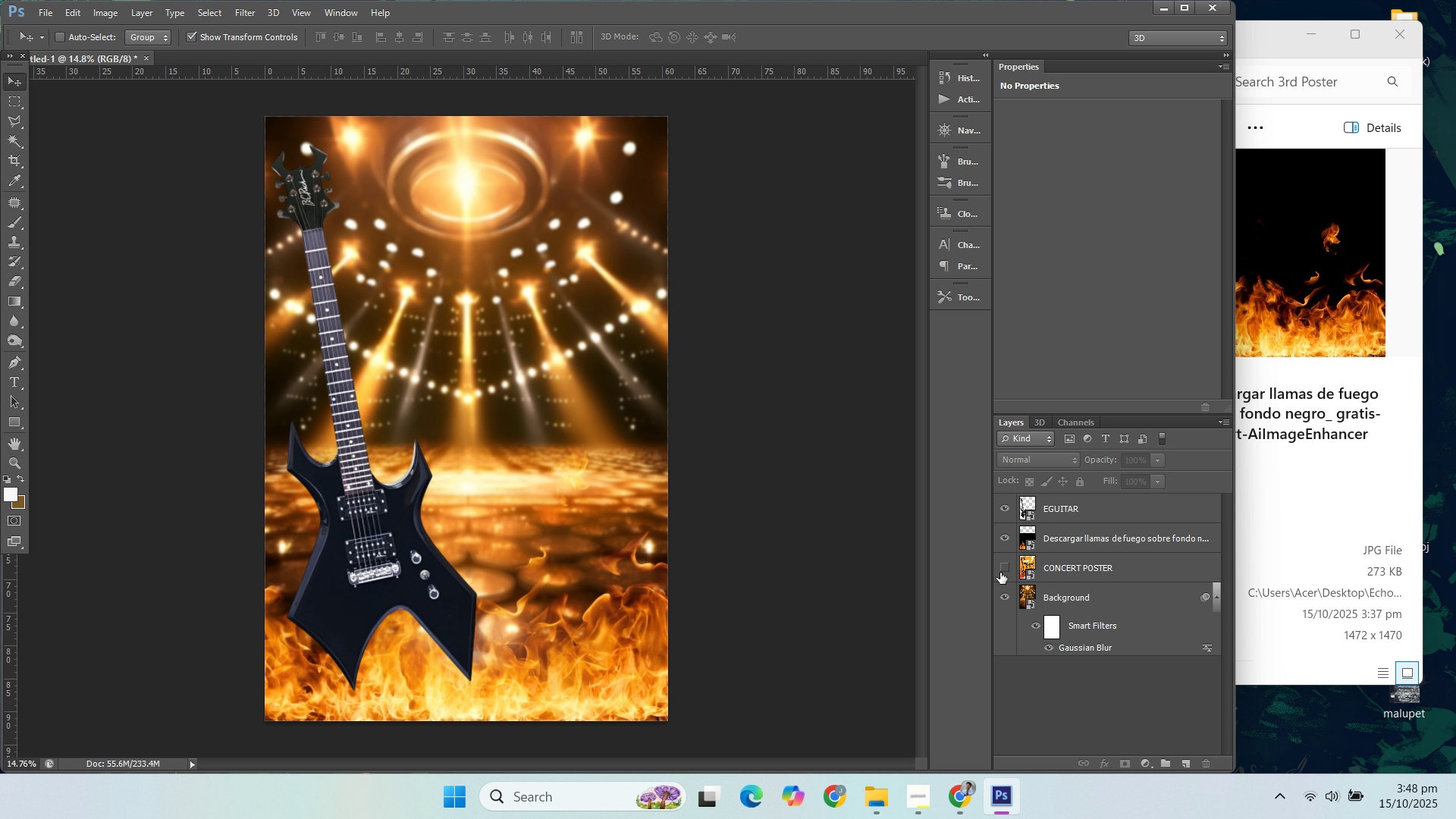 
left_click([1000, 573])
 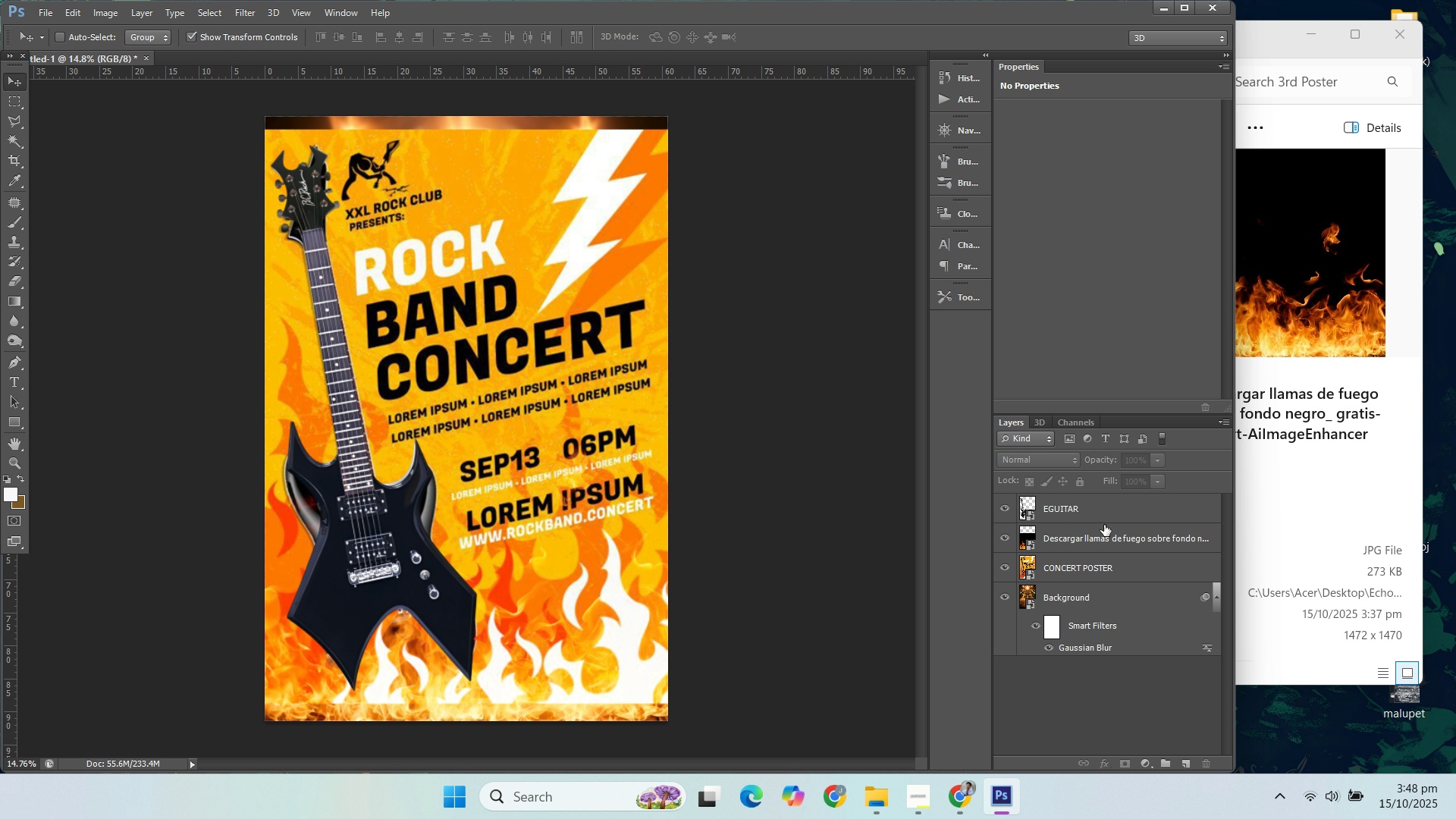 
left_click([1104, 525])
 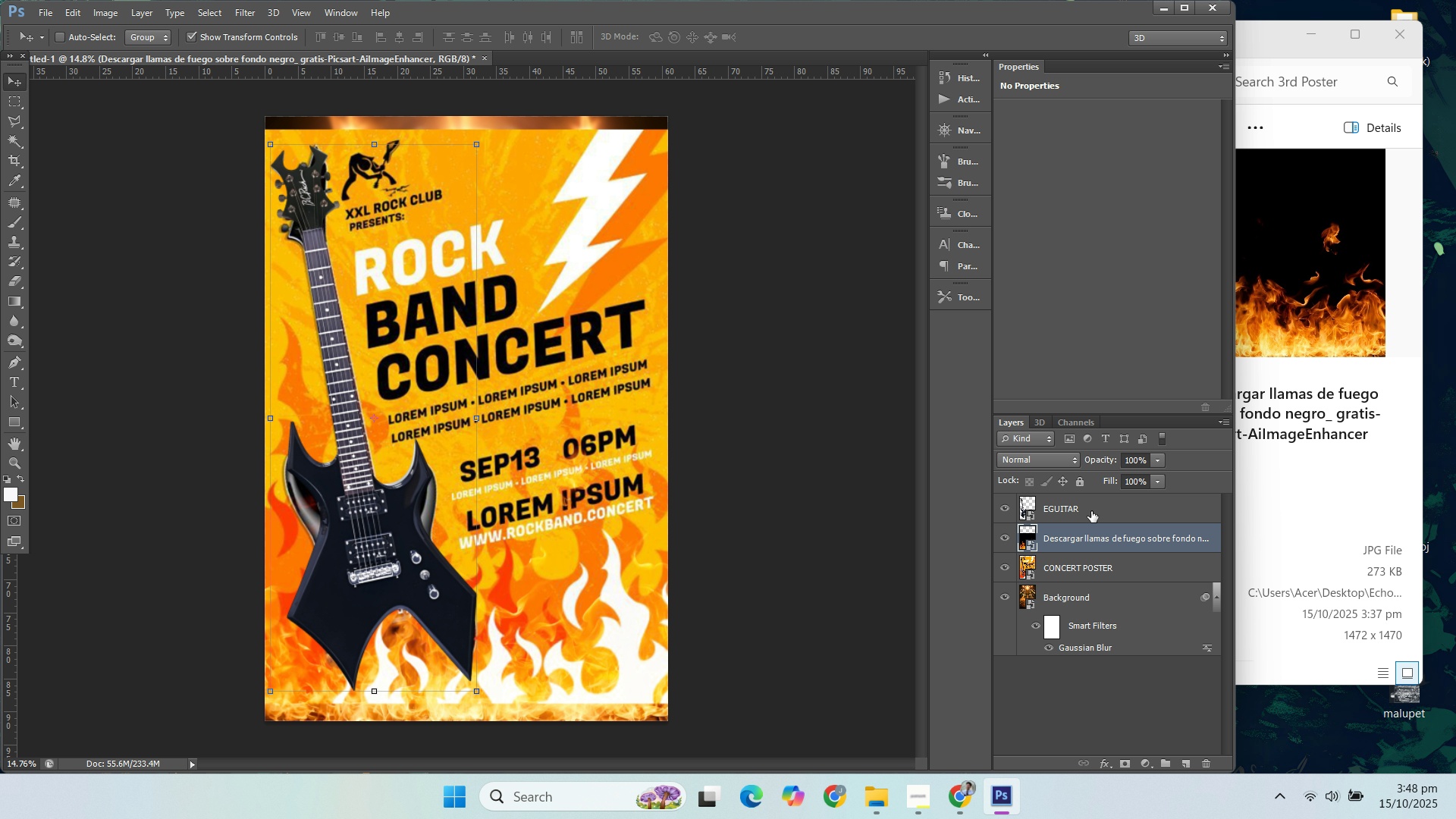 
left_click([1091, 511])
 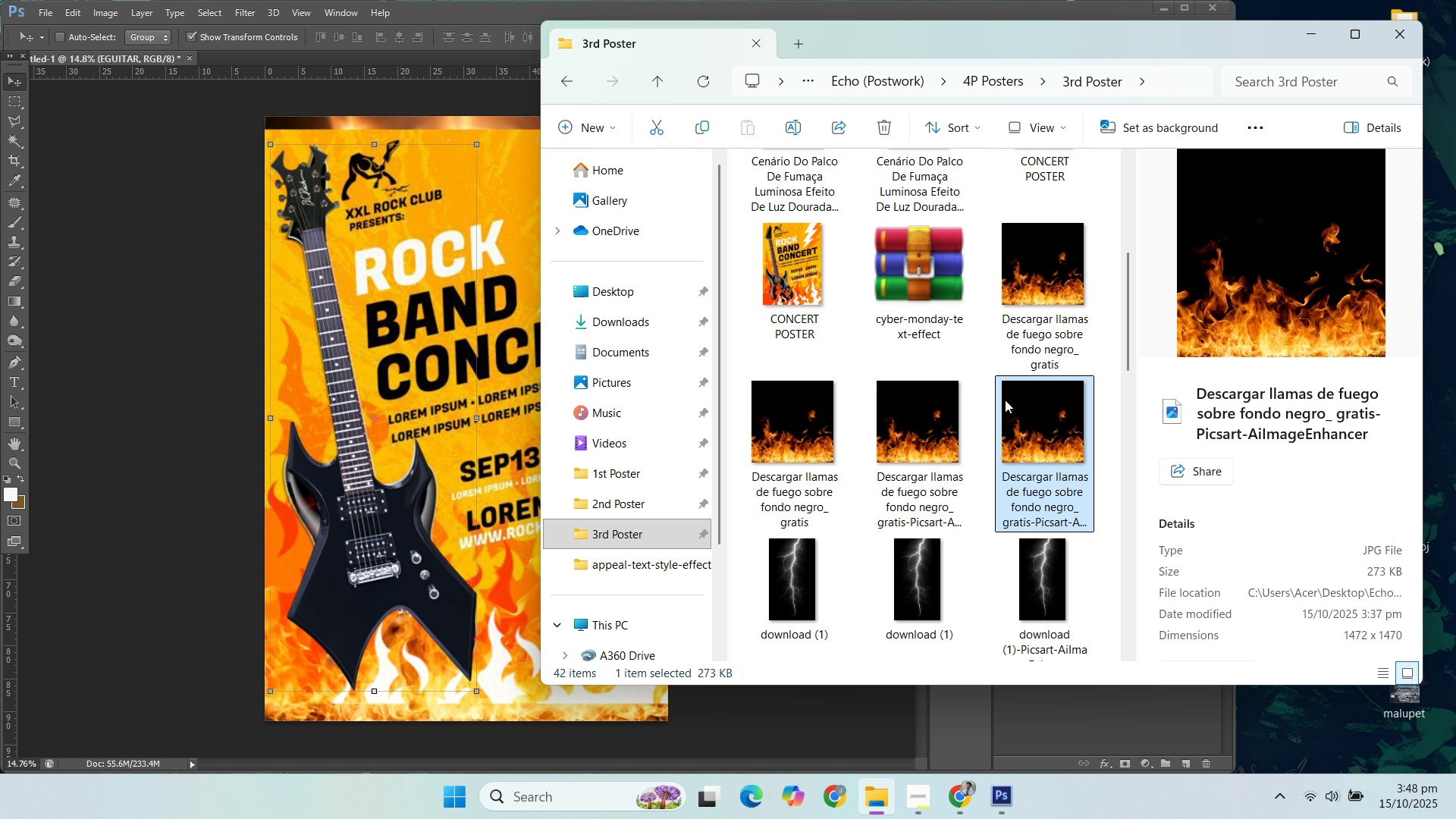 
wait(5.37)
 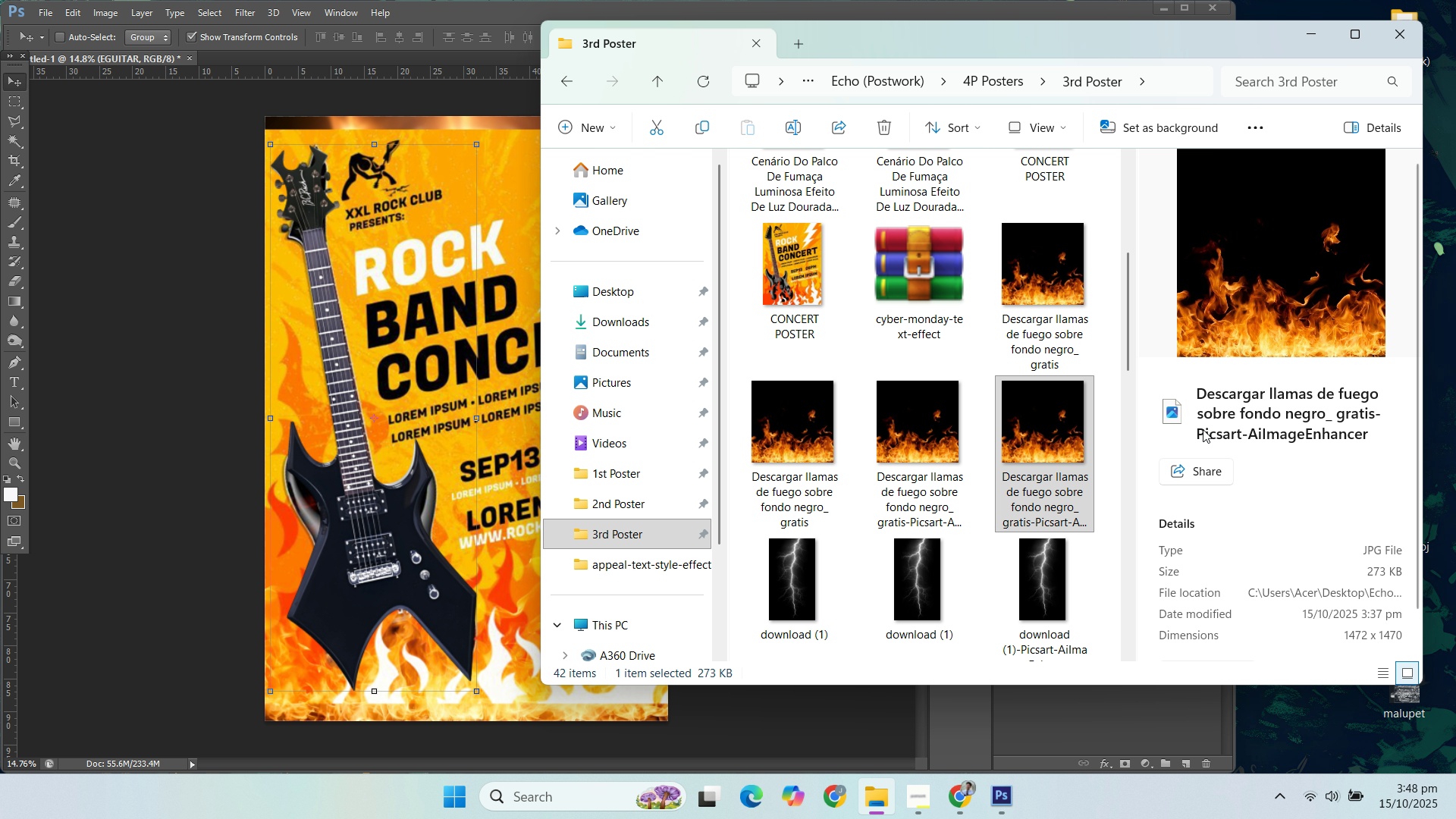 
left_click([548, 8])
 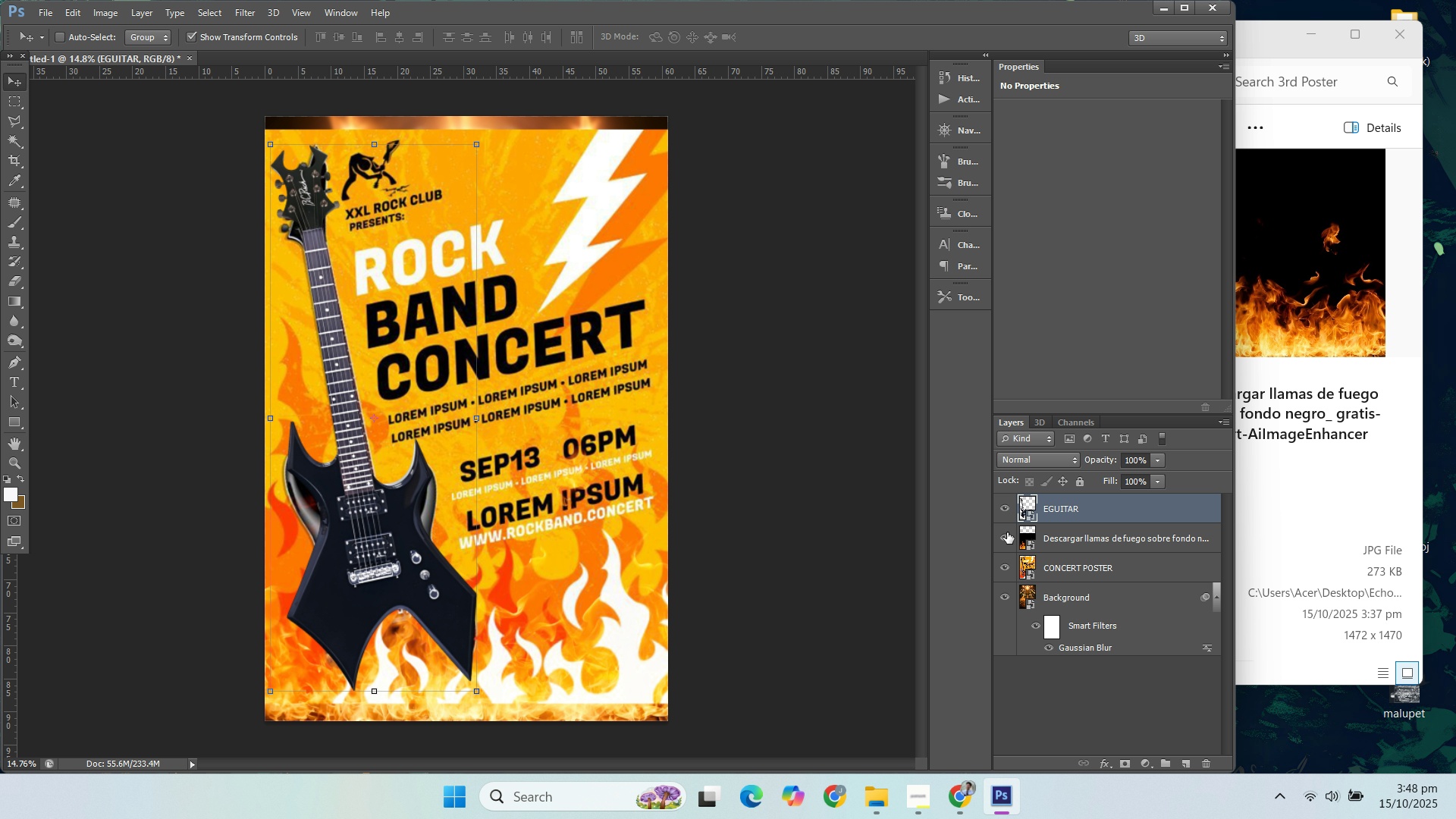 
left_click([1004, 513])
 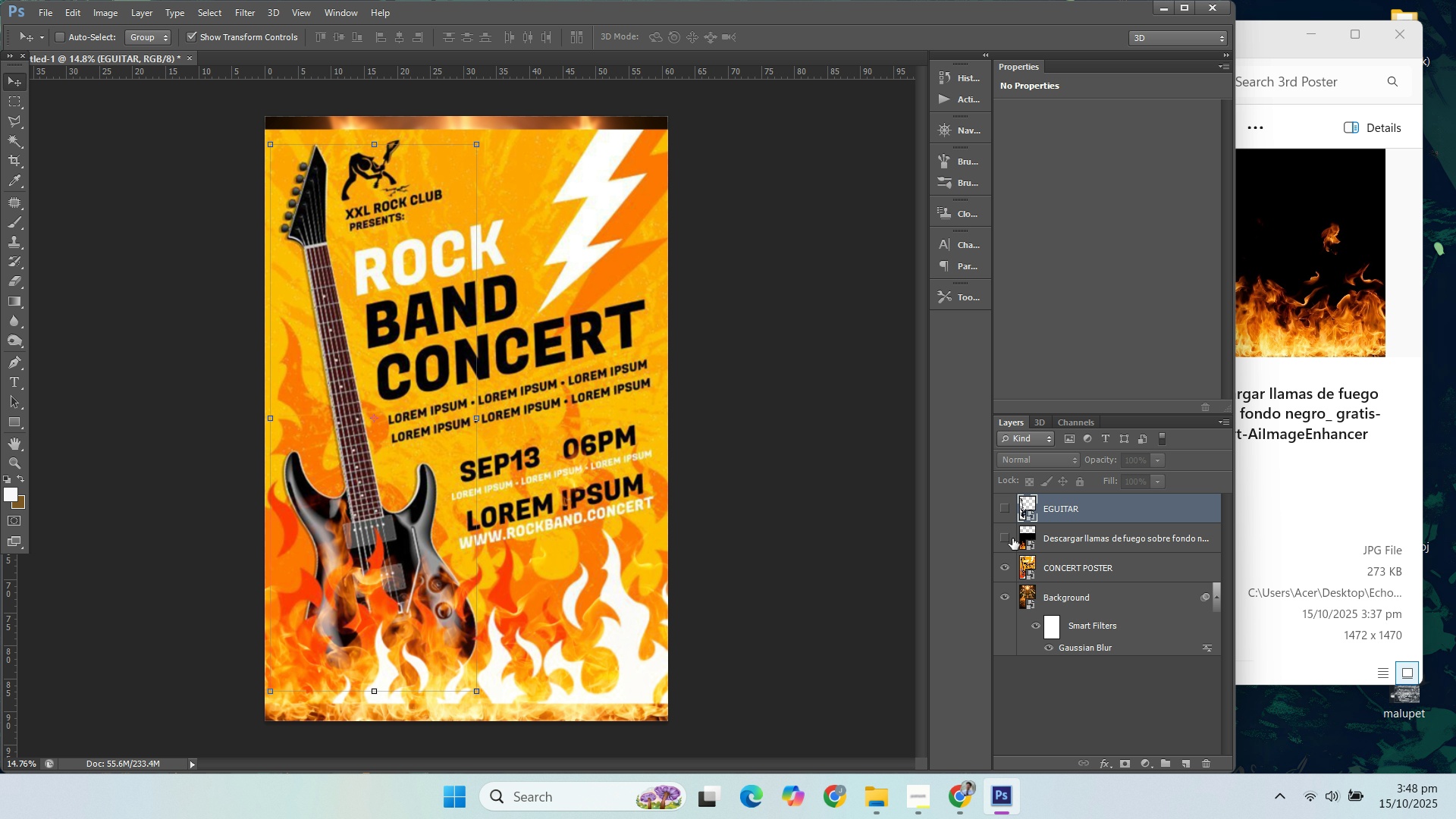 
left_click([1012, 538])
 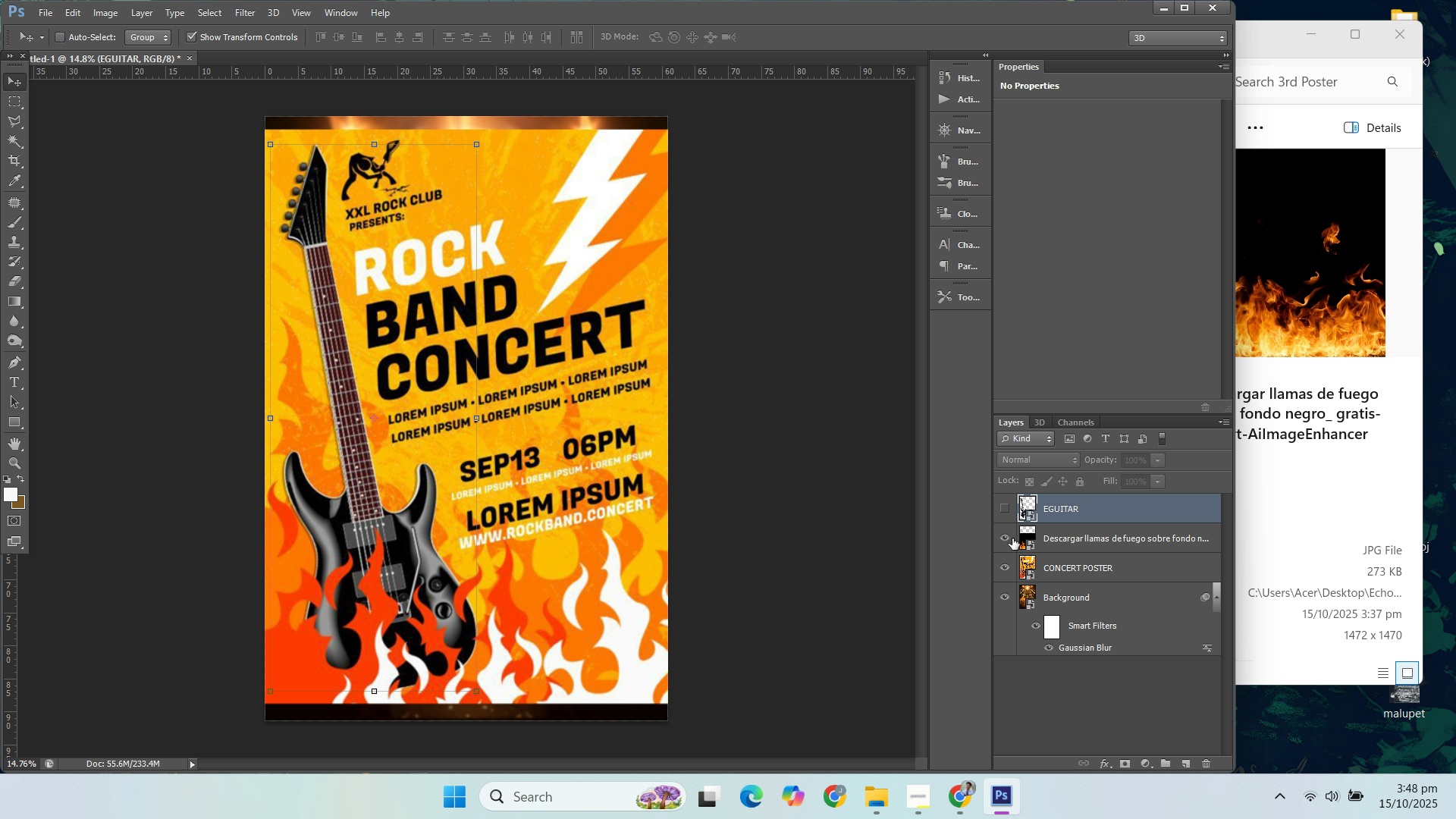 
left_click([1012, 538])
 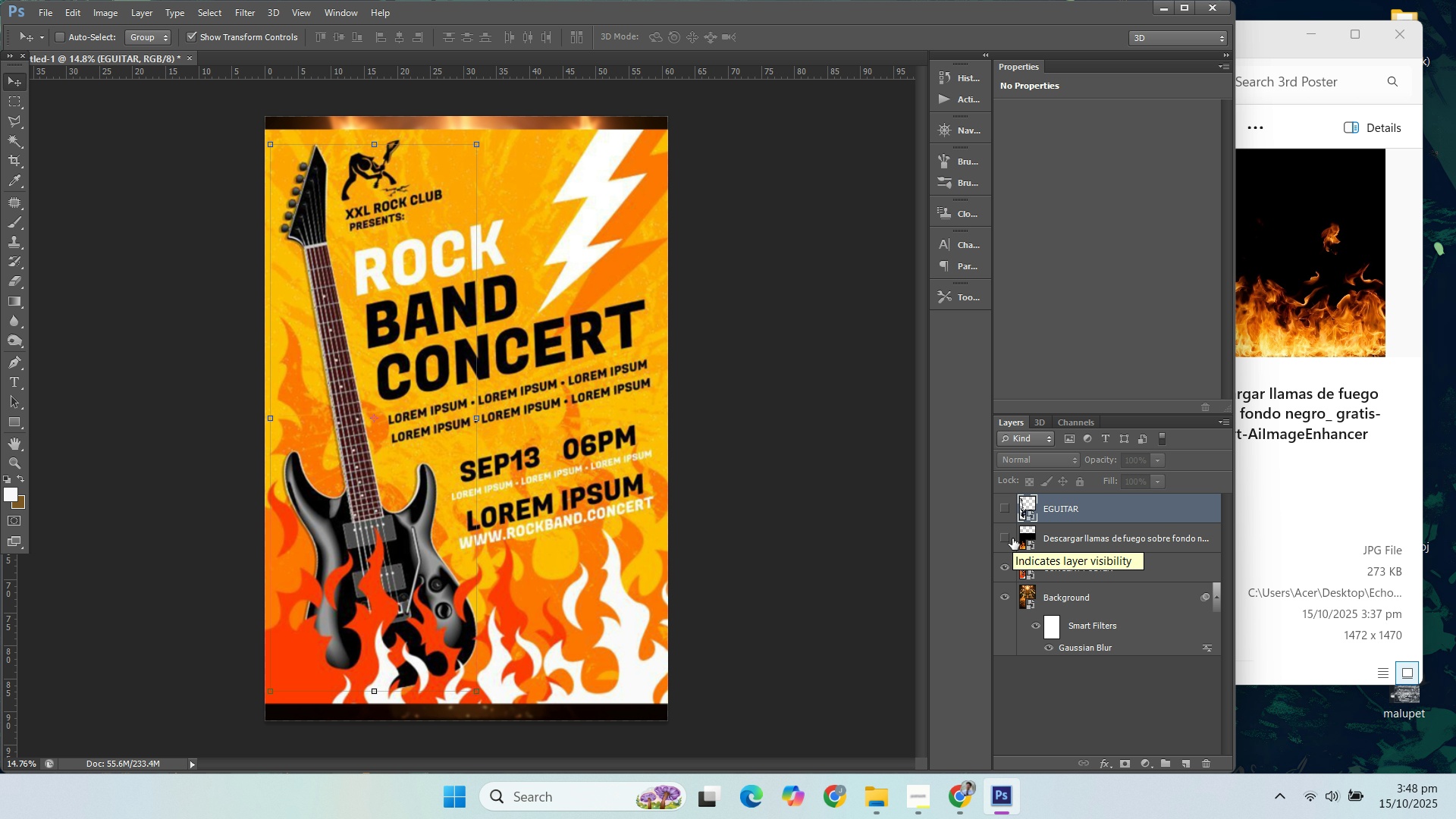 
double_click([1012, 538])
 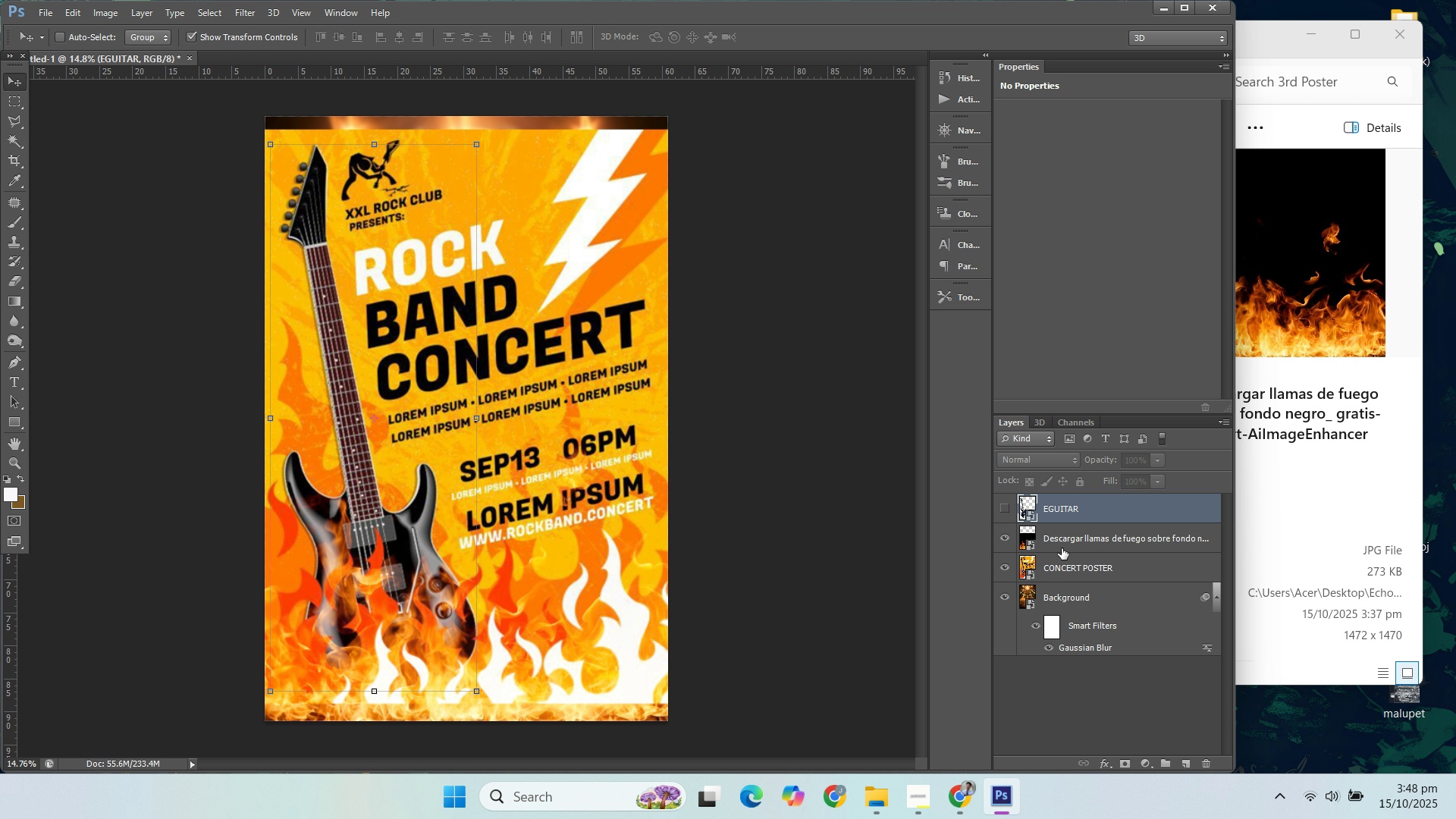 
left_click([1062, 547])
 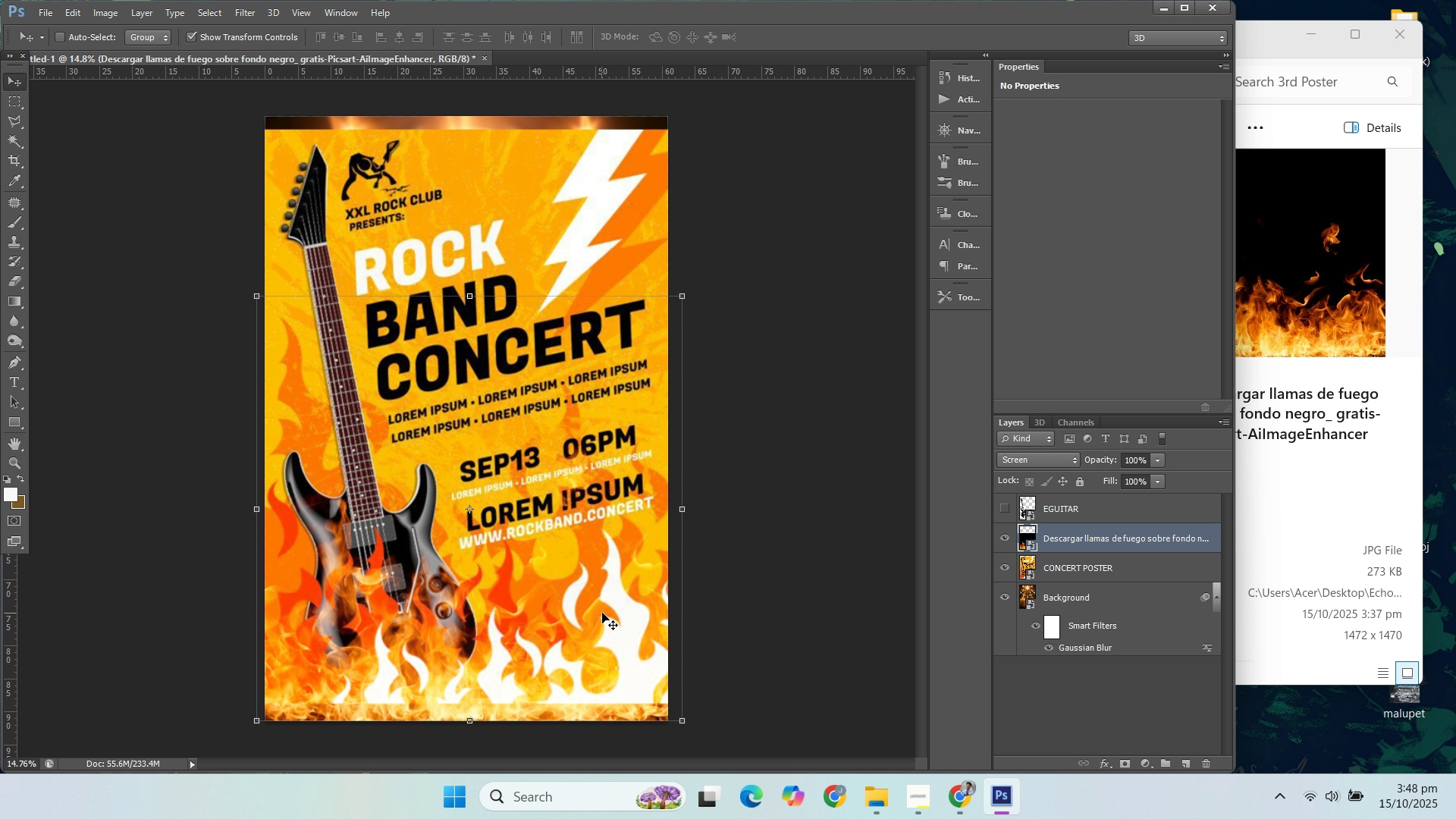 
left_click_drag(start_coordinate=[602, 610], to_coordinate=[610, 609])
 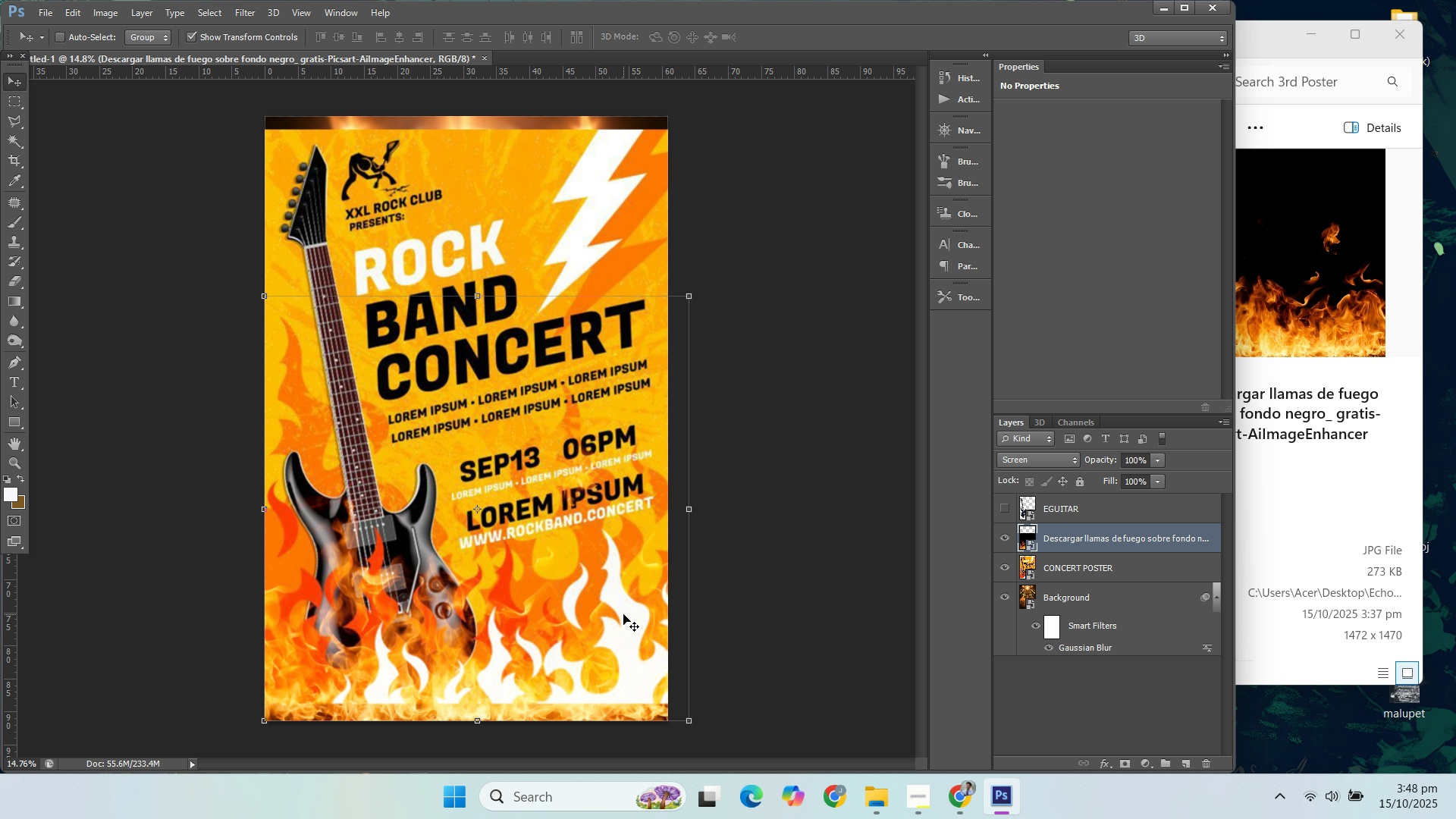 
key(ArrowLeft)
 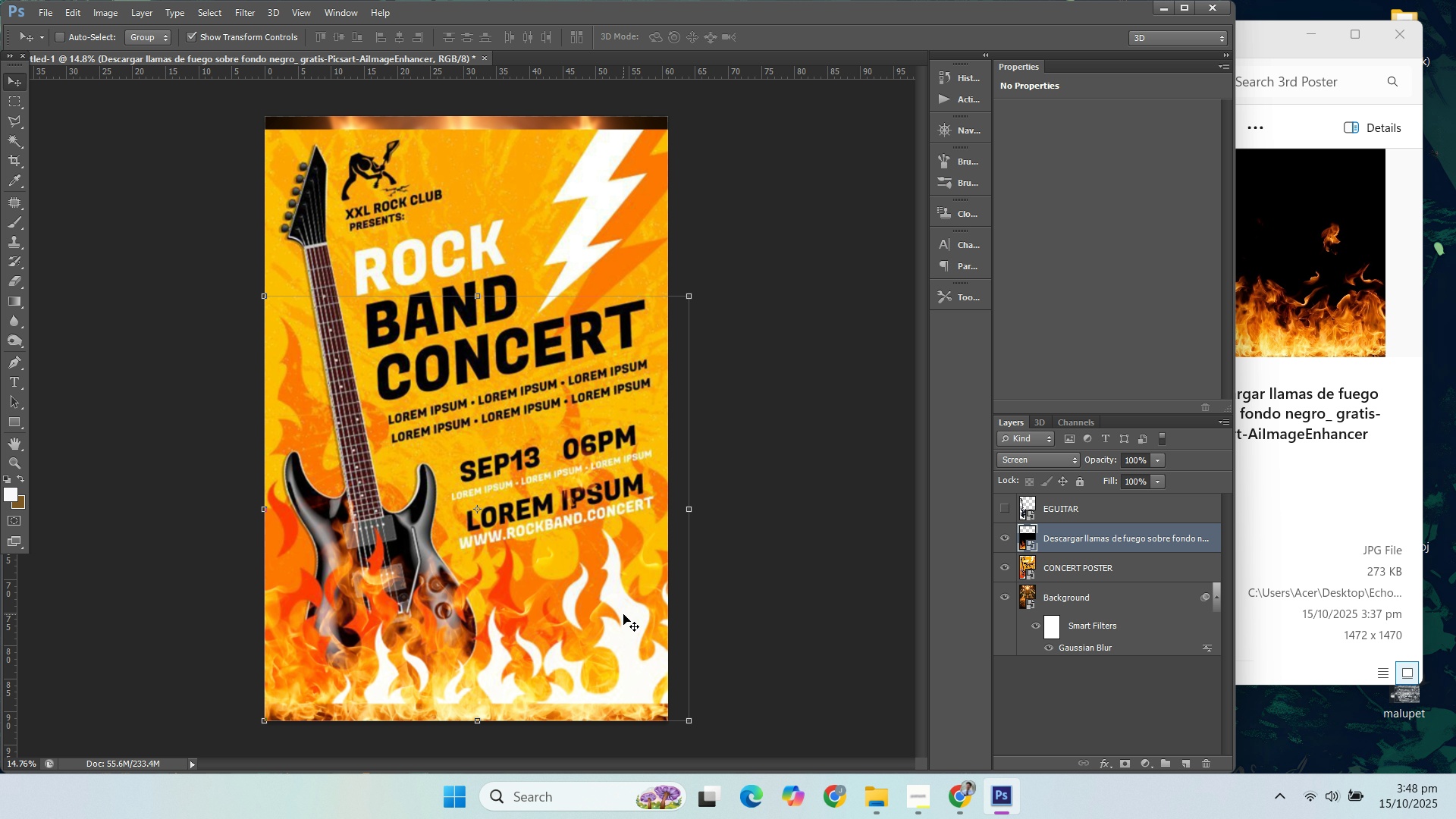 
key(ArrowLeft)
 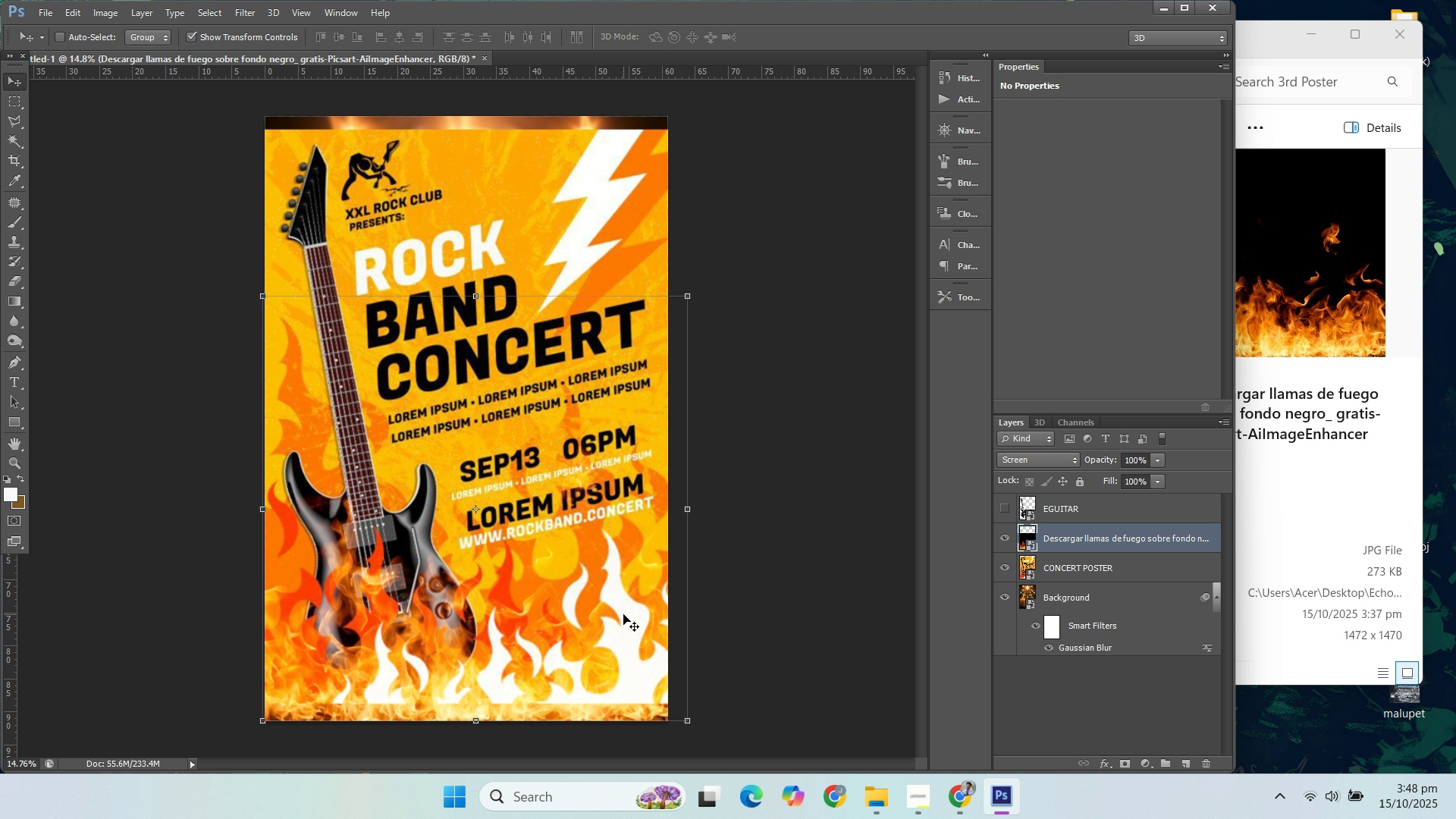 
key(ArrowLeft)
 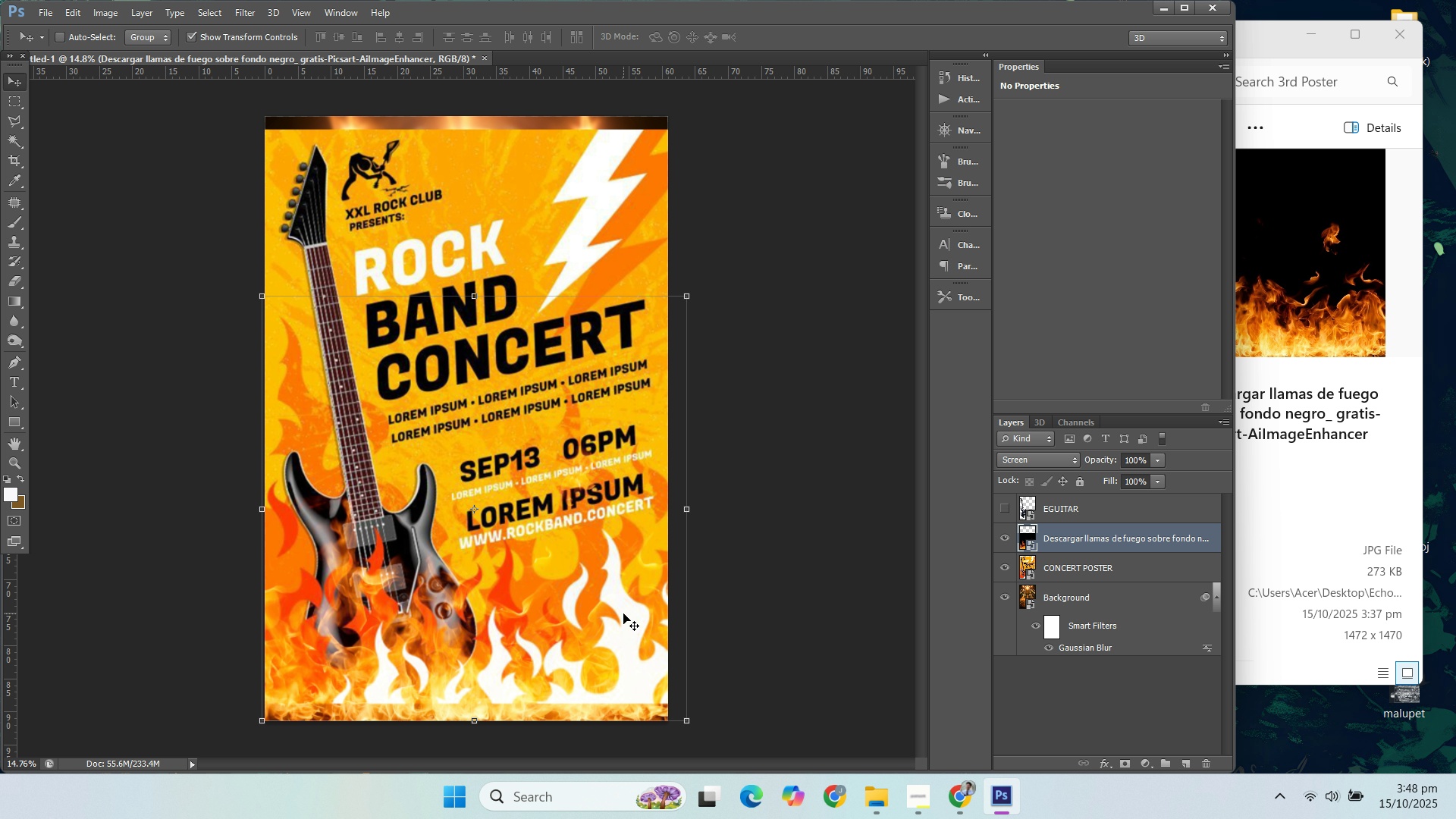 
key(ArrowLeft)
 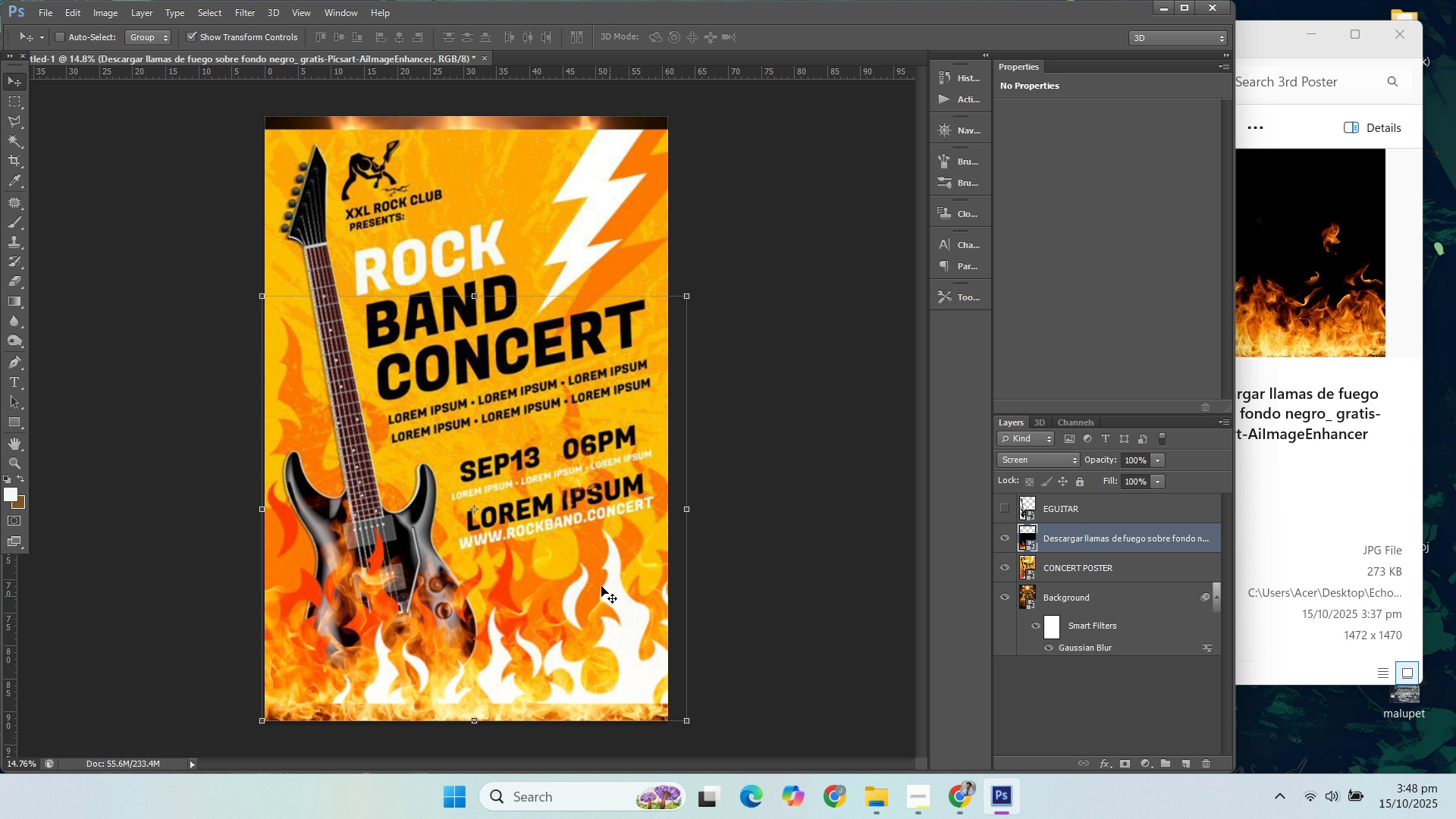 
key(ArrowLeft)
 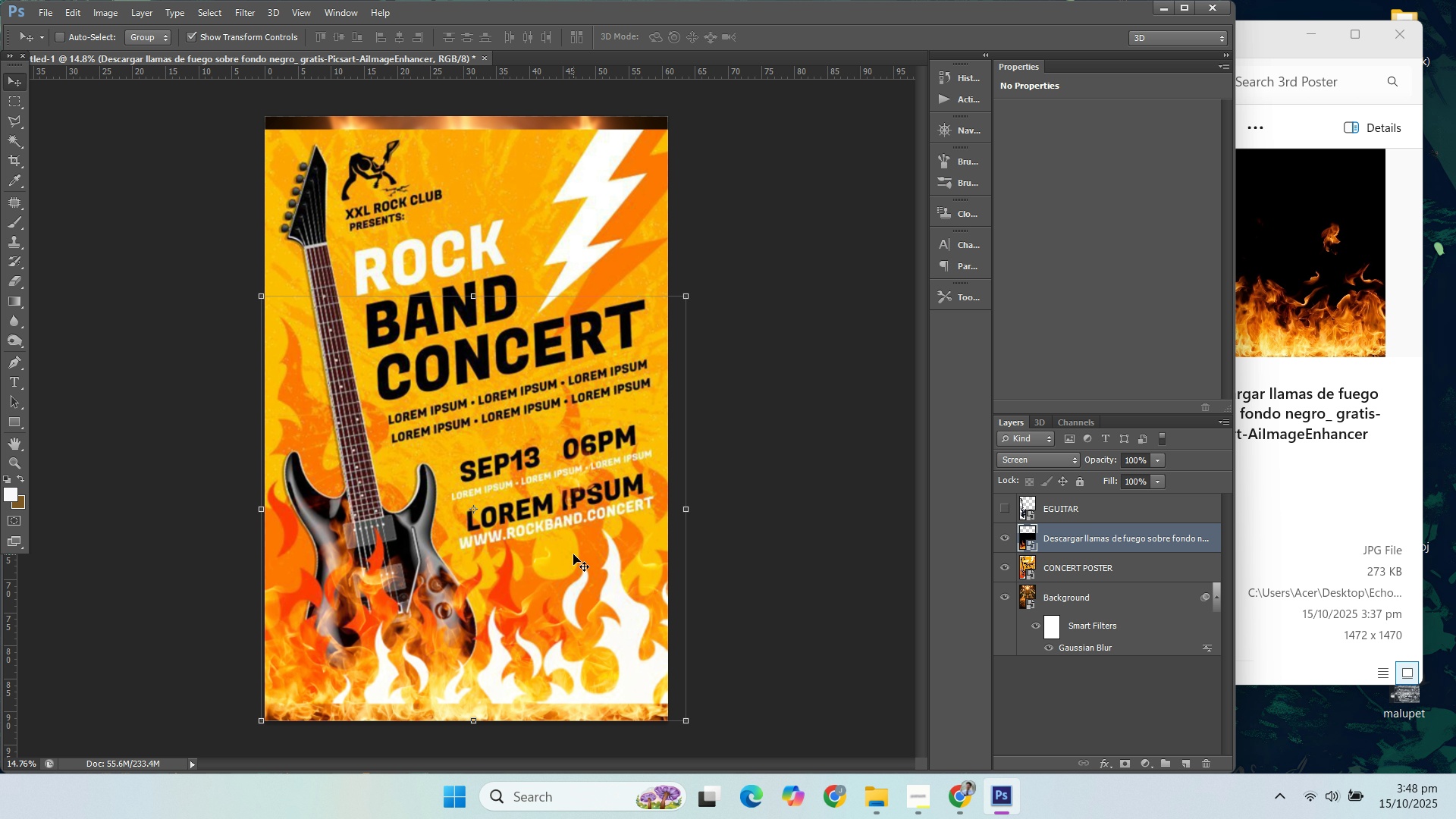 
key(ArrowLeft)
 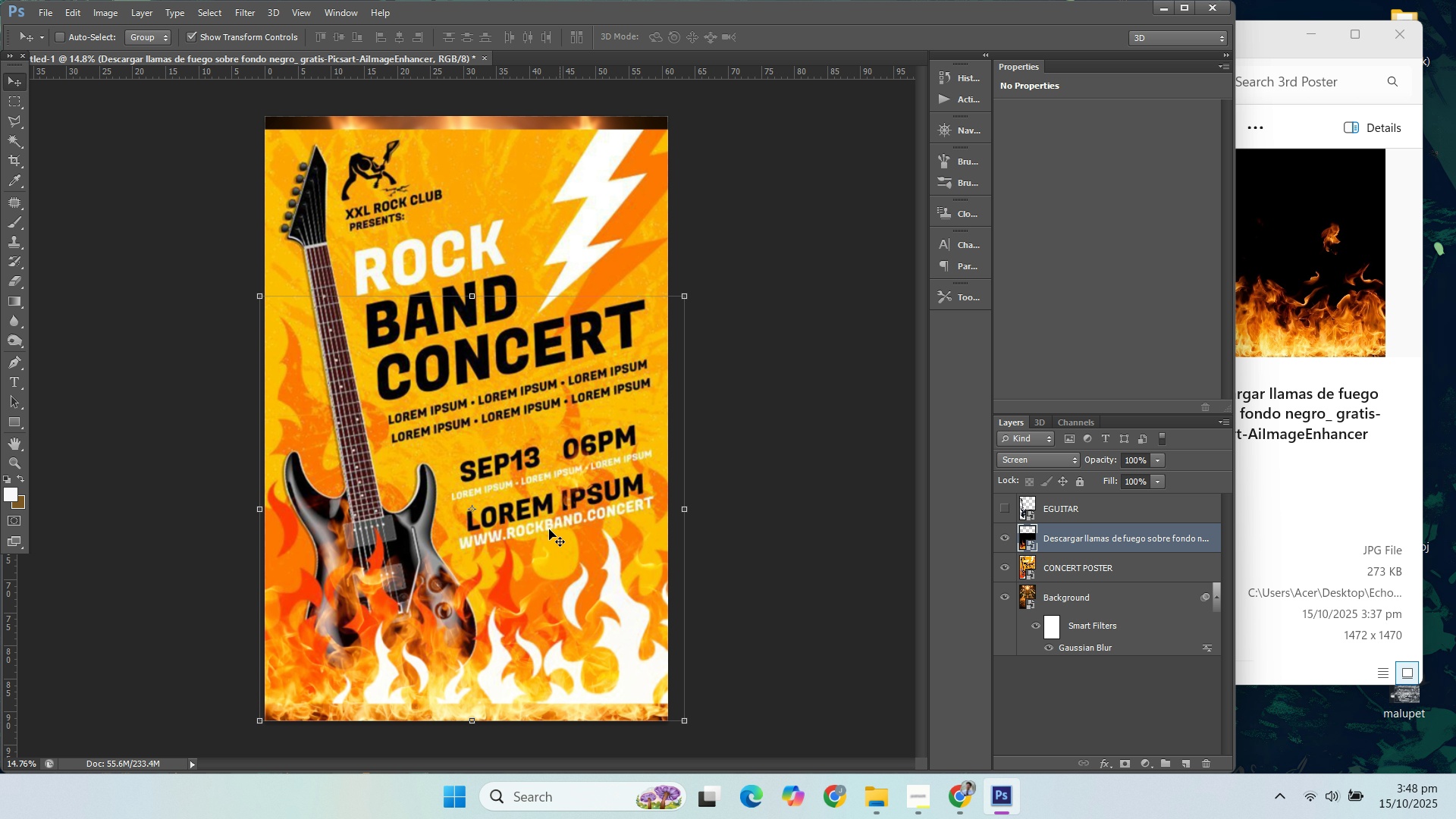 
key(ArrowLeft)
 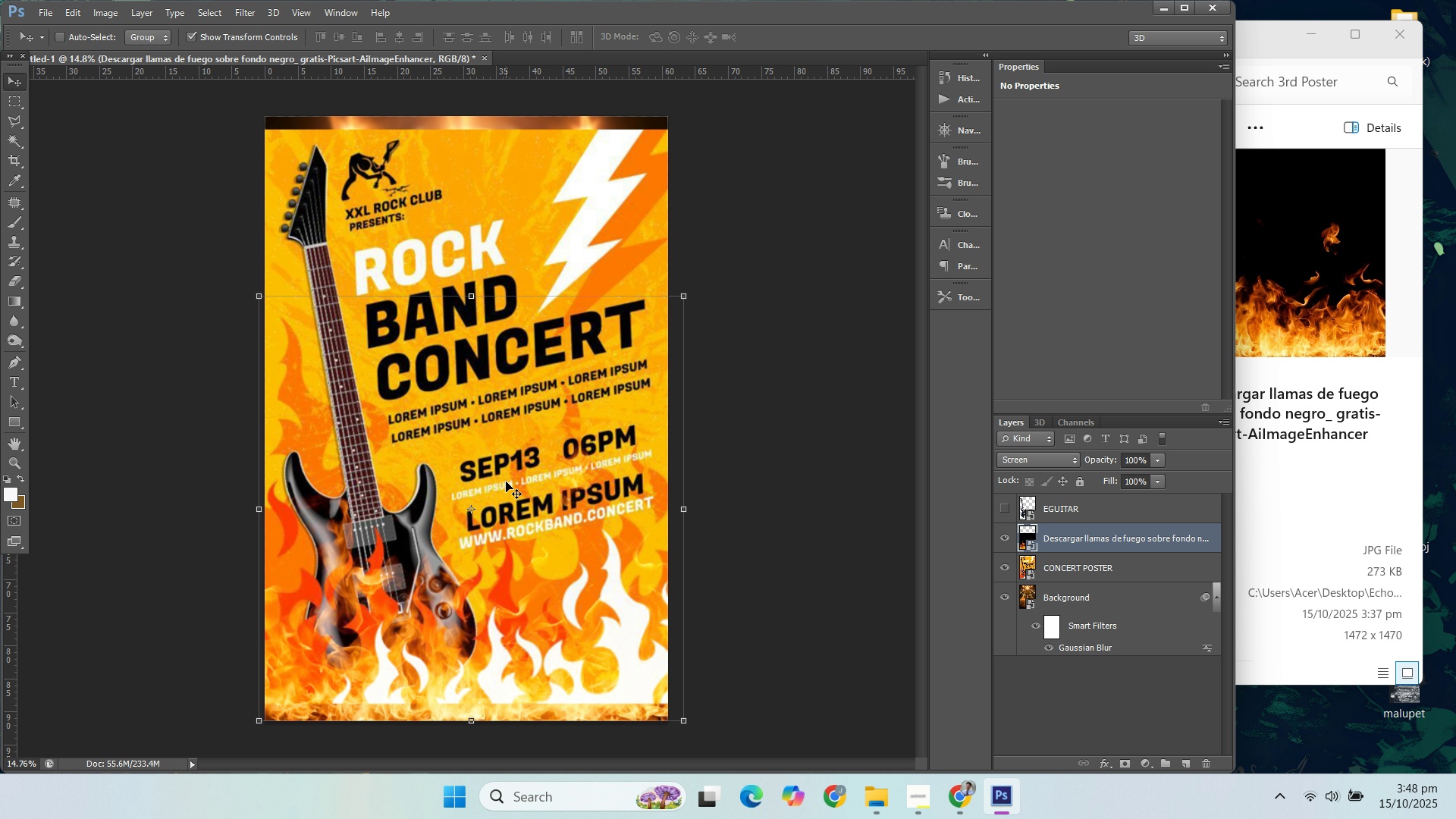 
key(ArrowLeft)
 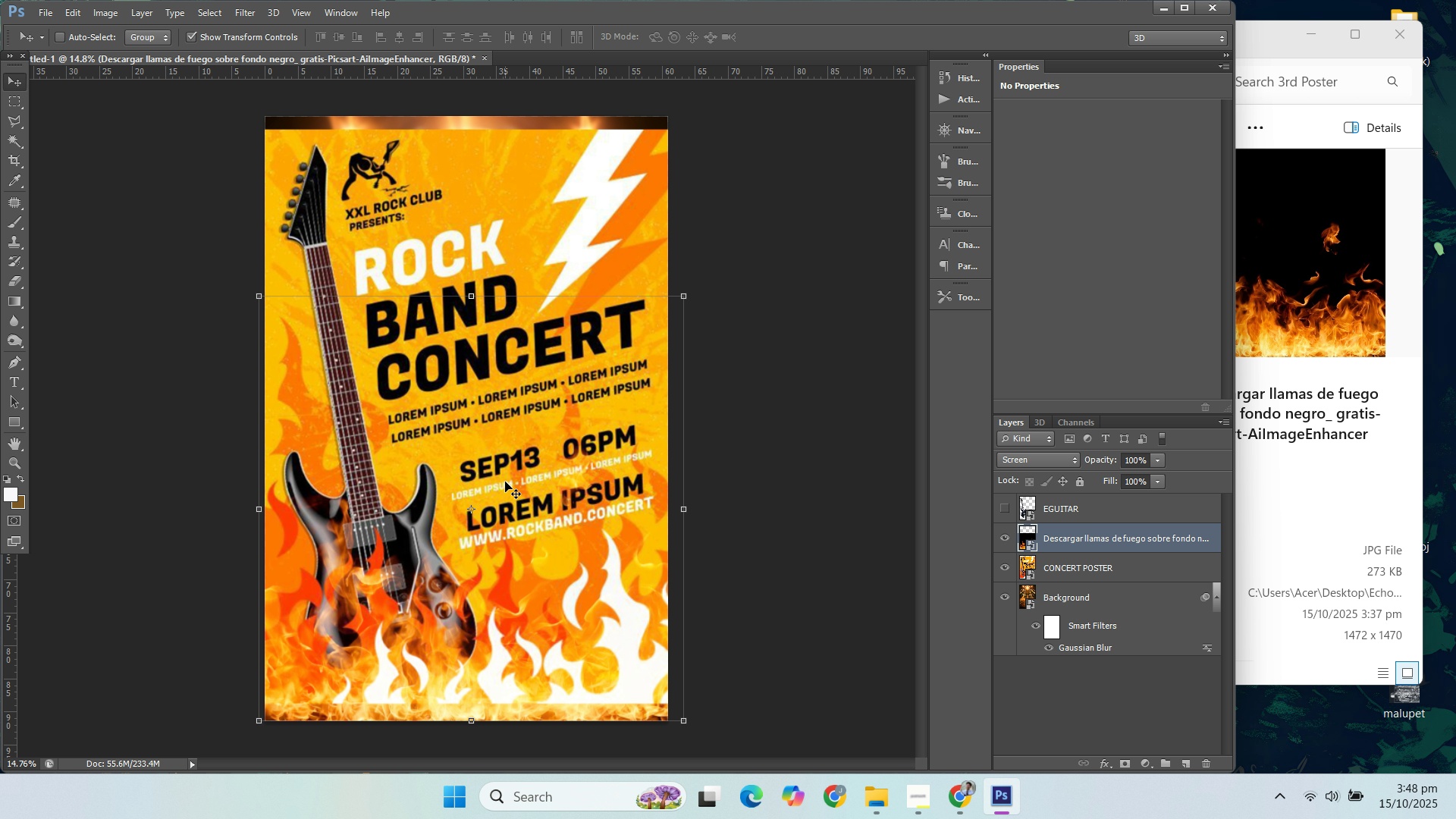 
key(ArrowLeft)
 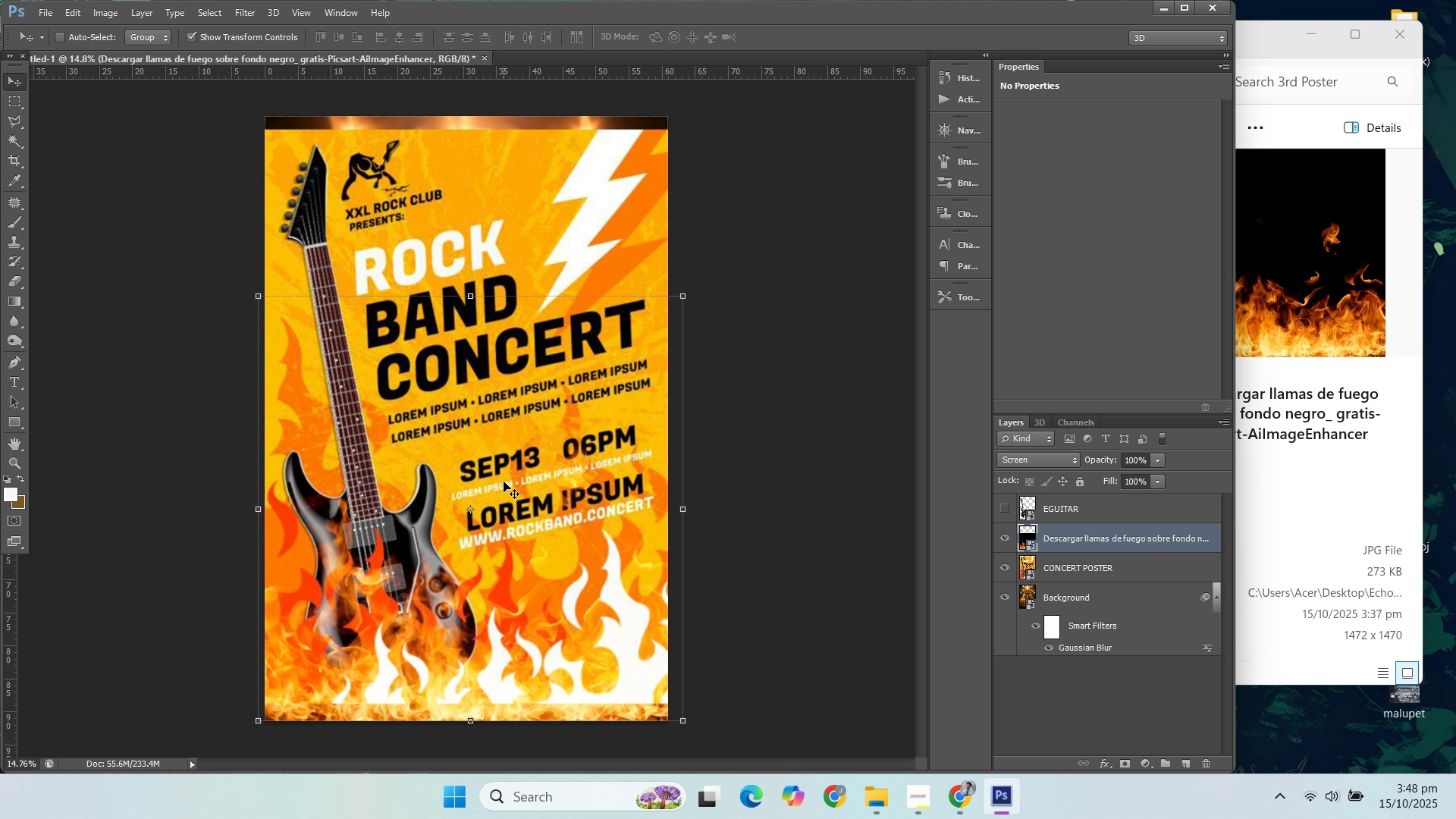 
key(ArrowLeft)
 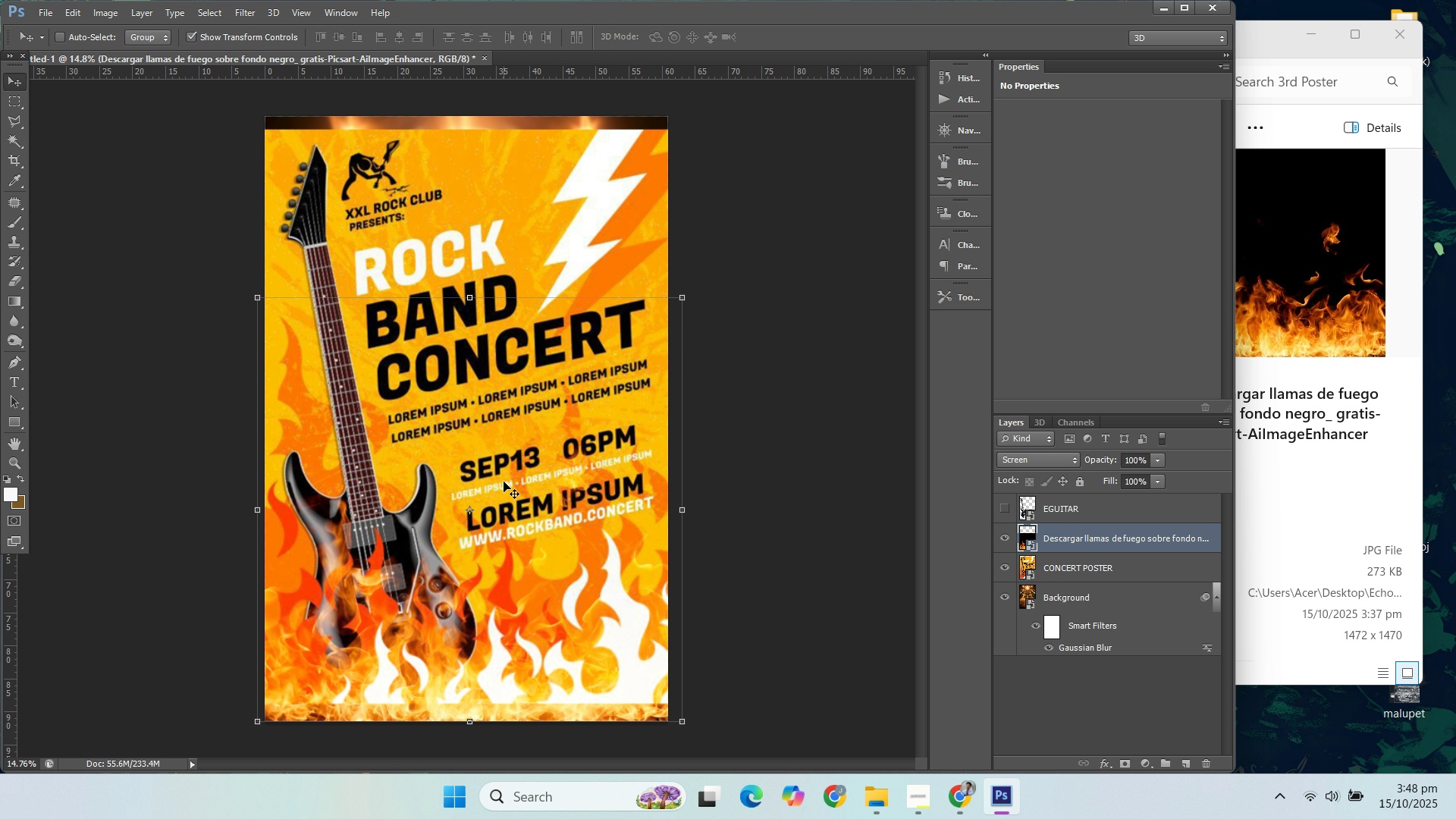 
key(ArrowDown)
 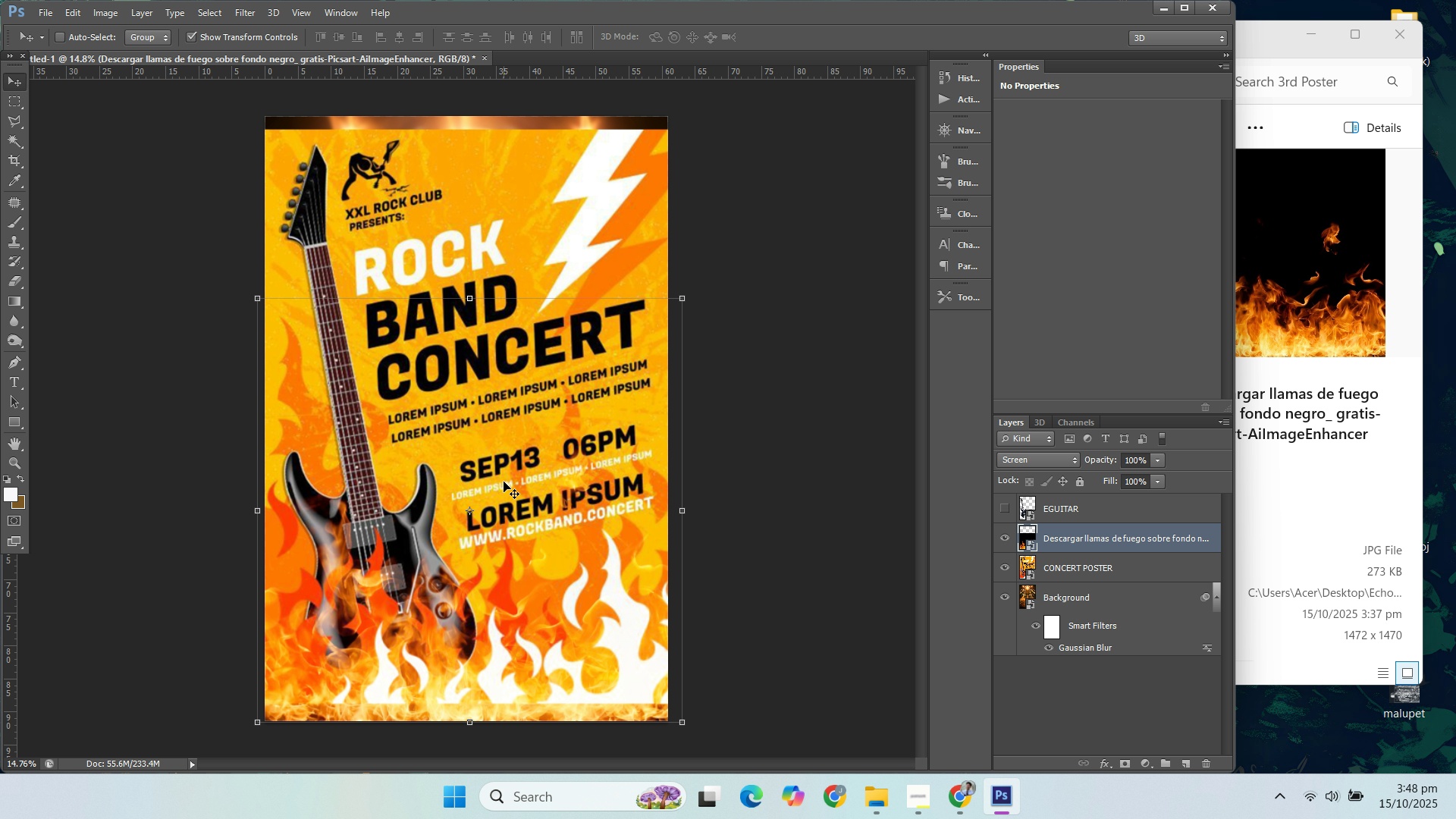 
key(ArrowDown)
 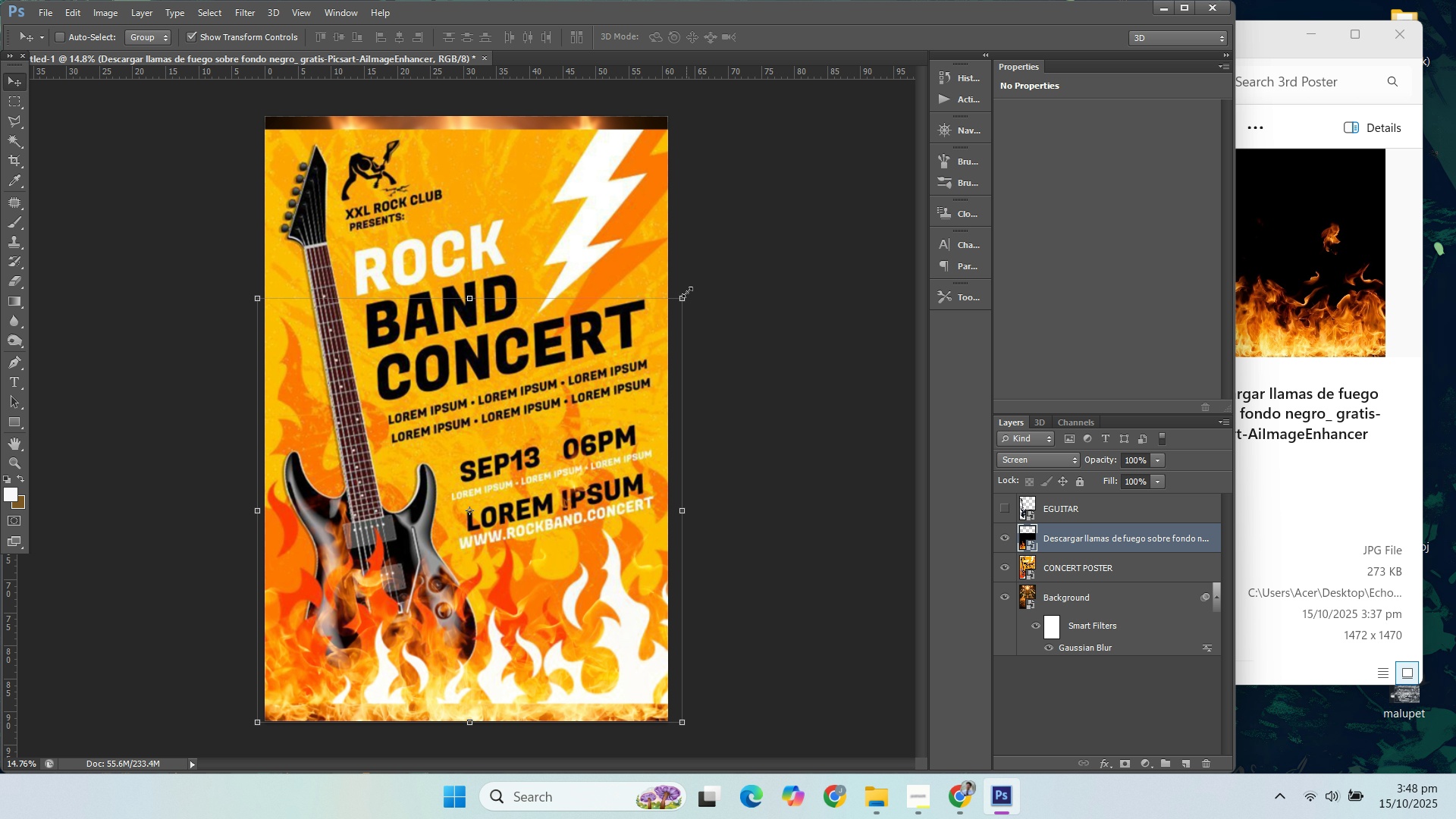 
left_click([686, 291])
 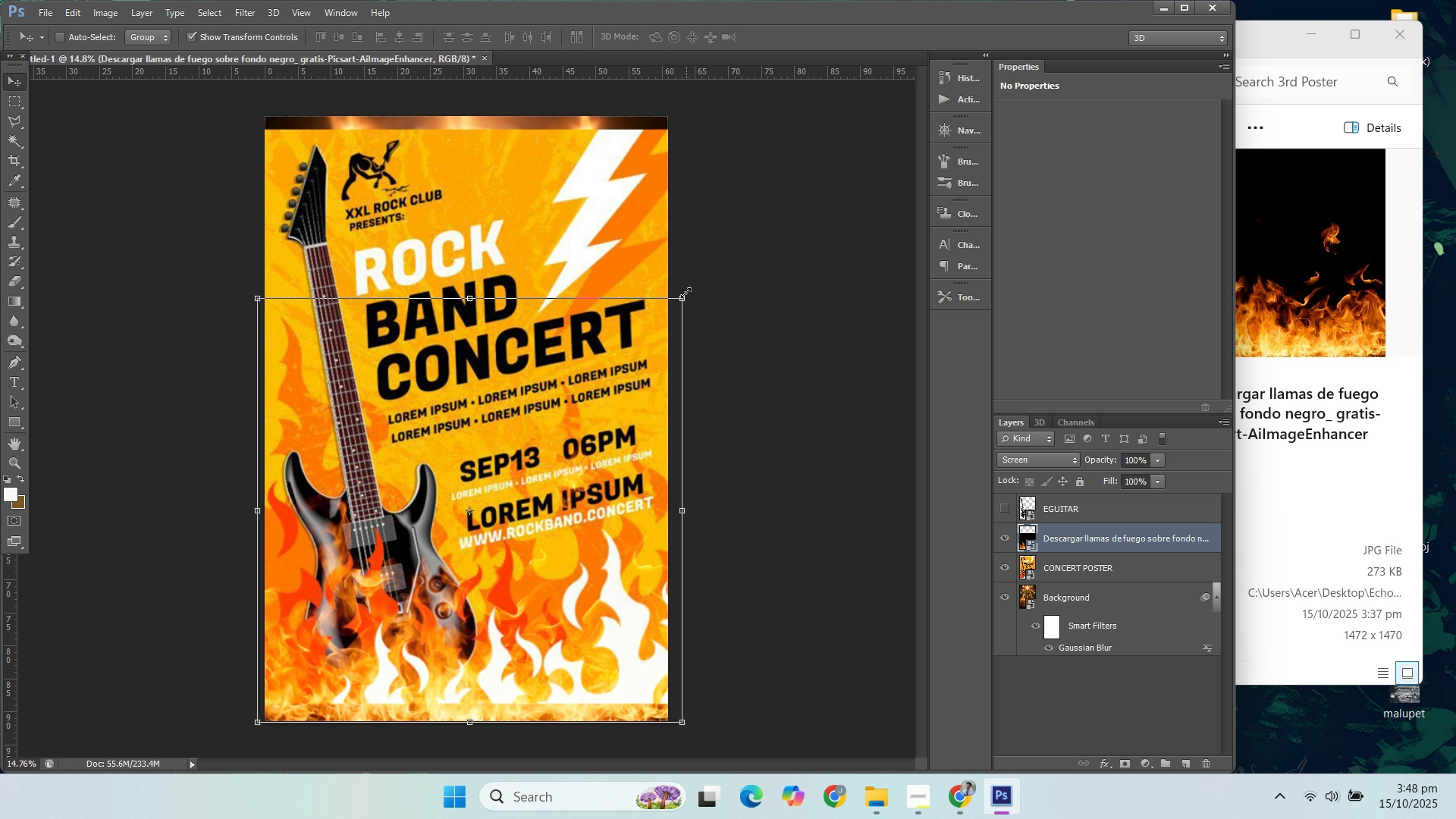 
left_click_drag(start_coordinate=[686, 291], to_coordinate=[682, 307])
 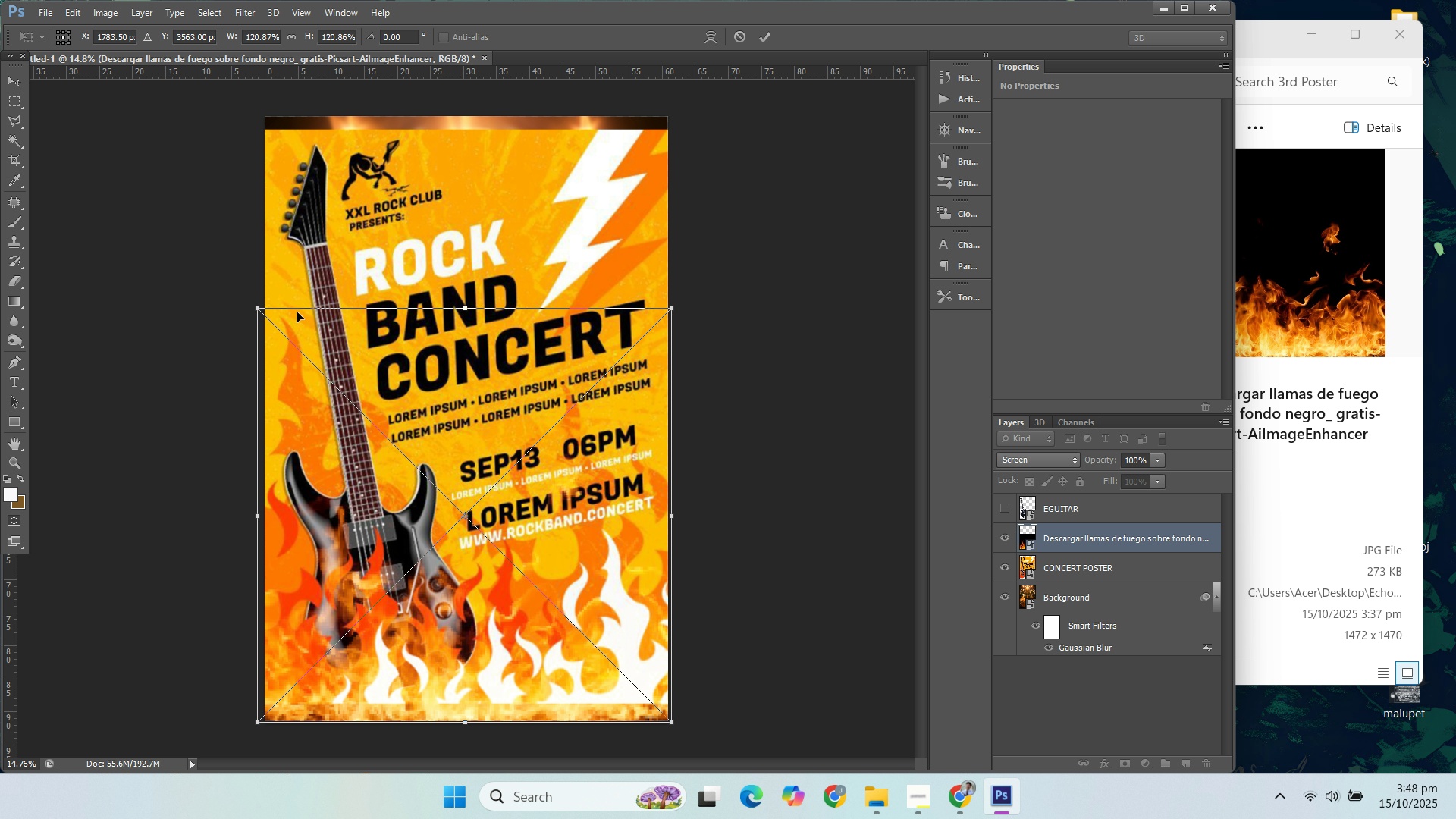 
hold_key(key=ShiftLeft, duration=1.52)
 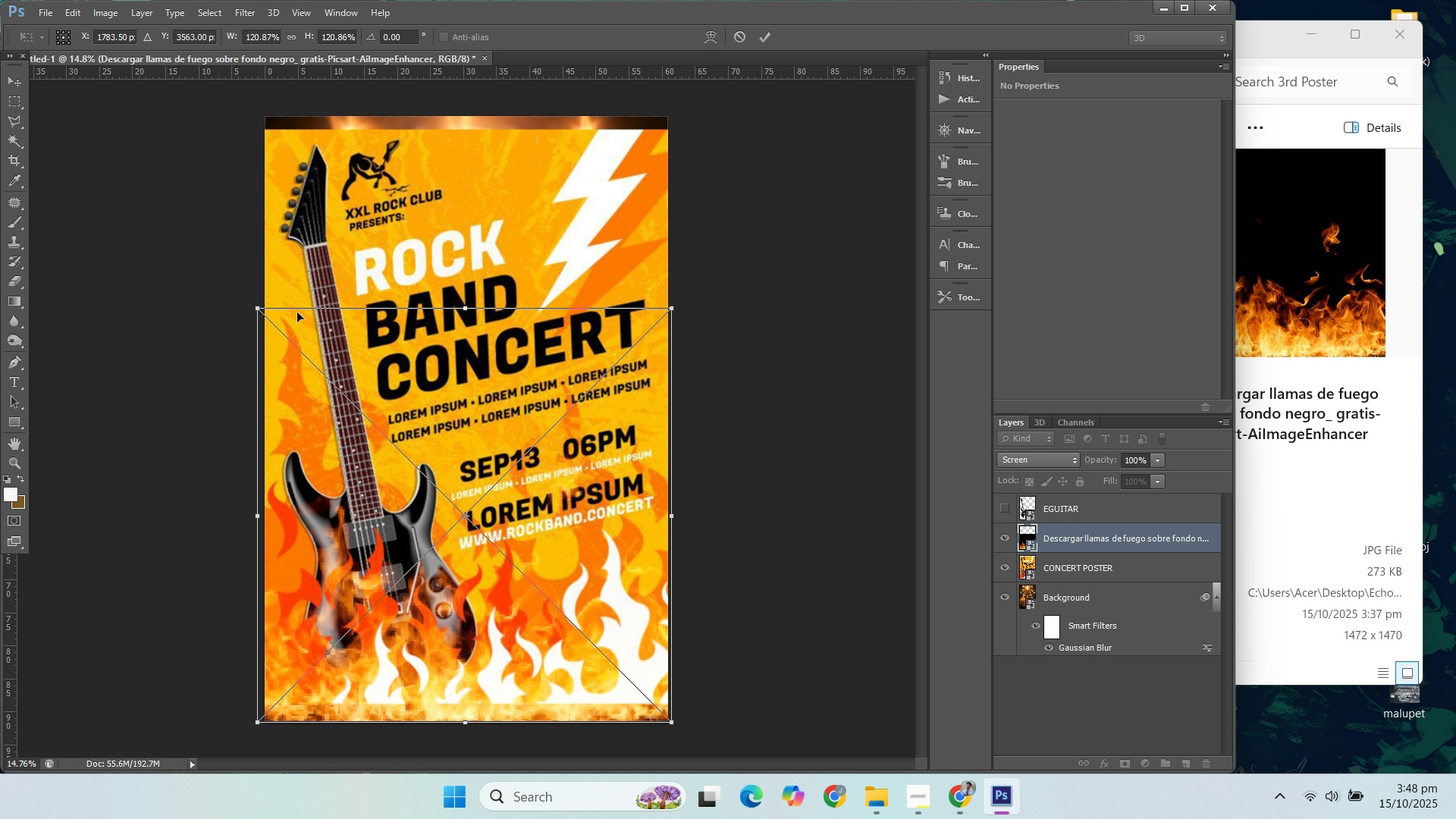 
hold_key(key=ShiftLeft, duration=1.5)
left_click_drag(start_coordinate=[260, 312], to_coordinate=[265, 312])
 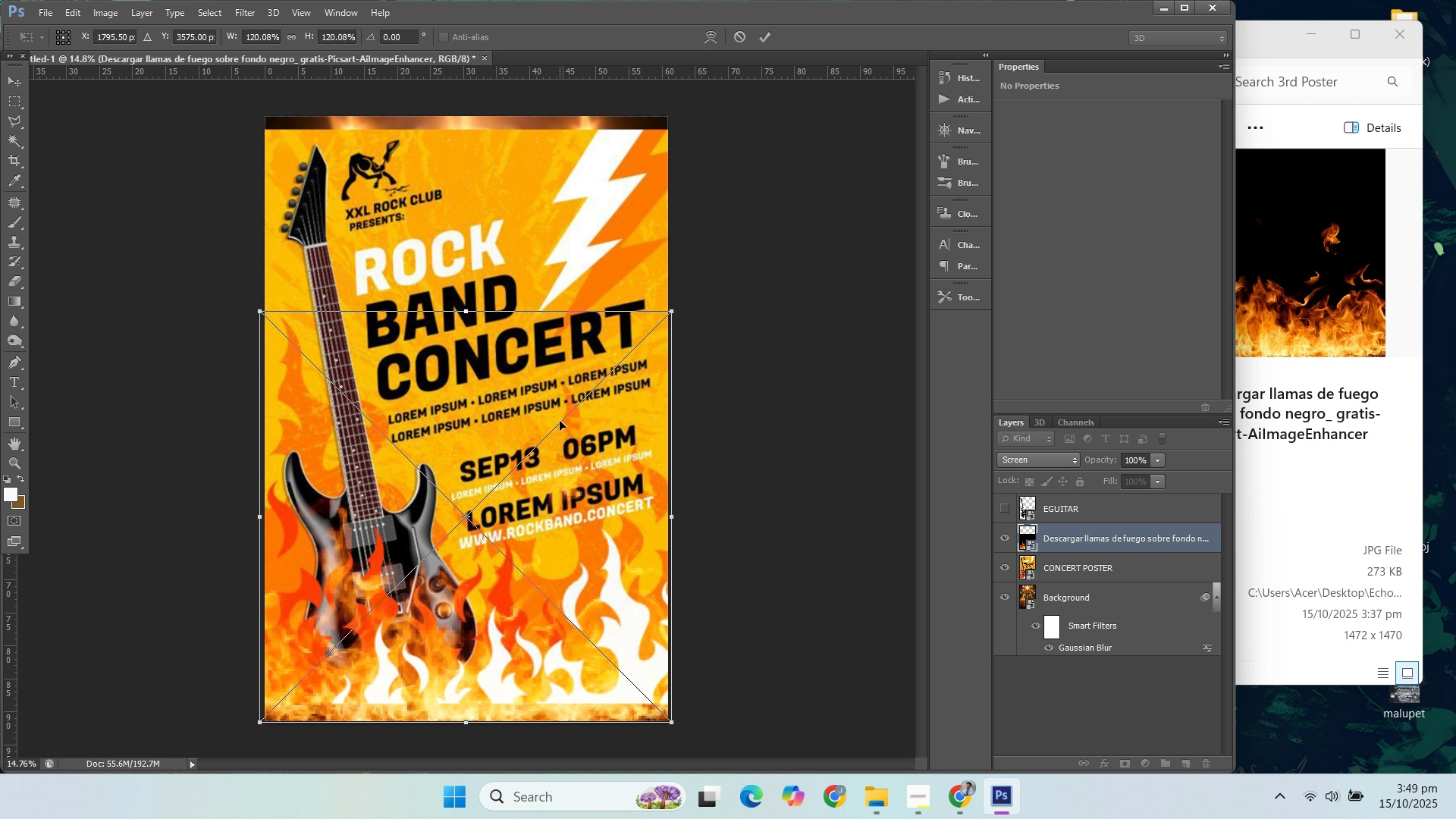 
hold_key(key=ShiftLeft, duration=1.45)
 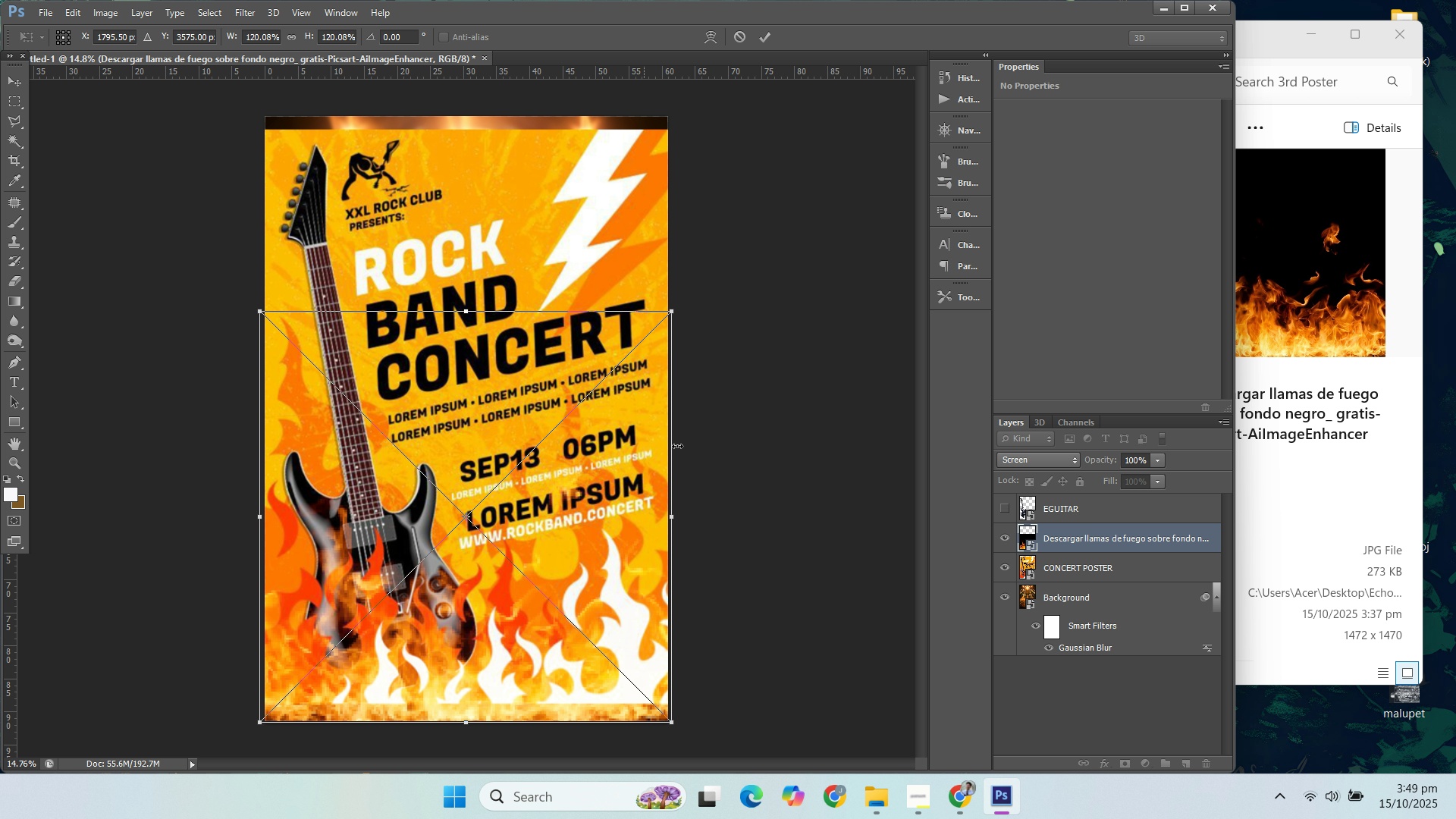 
key(Enter)
 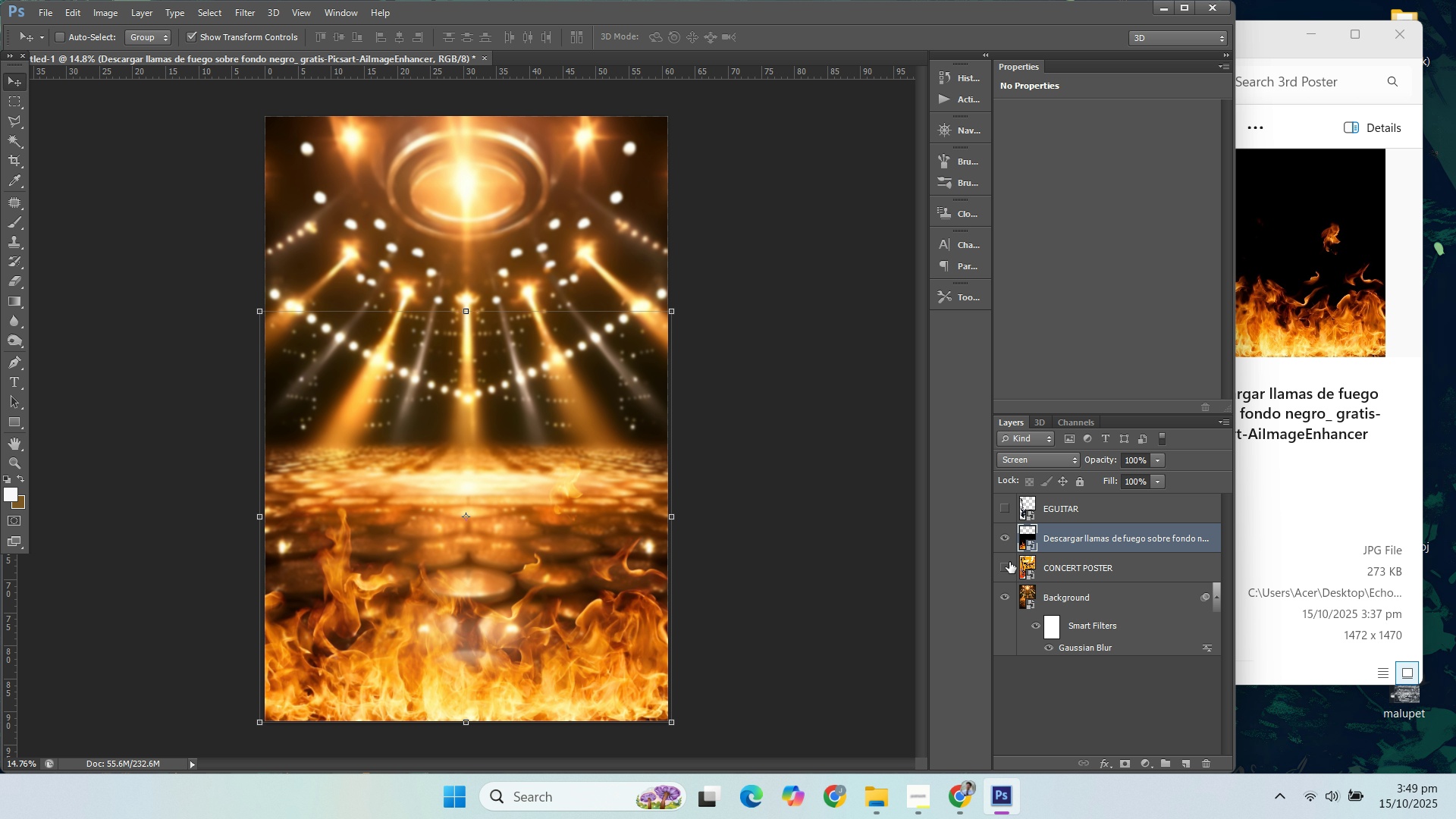 
left_click([1008, 563])
 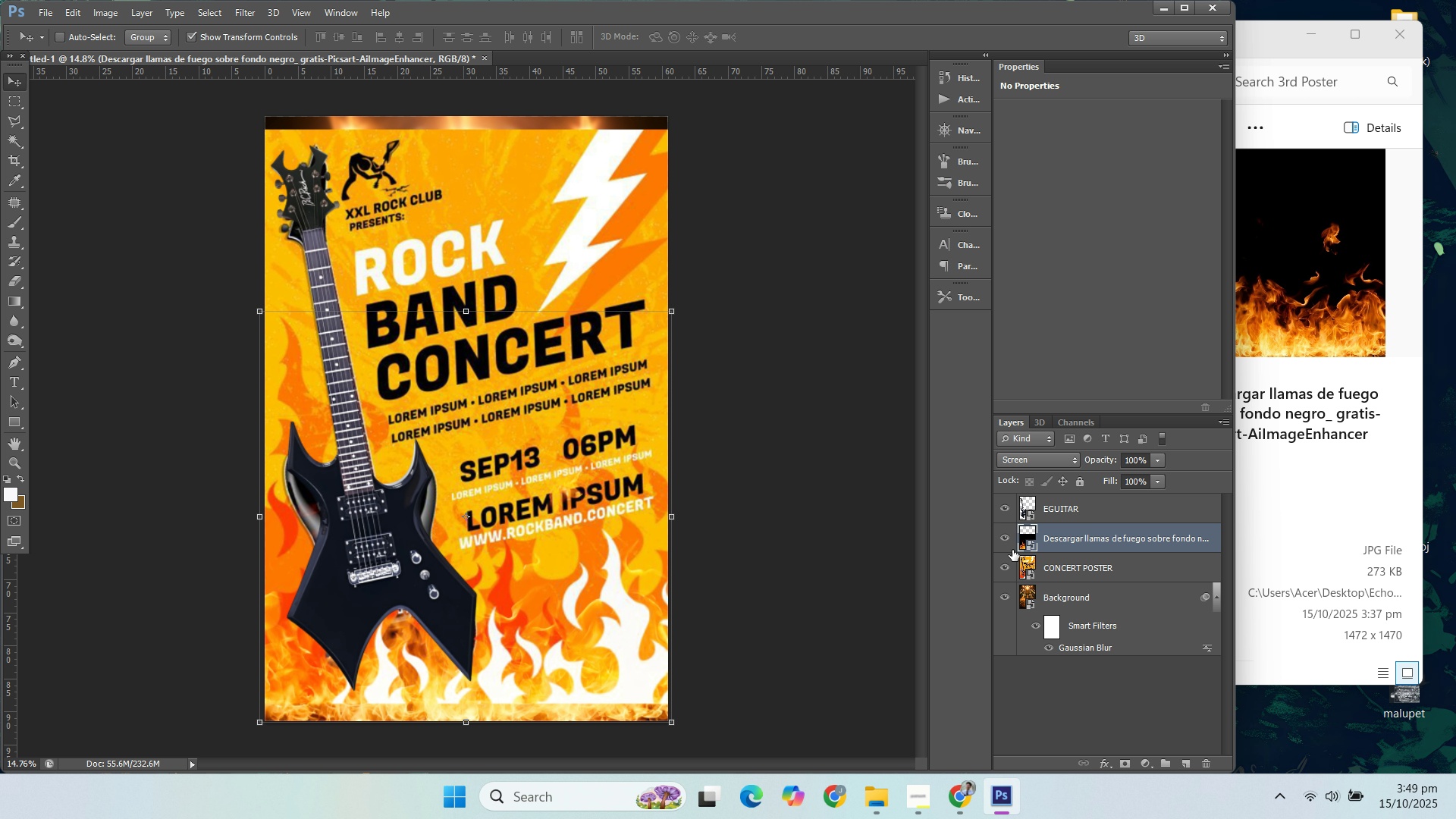 
left_click([1004, 516])
 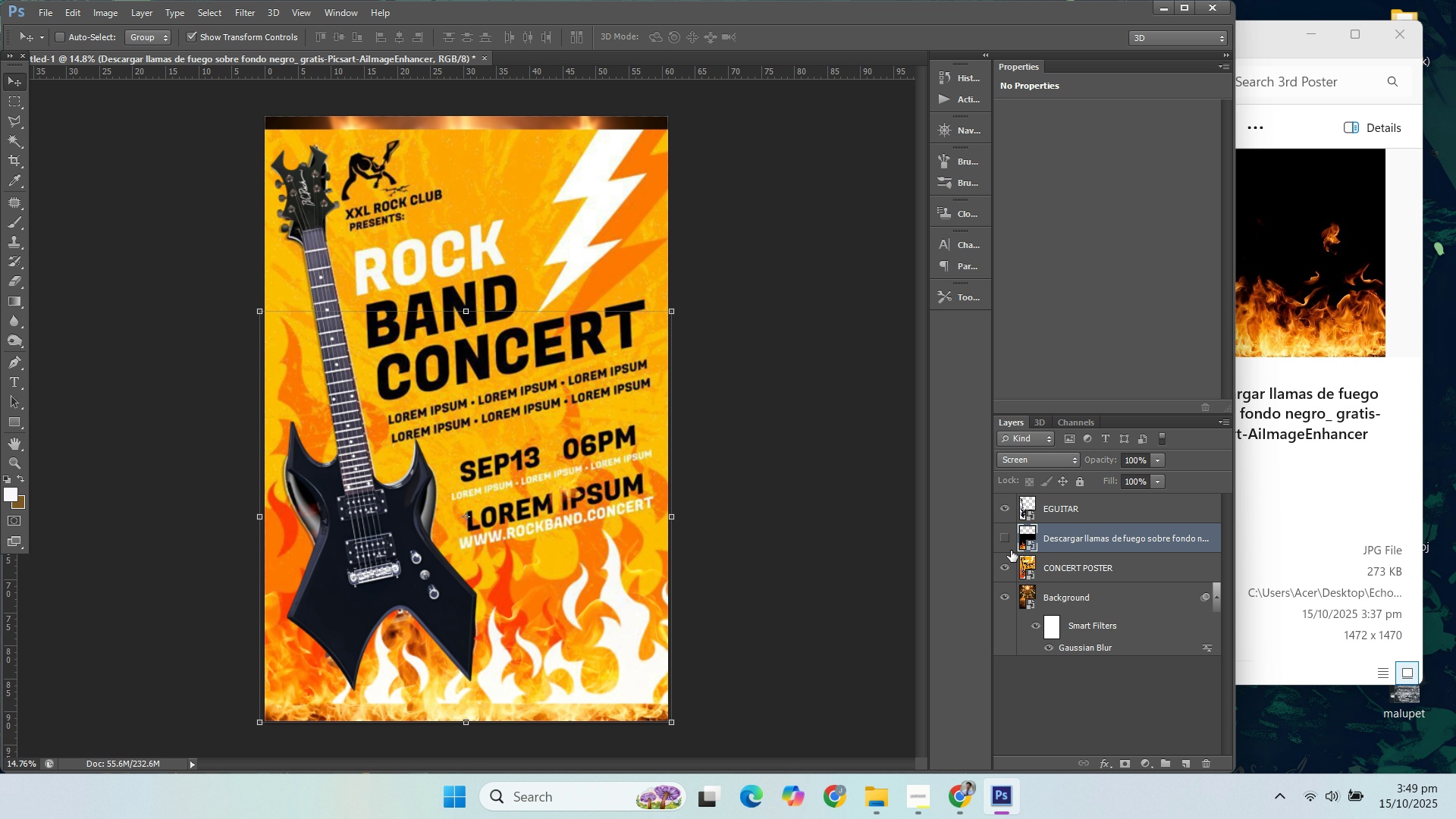 
left_click([1011, 551])
 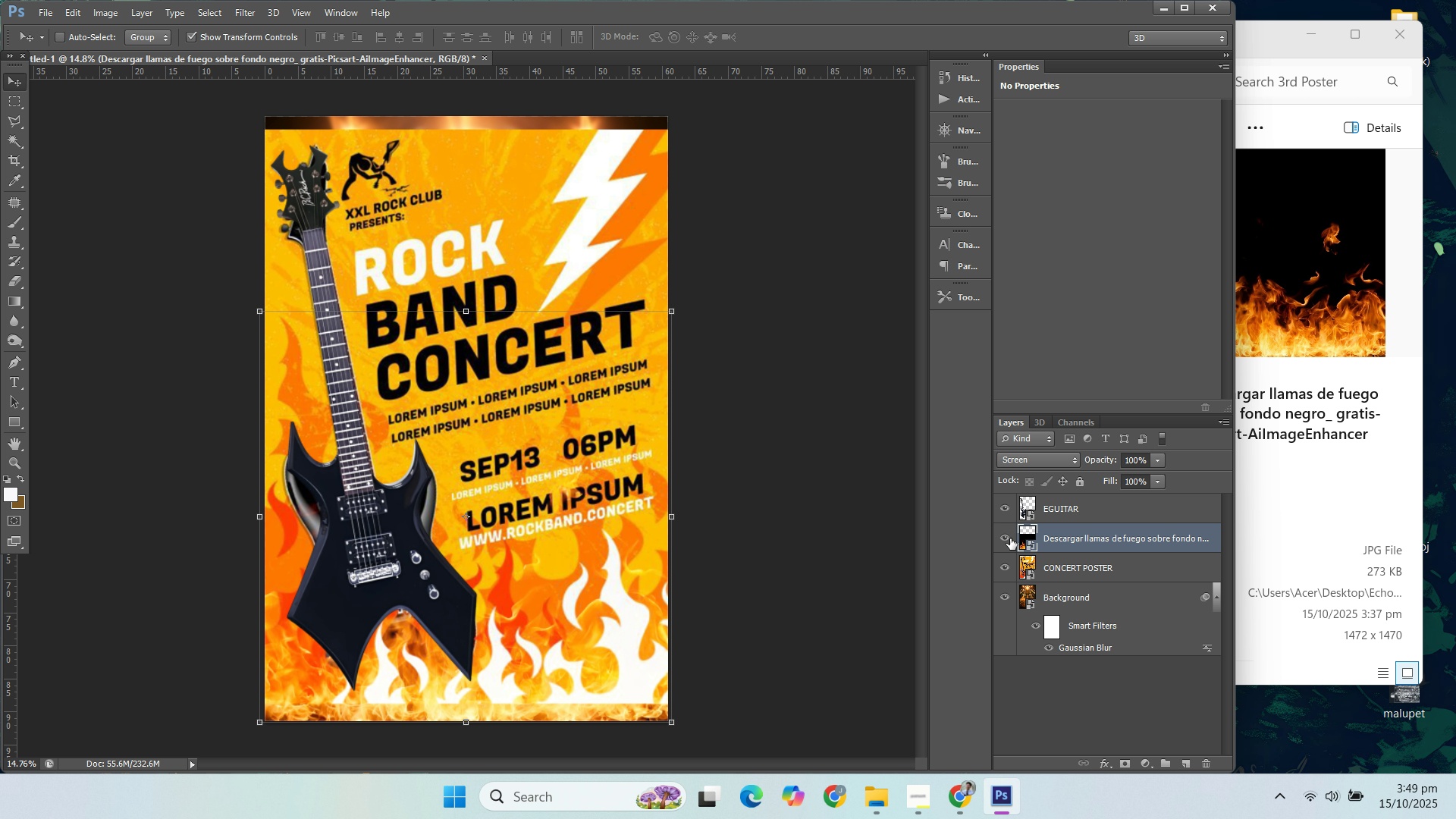 
double_click([1010, 532])
 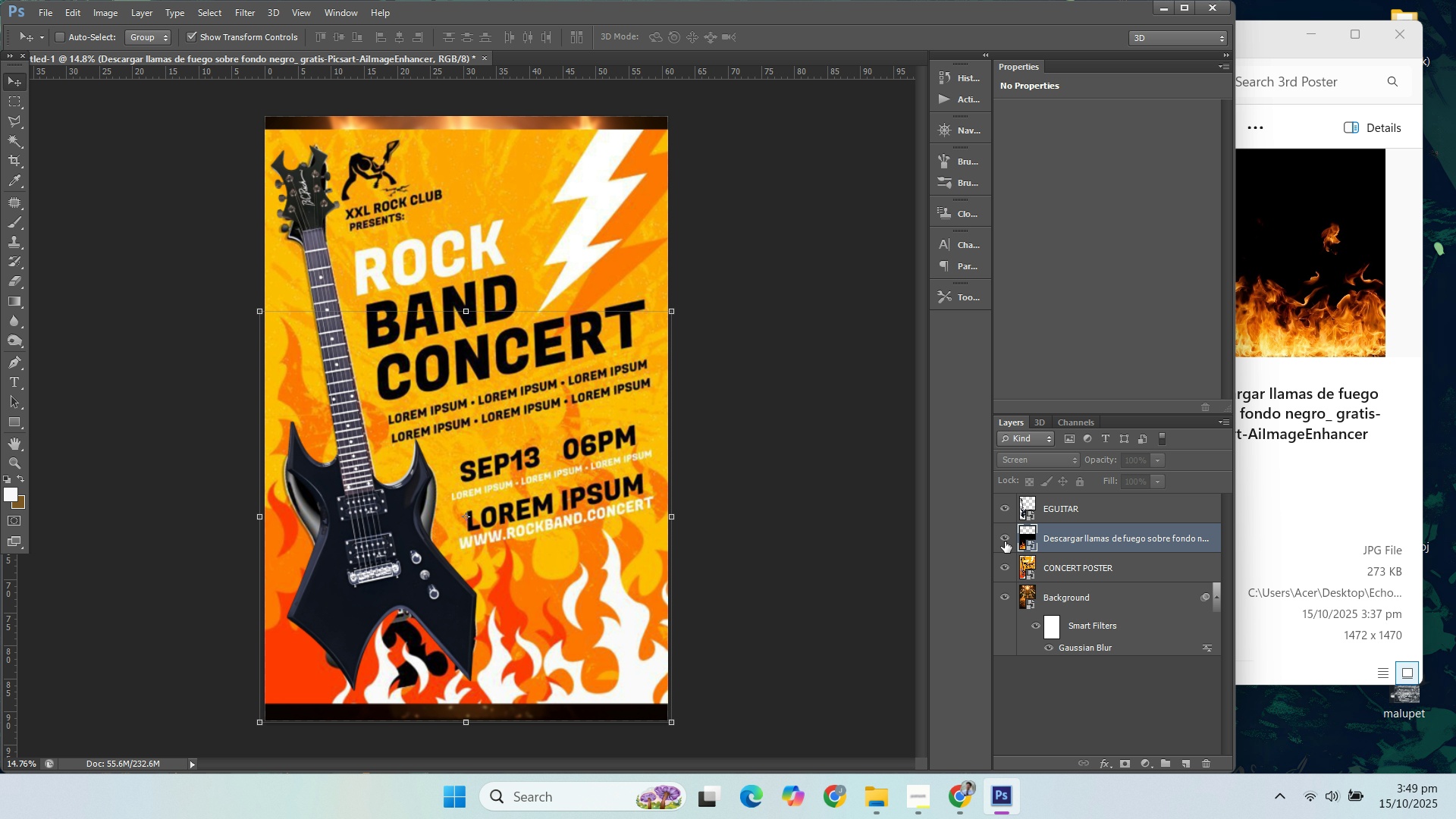 
left_click([1005, 541])
 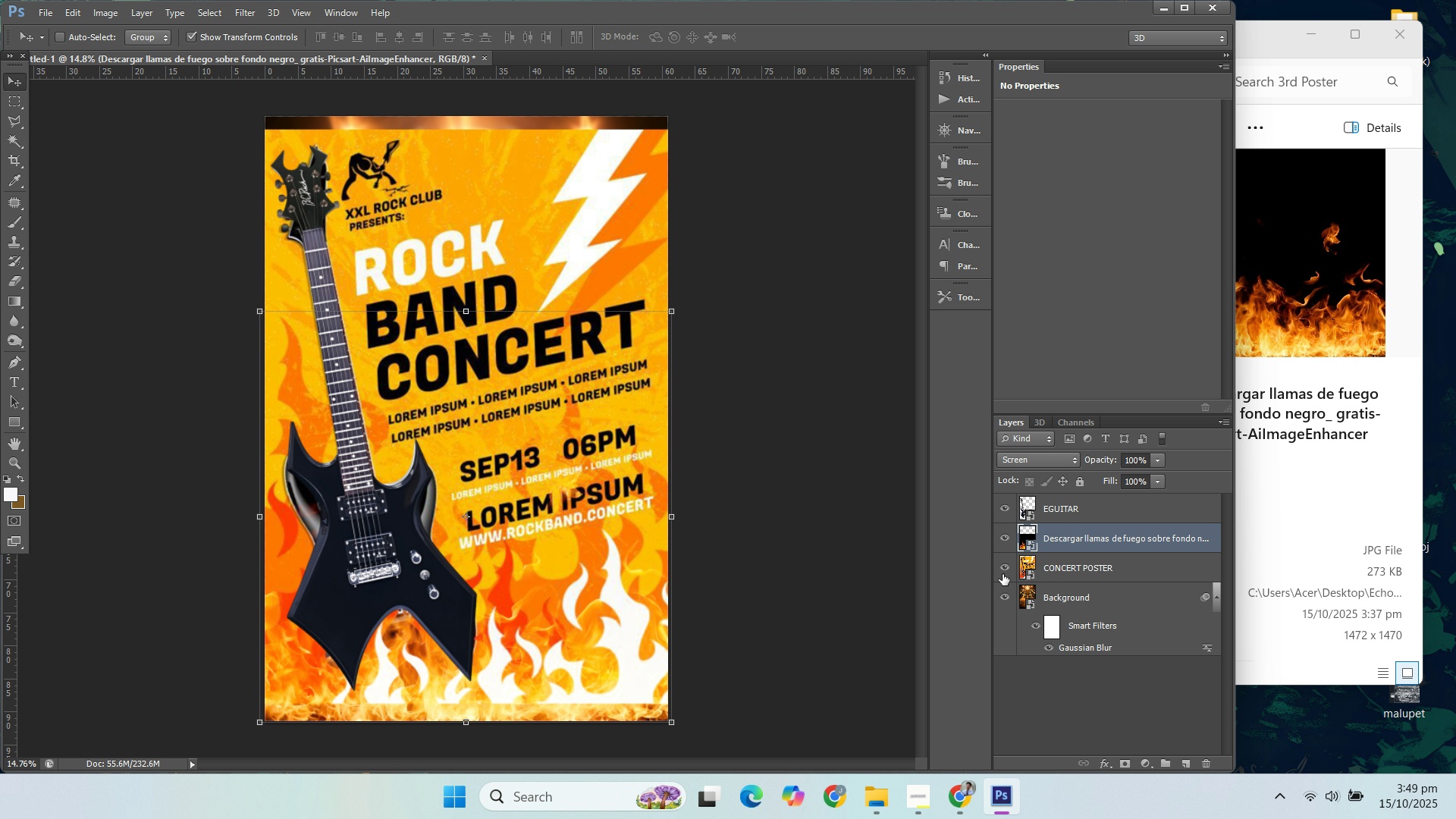 
left_click([1003, 574])
 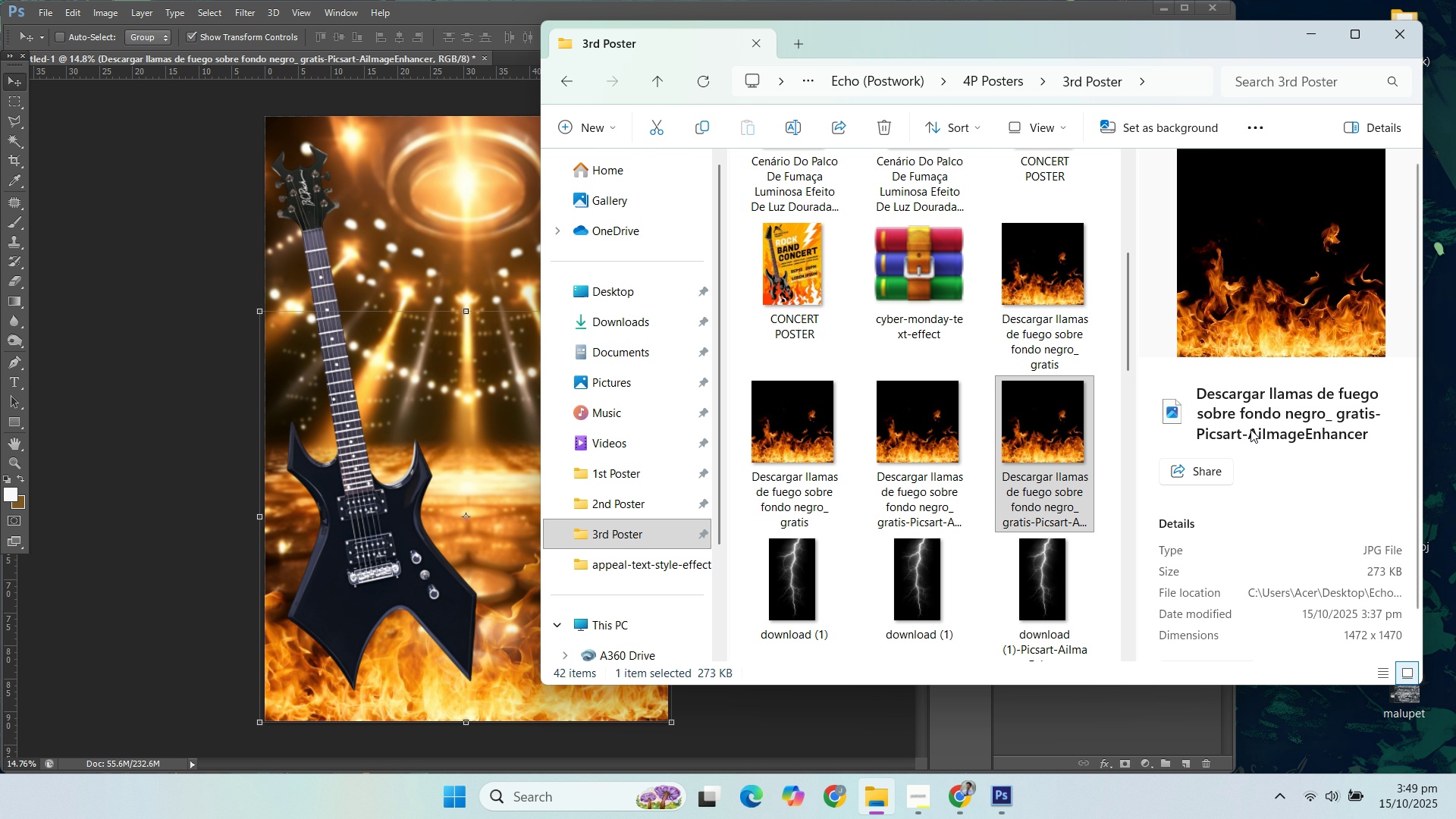 
scroll: coordinate [1040, 357], scroll_direction: down, amount: 5.0
 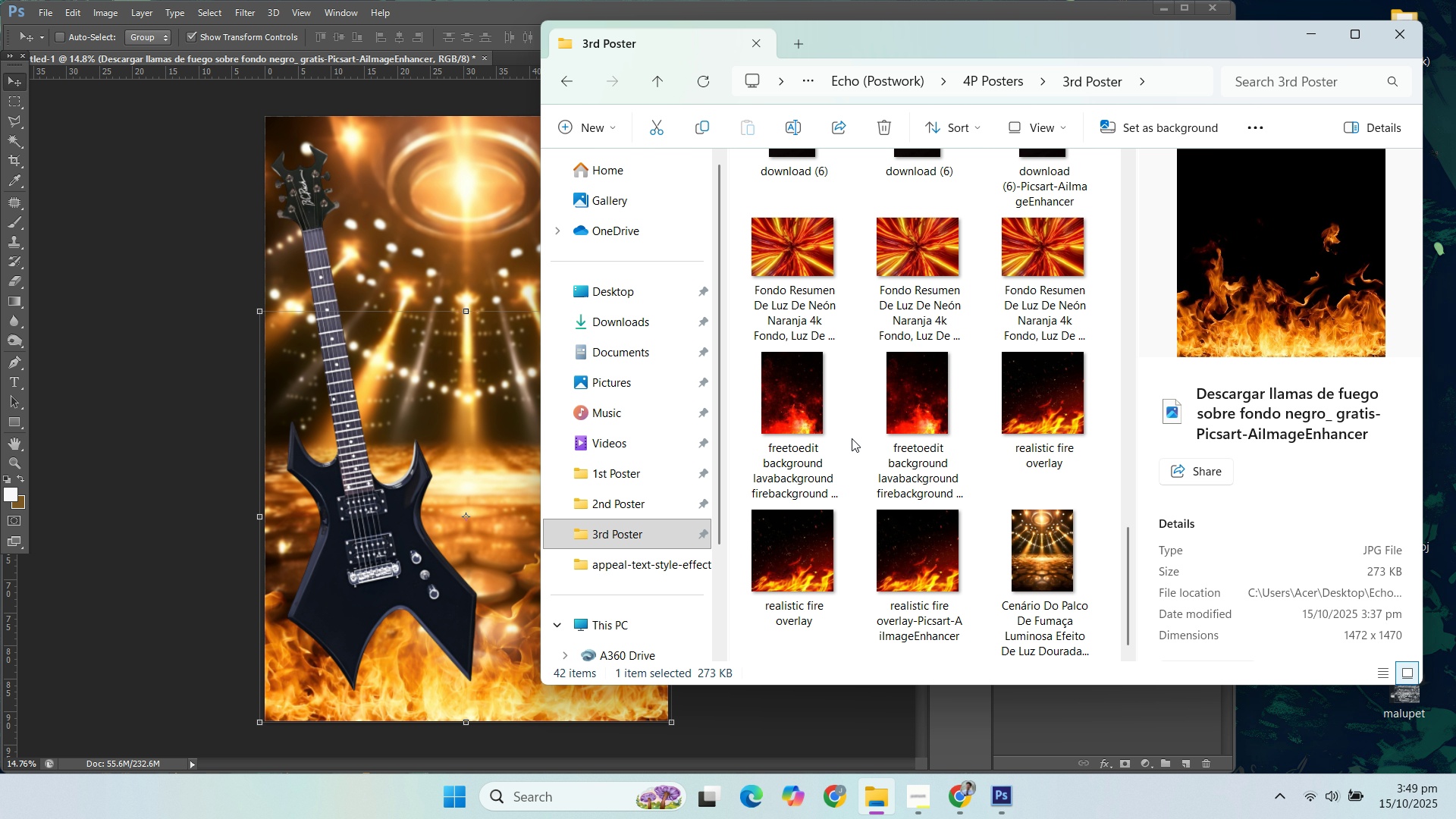 
double_click([815, 427])
 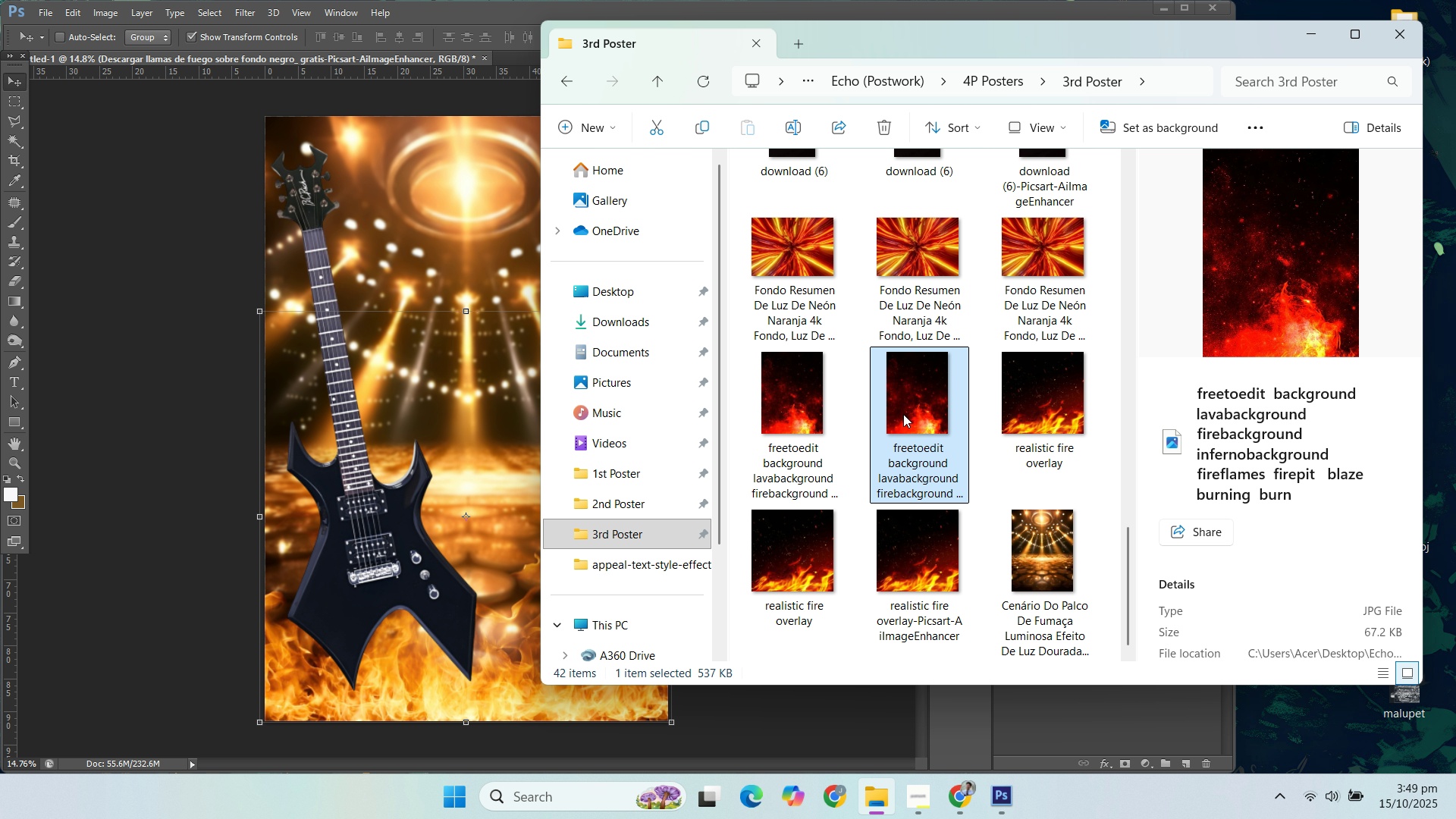 
left_click([903, 414])
 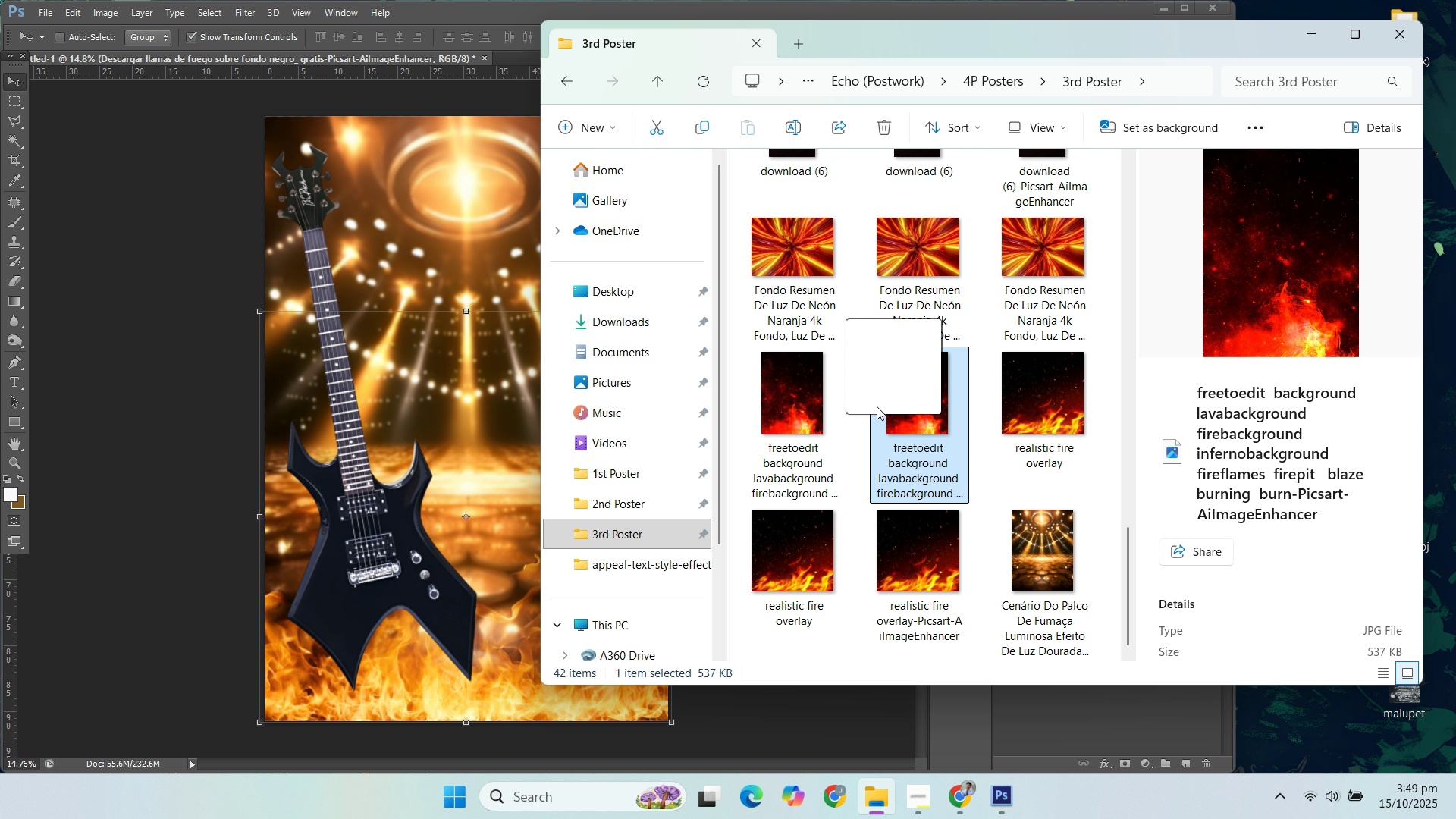 
left_click_drag(start_coordinate=[909, 403], to_coordinate=[344, 532])
 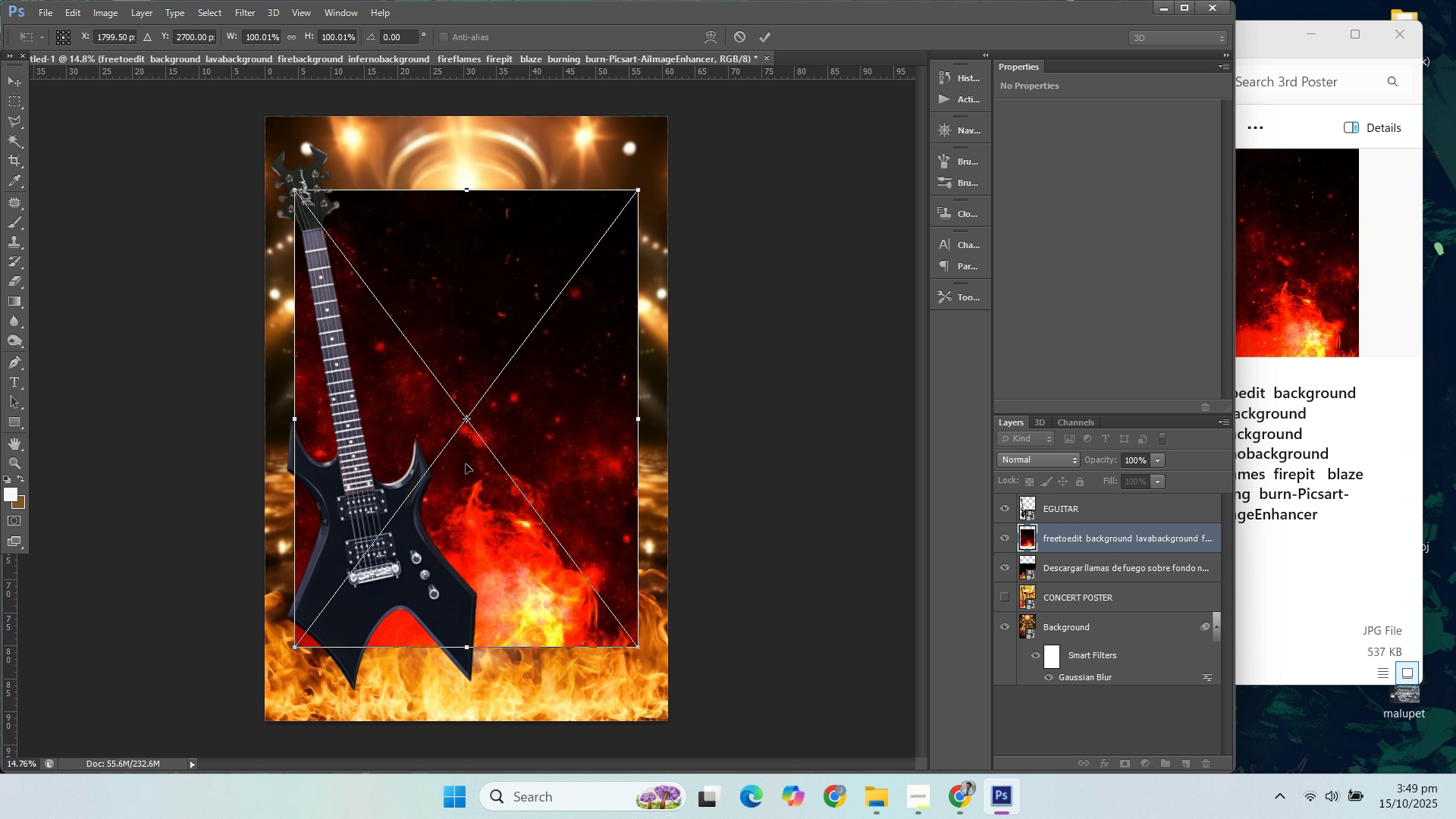 
left_click_drag(start_coordinate=[497, 435], to_coordinate=[464, 522])
 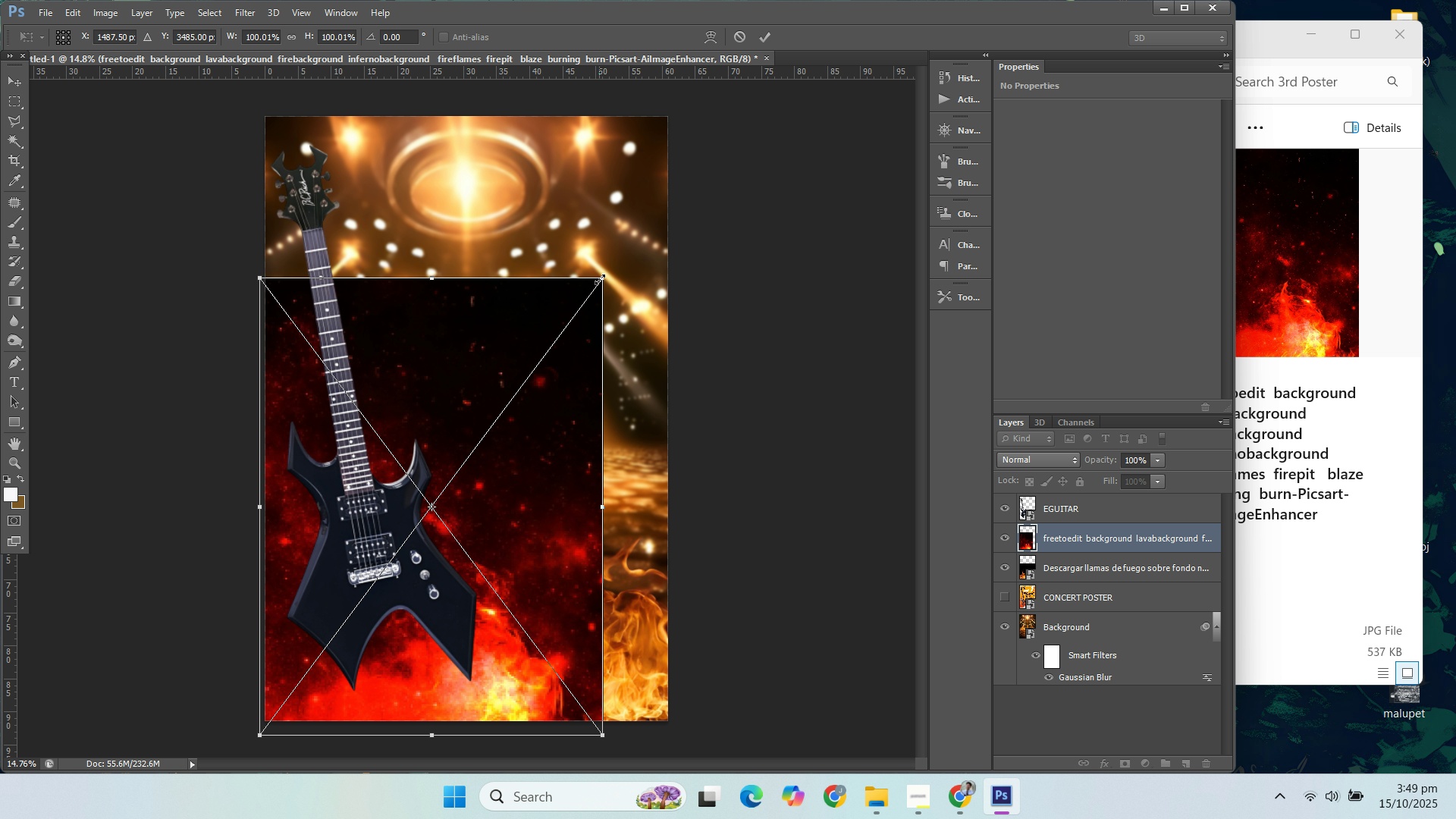 
left_click_drag(start_coordinate=[601, 278], to_coordinate=[690, 199])
 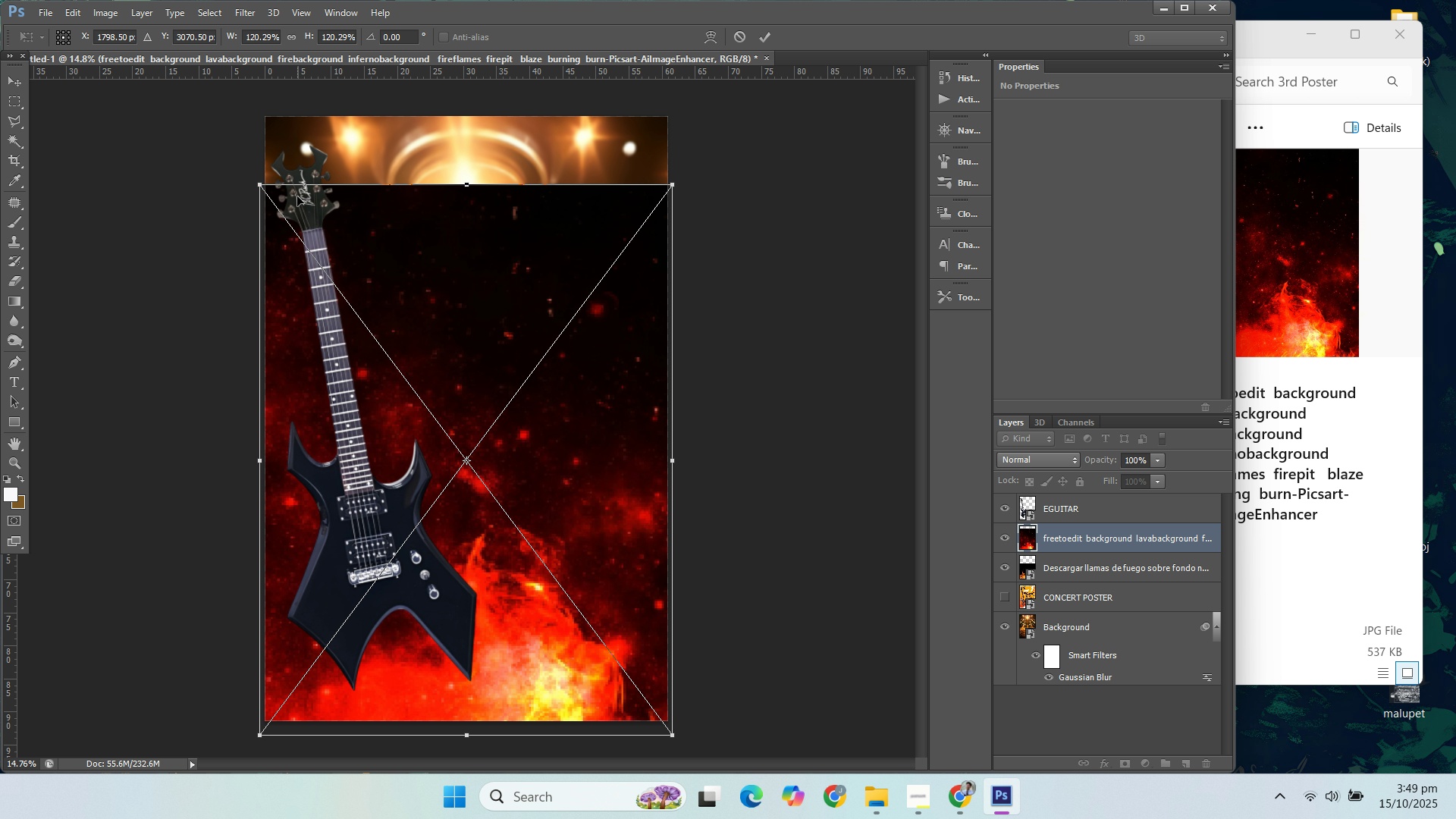 
hold_key(key=ShiftLeft, duration=1.52)
 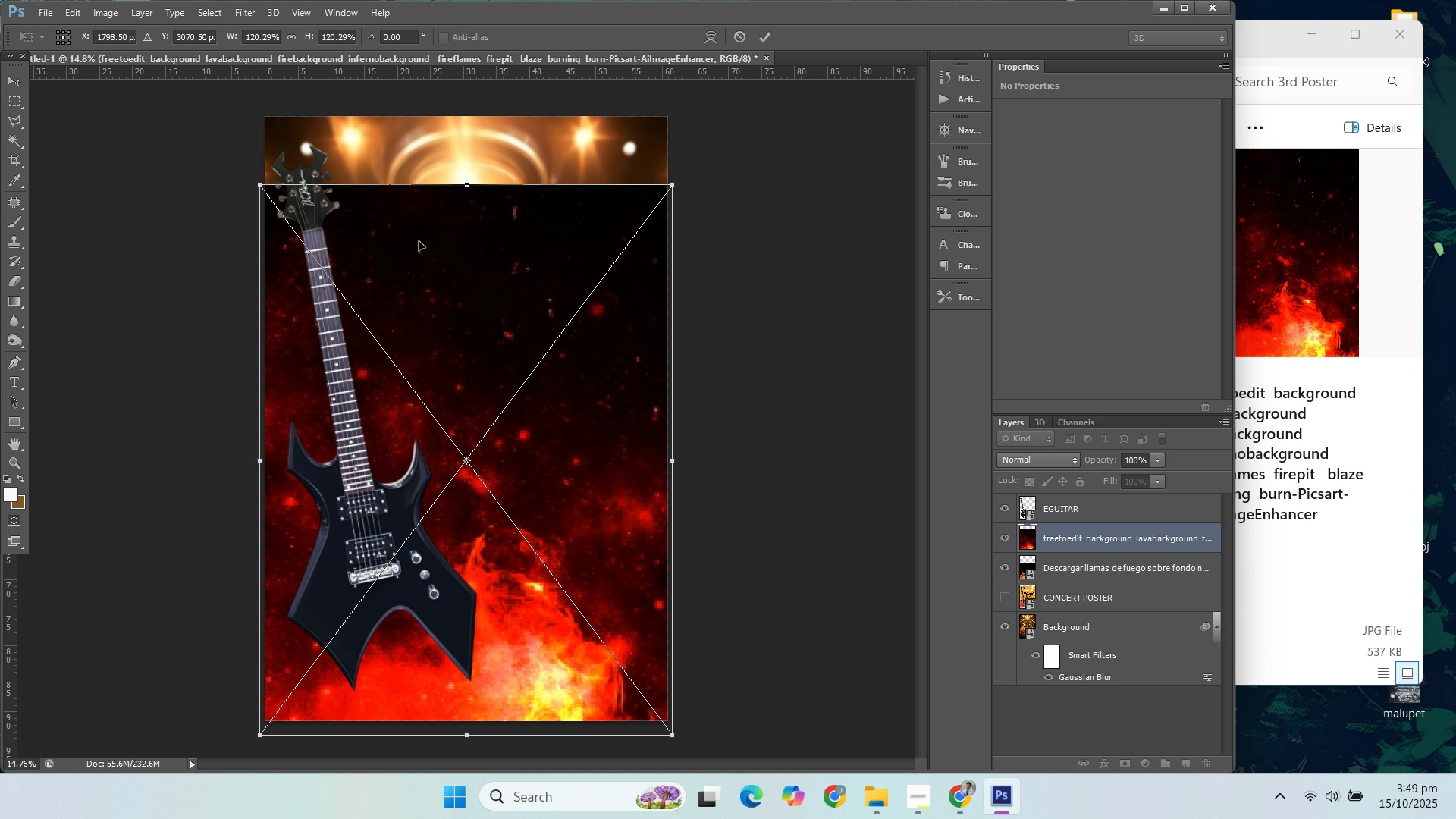 
hold_key(key=ShiftLeft, duration=0.62)
 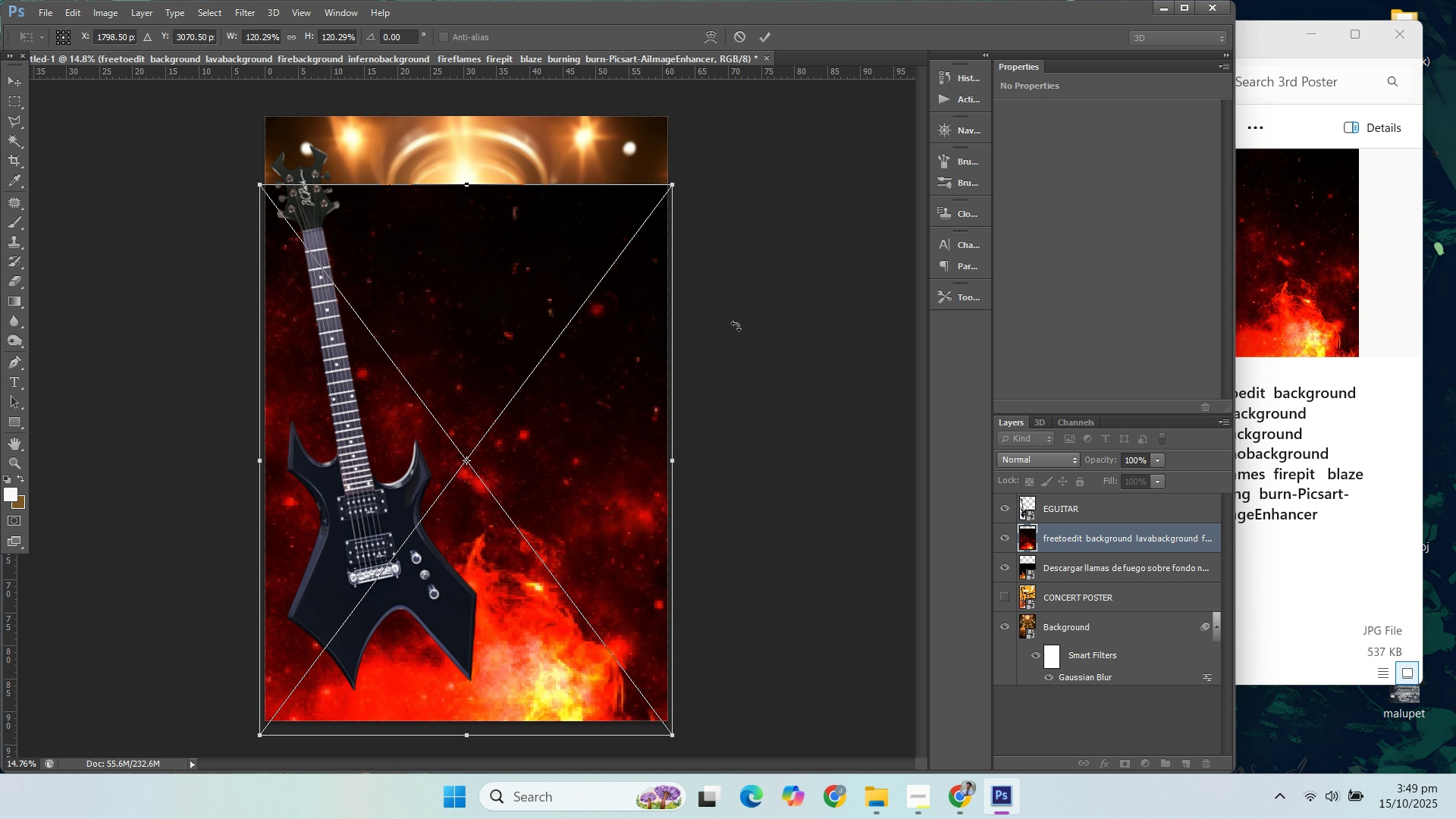 
key(Enter)
 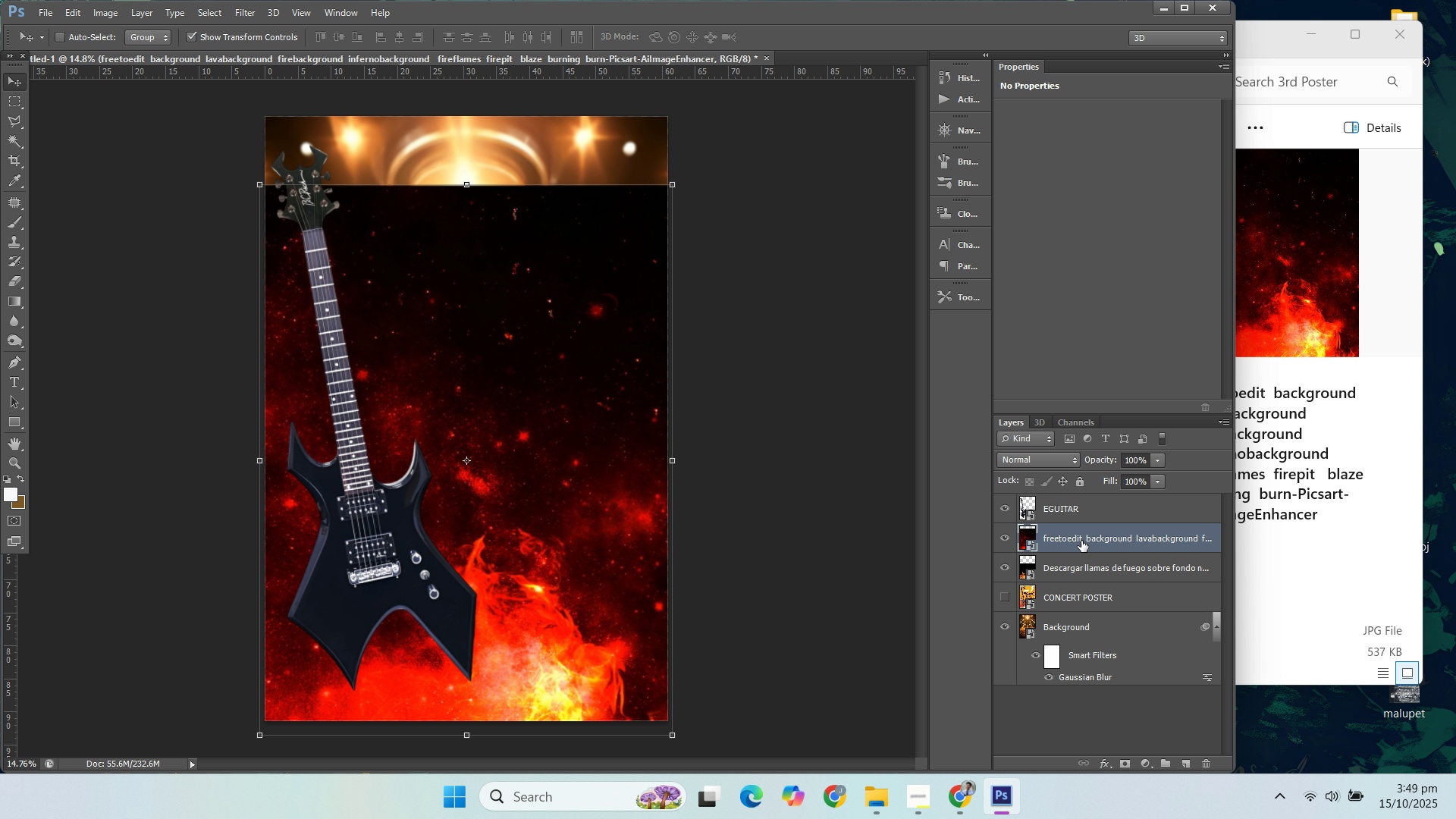 
left_click_drag(start_coordinate=[1079, 538], to_coordinate=[1061, 497])
 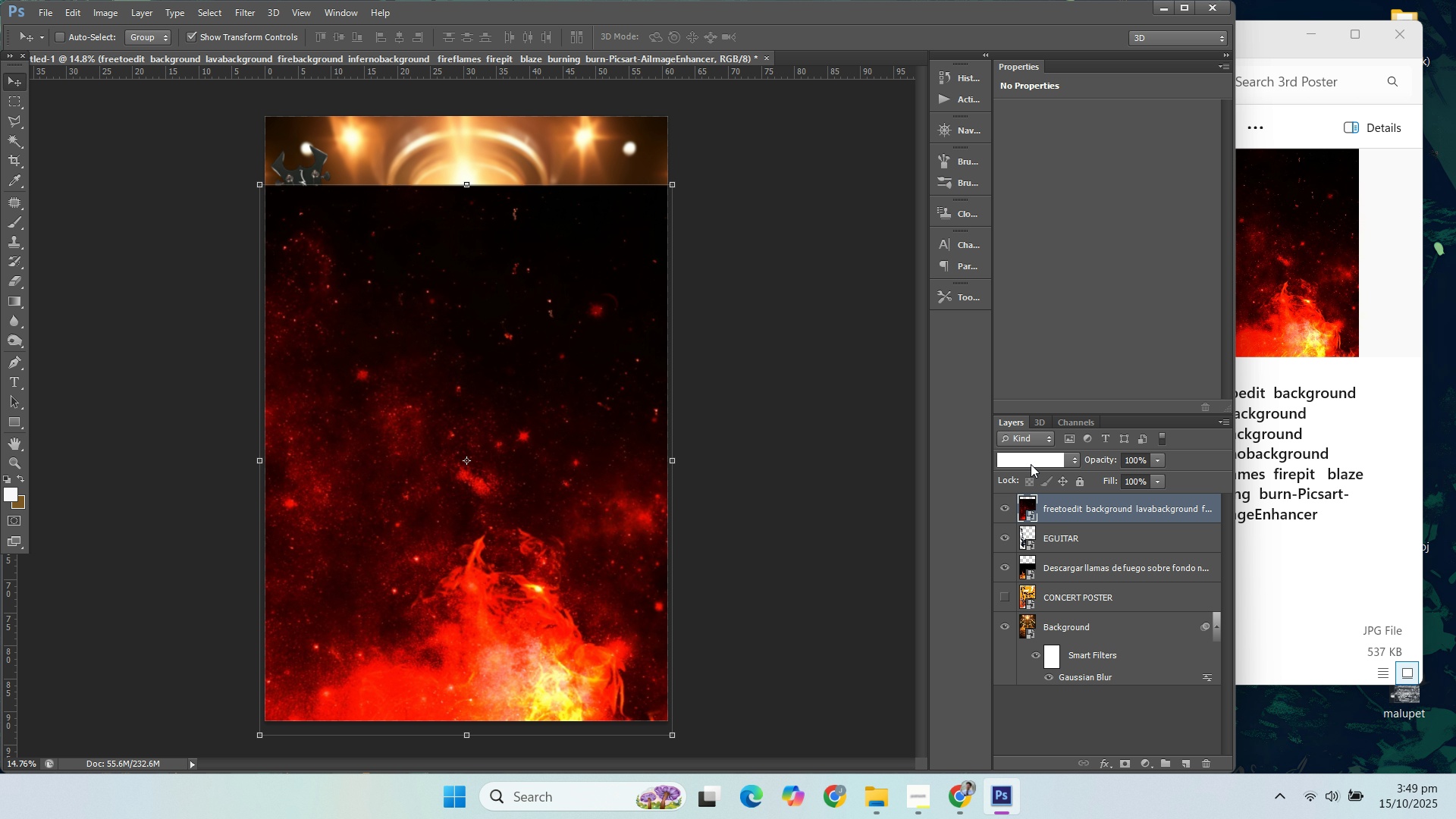 
left_click([1031, 464])
 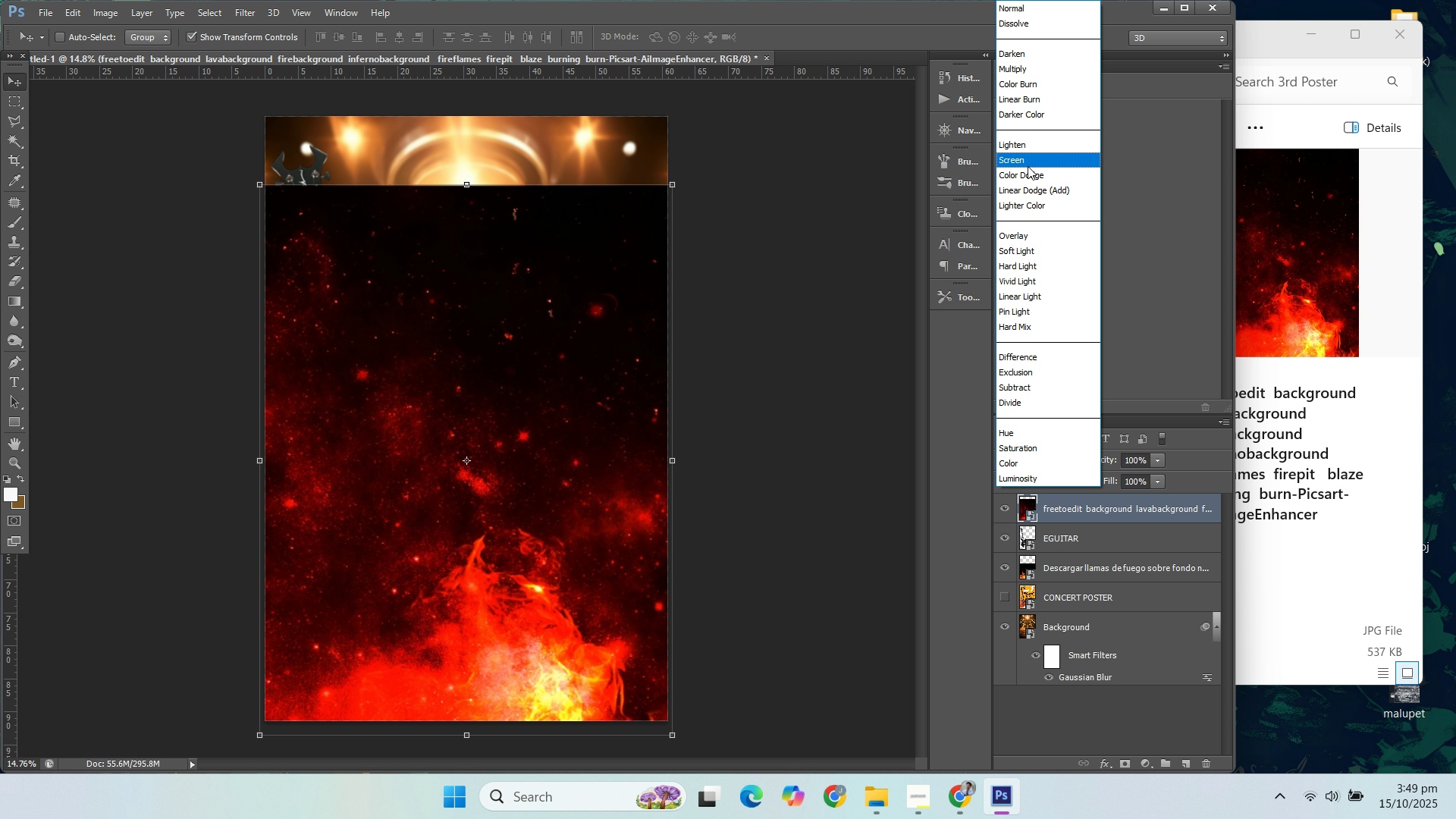 
left_click([1025, 162])
 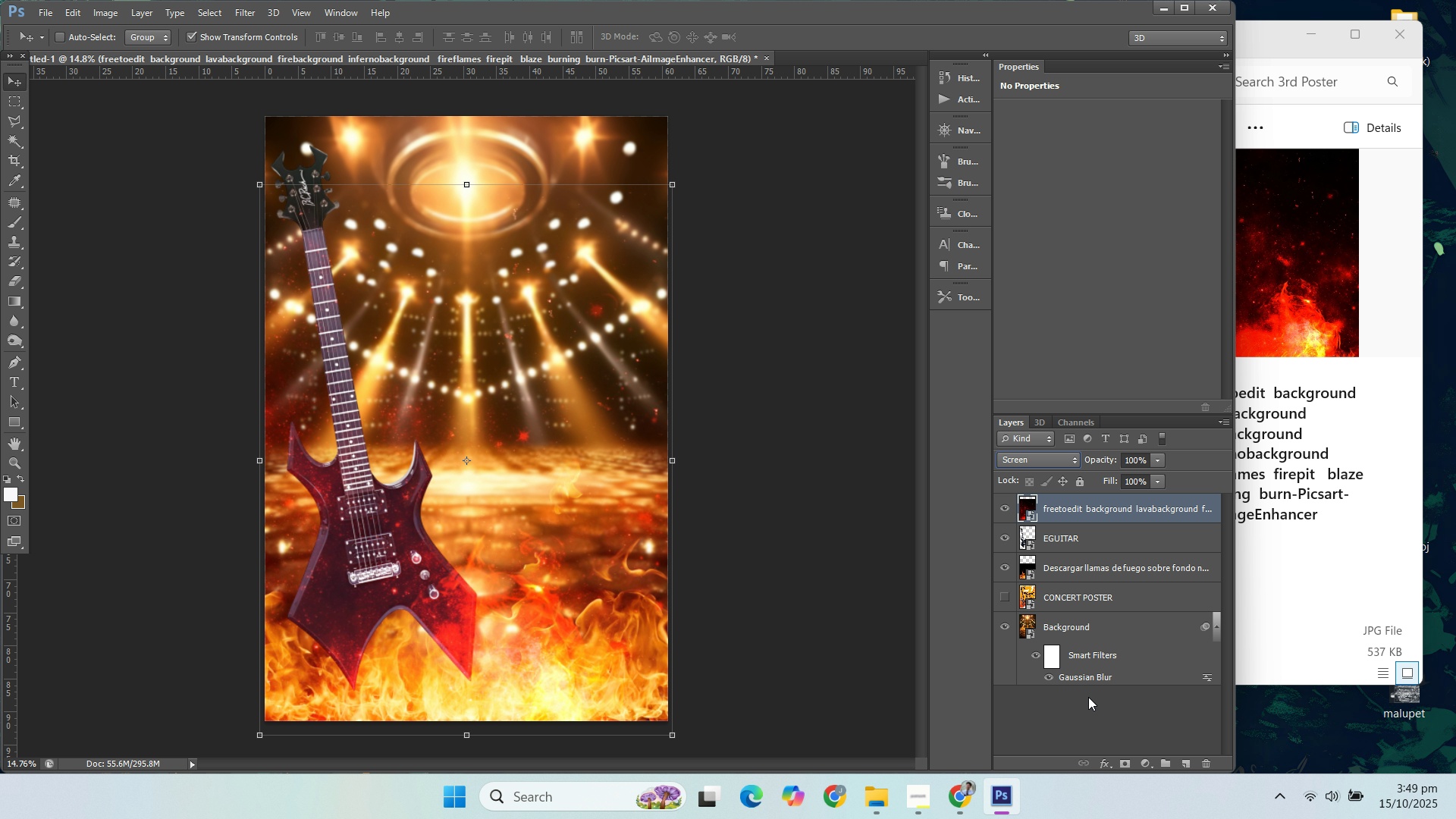 
left_click([1087, 696])
 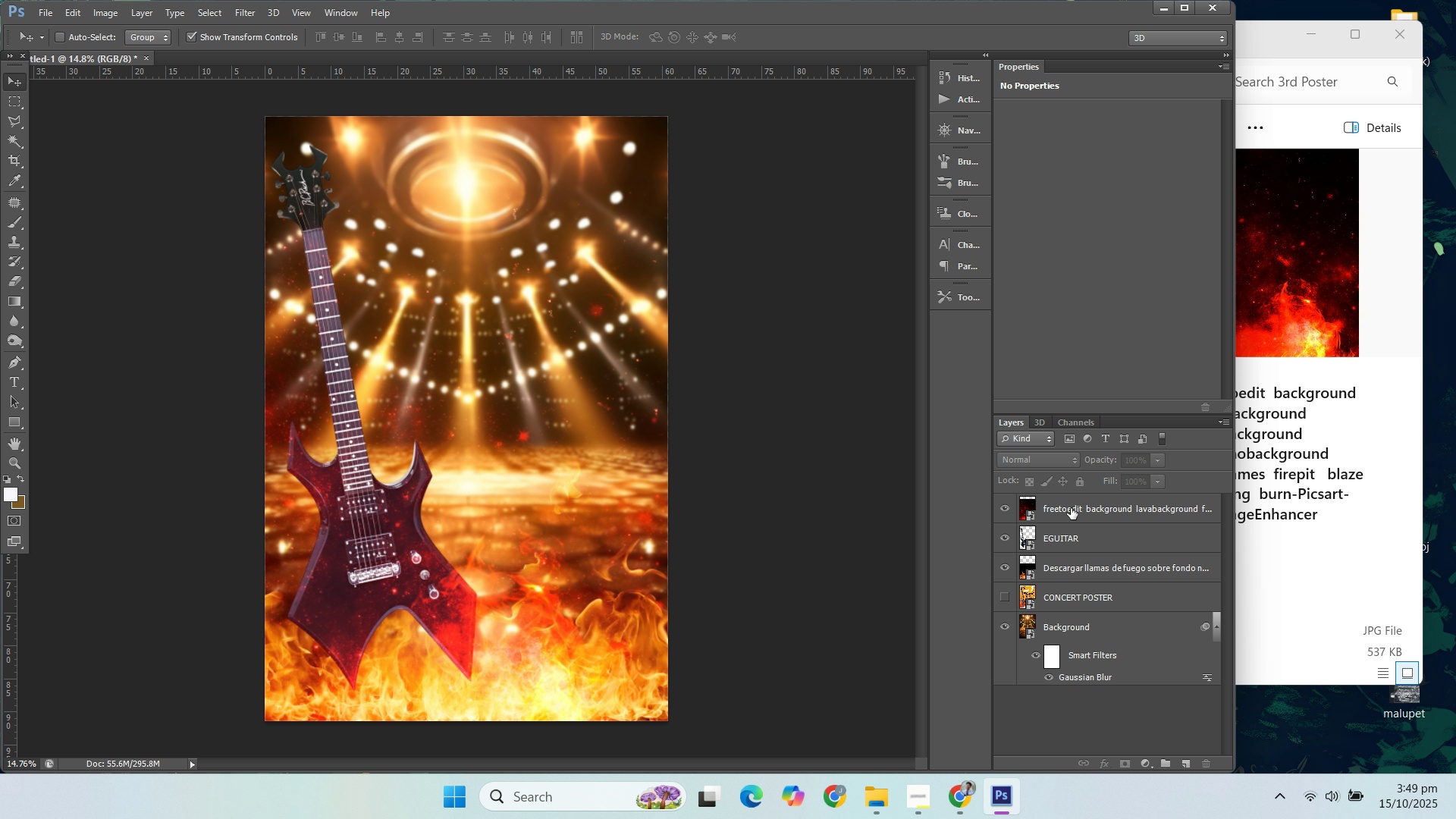 
left_click([1072, 507])
 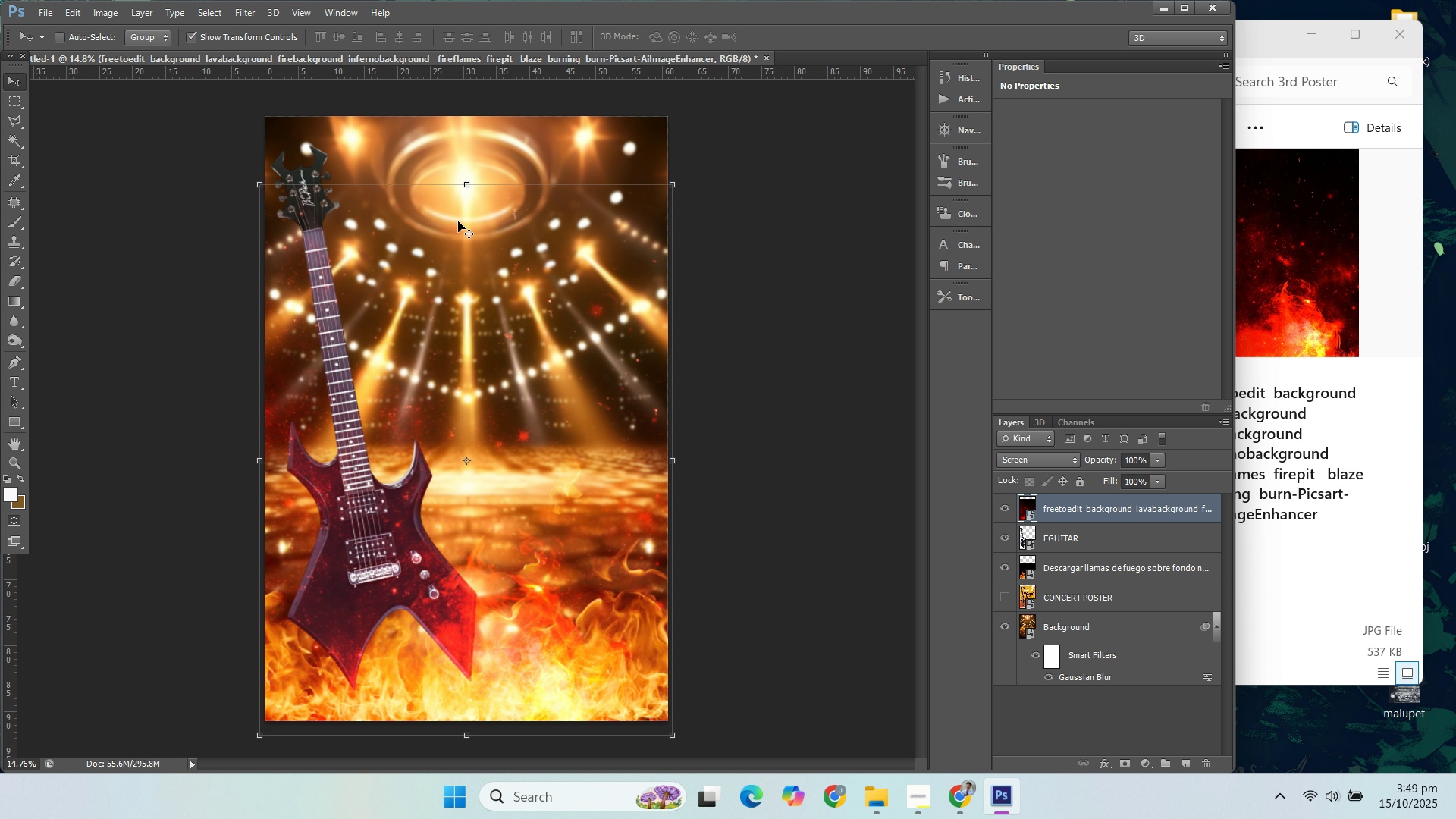 
wait(7.53)
 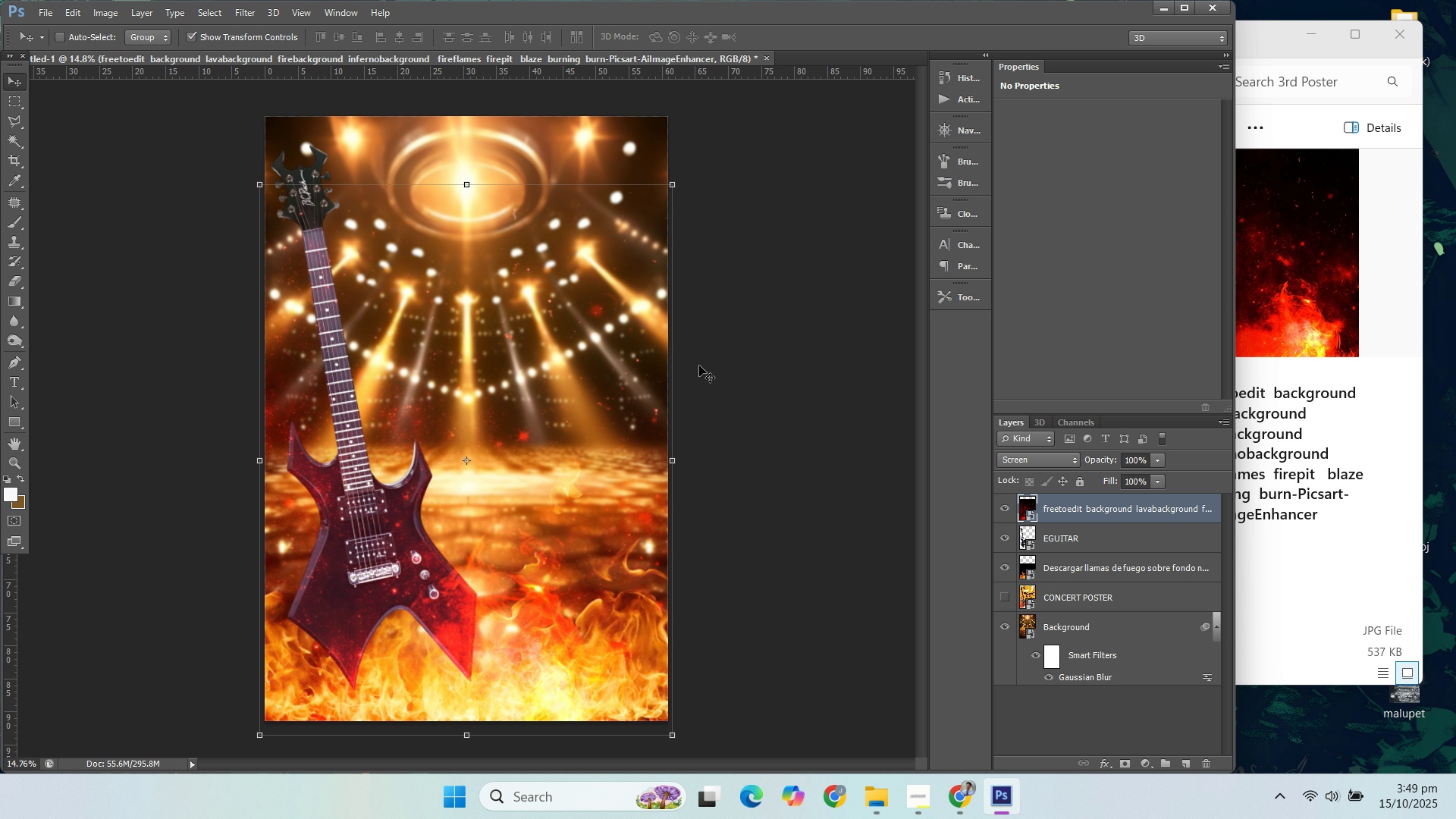 
left_click_drag(start_coordinate=[261, 186], to_coordinate=[293, 184])
 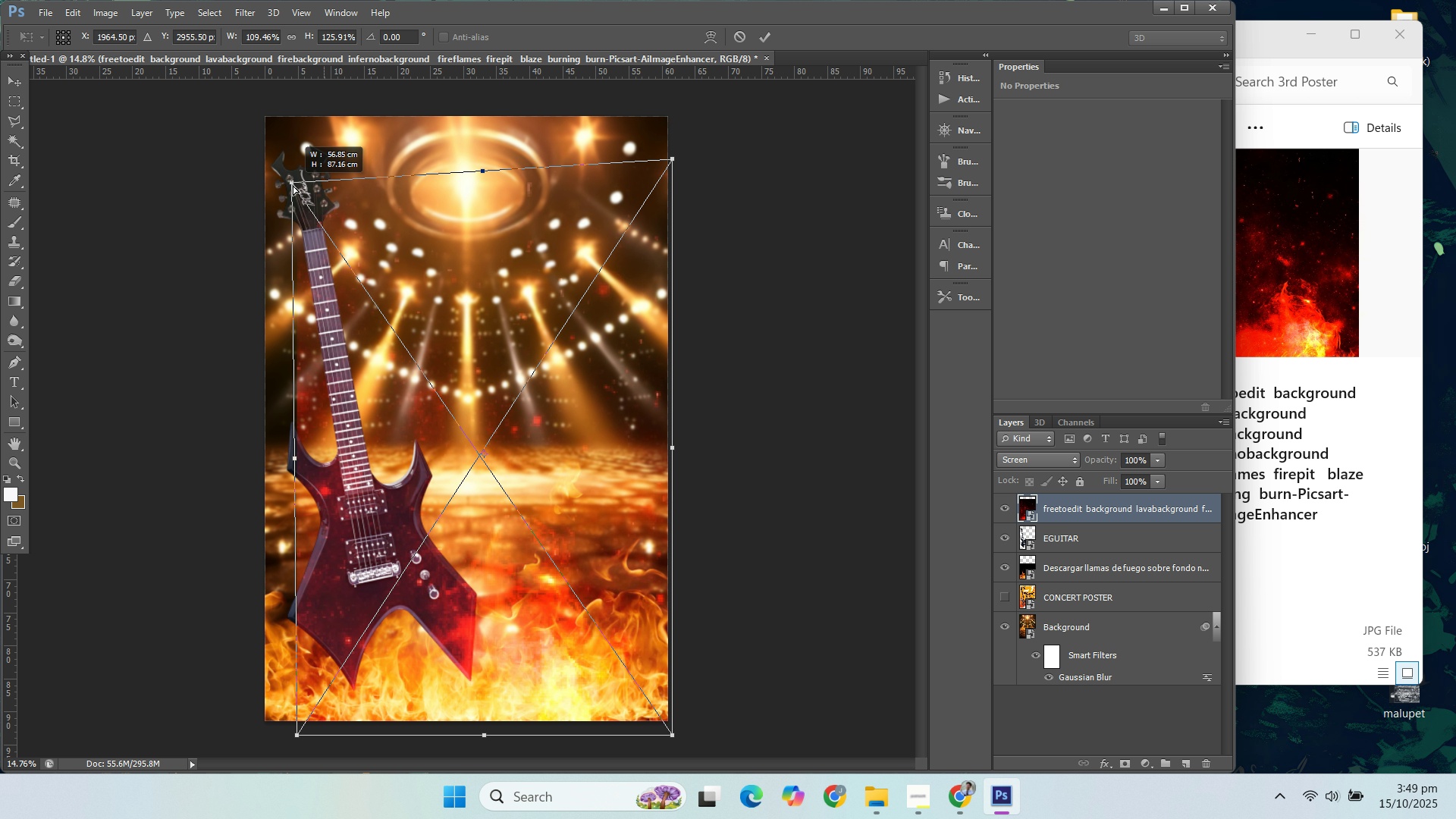 
key(Control+Z)
 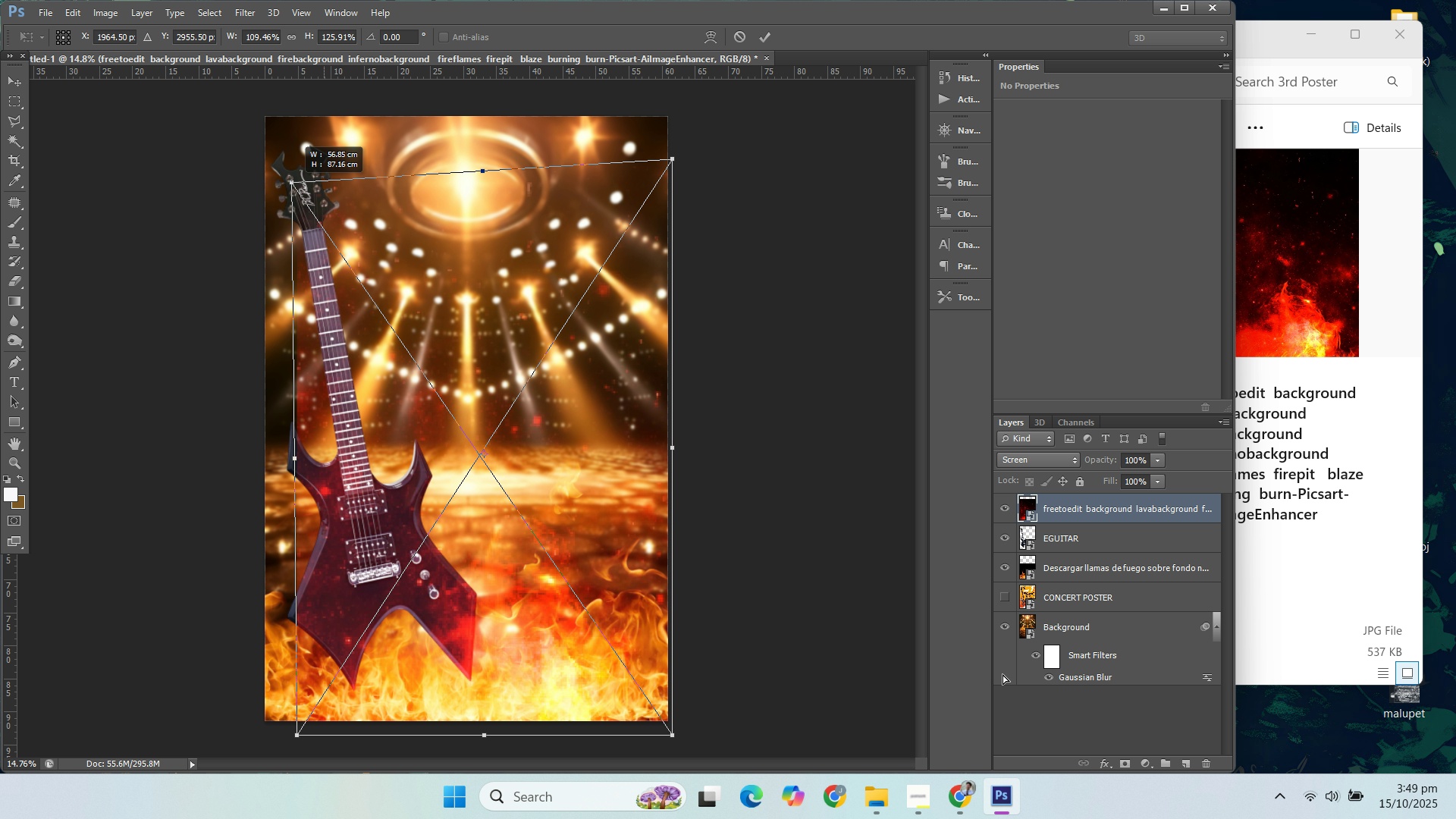 
key(Control+Z)
 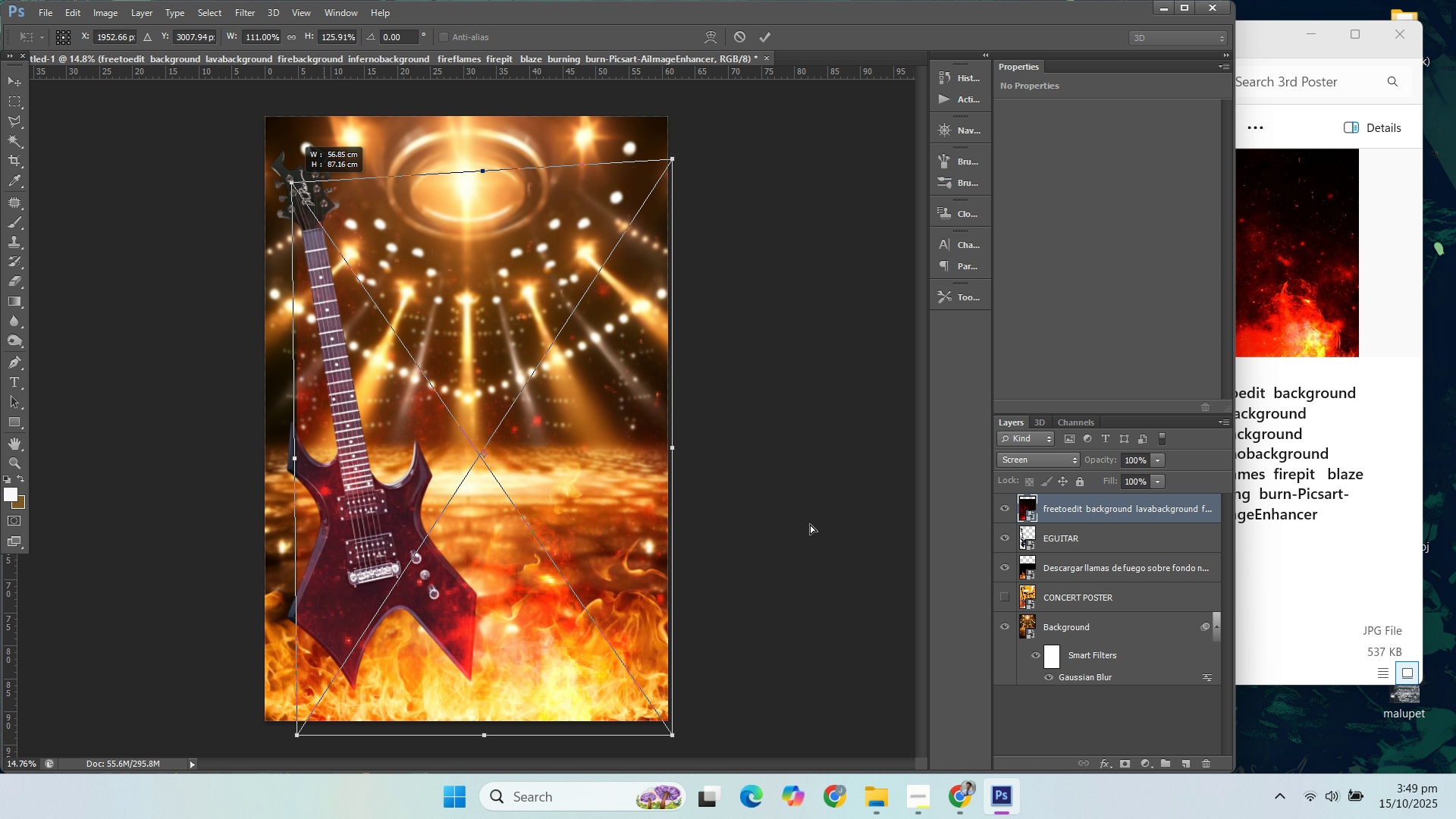 
key(Enter)
 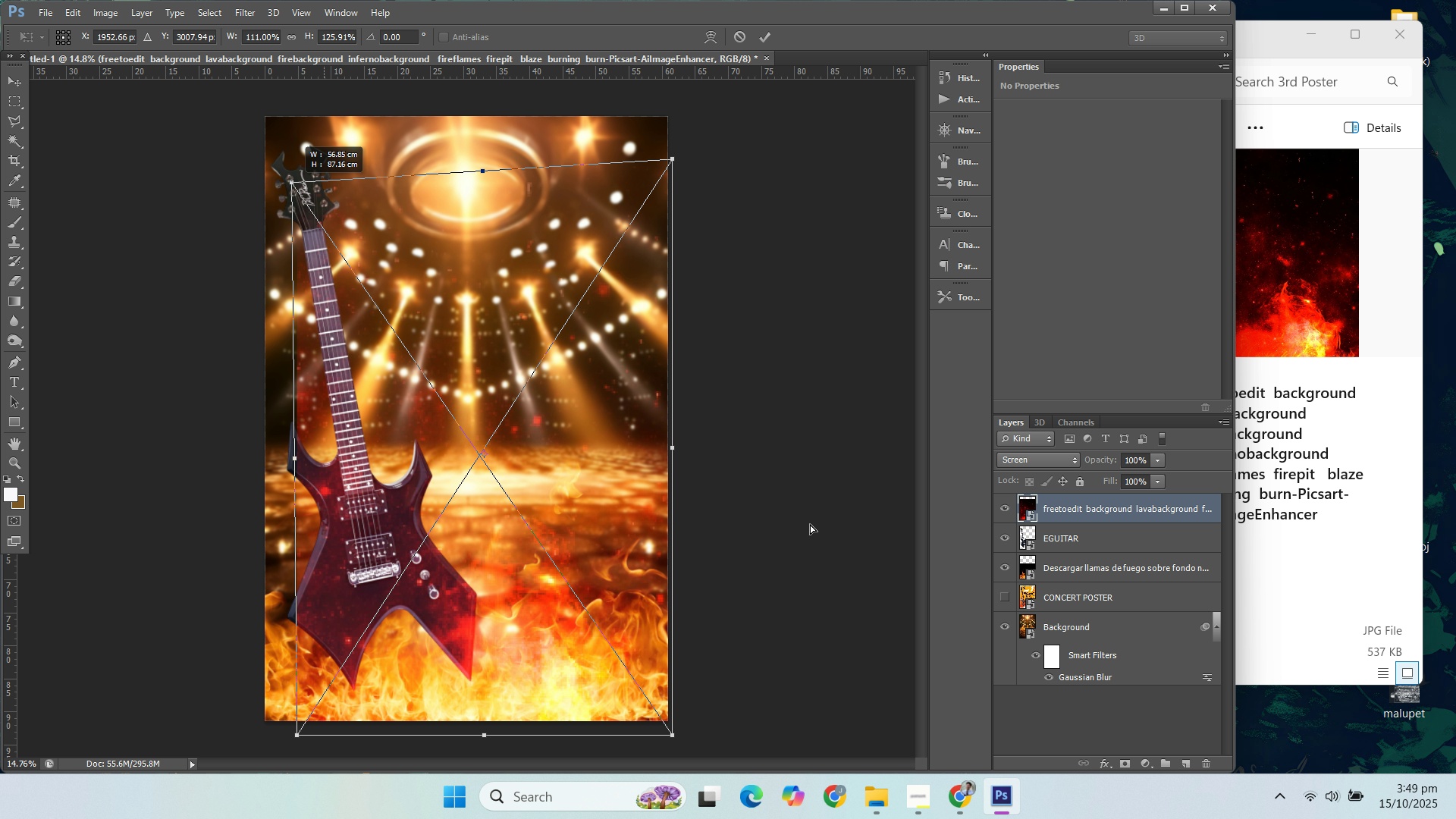 
key(Enter)
 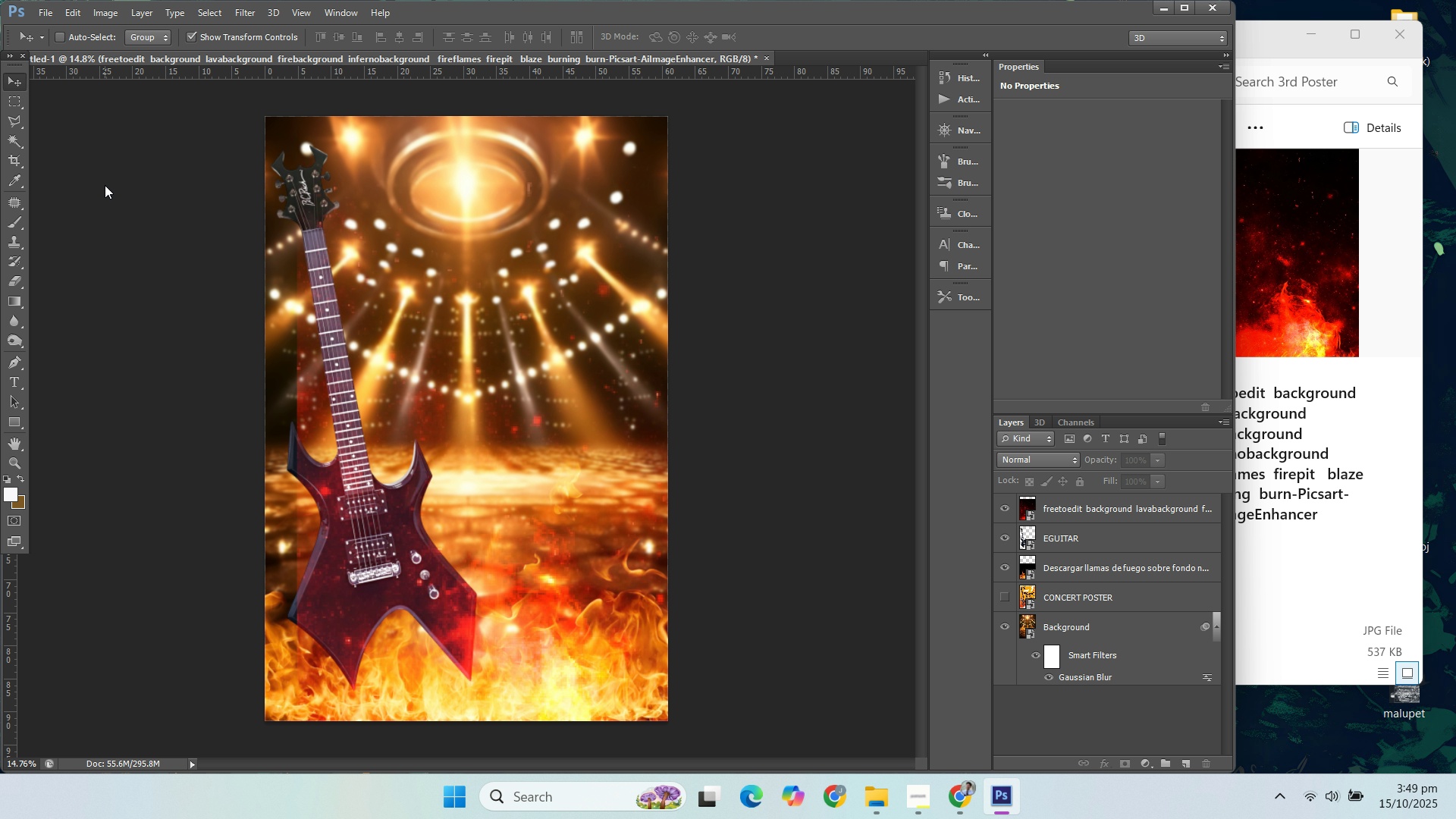 
hold_key(key=ControlLeft, duration=0.66)
 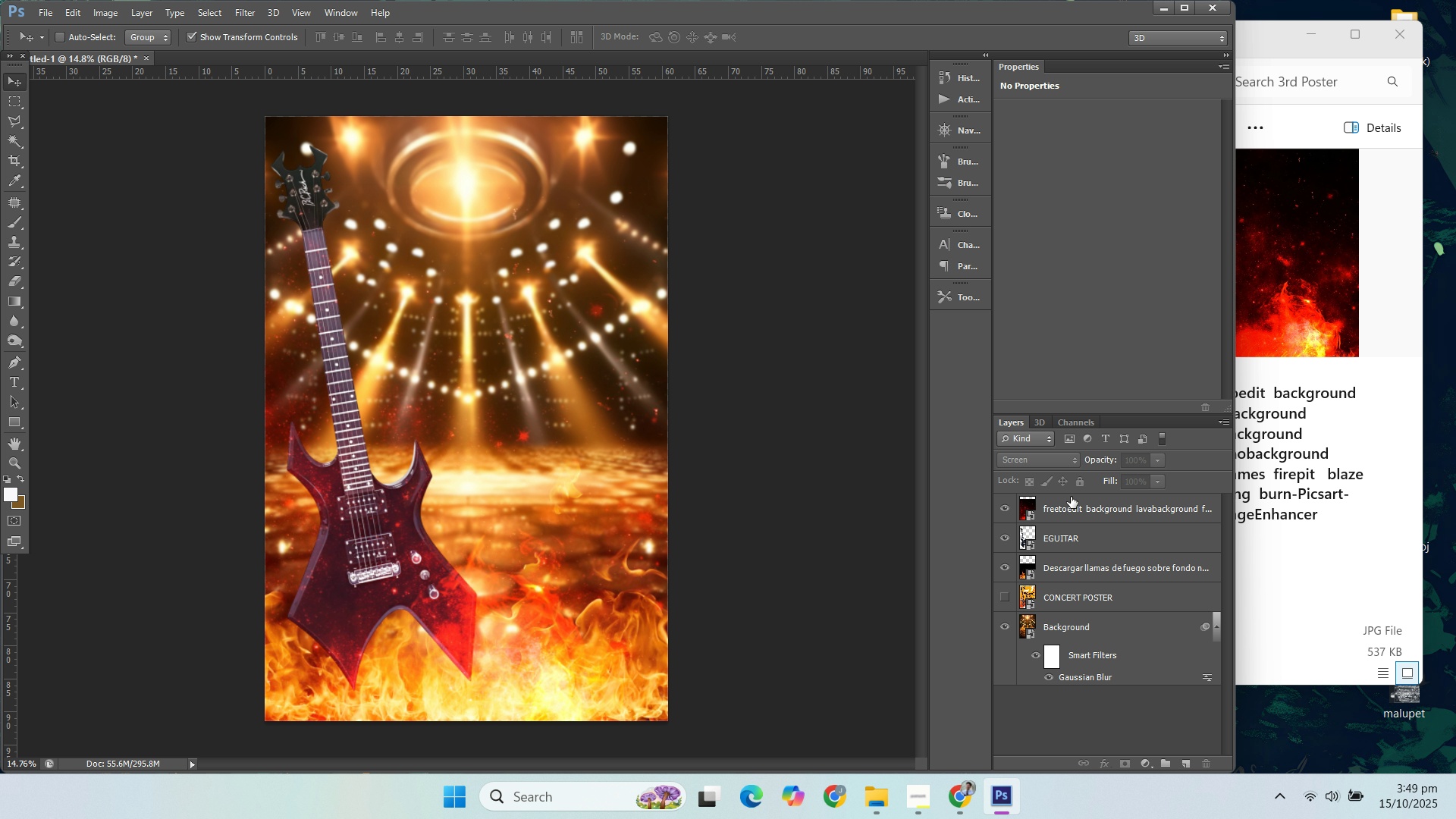 
left_click([1070, 496])
 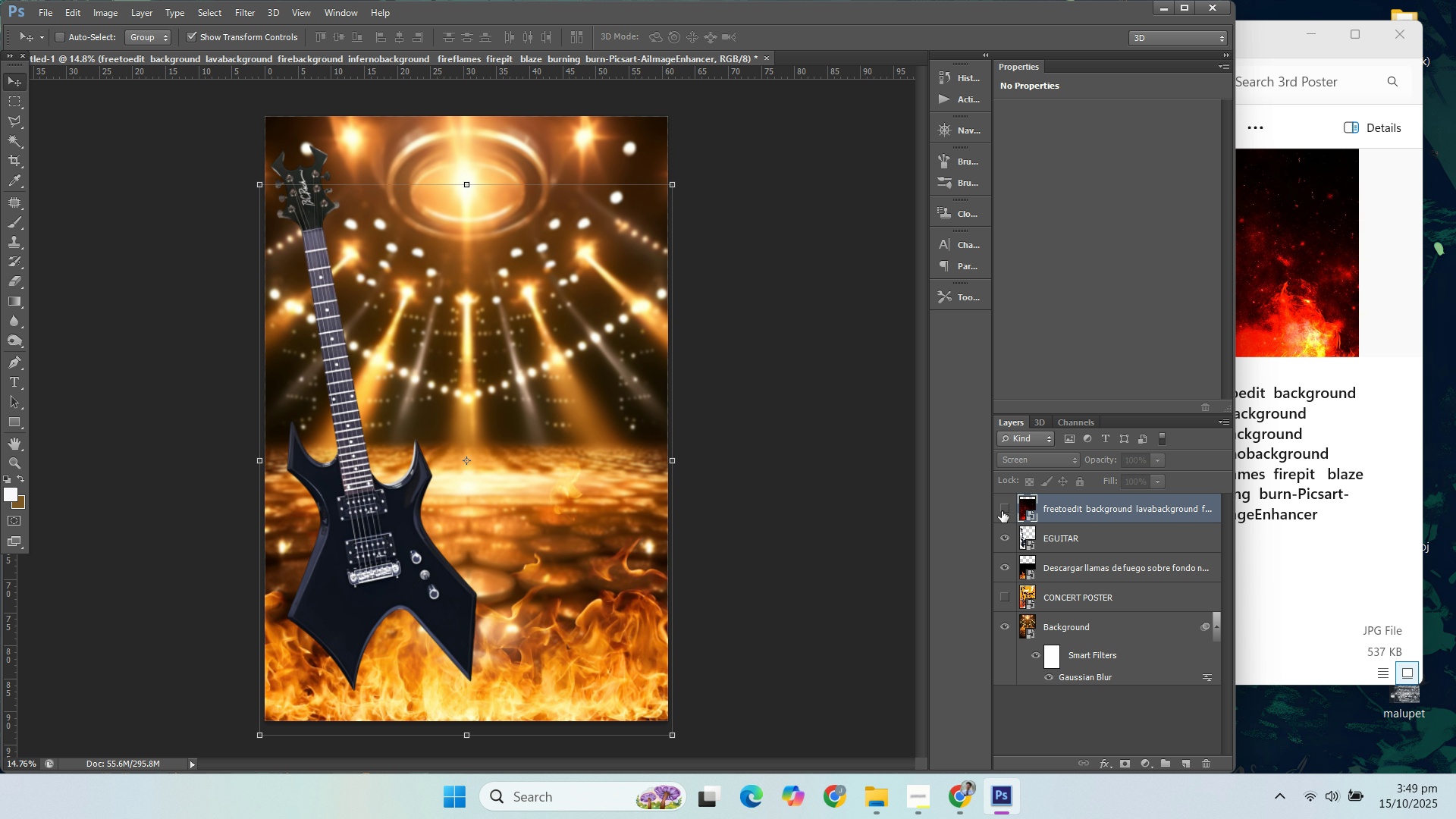 
double_click([1002, 511])
 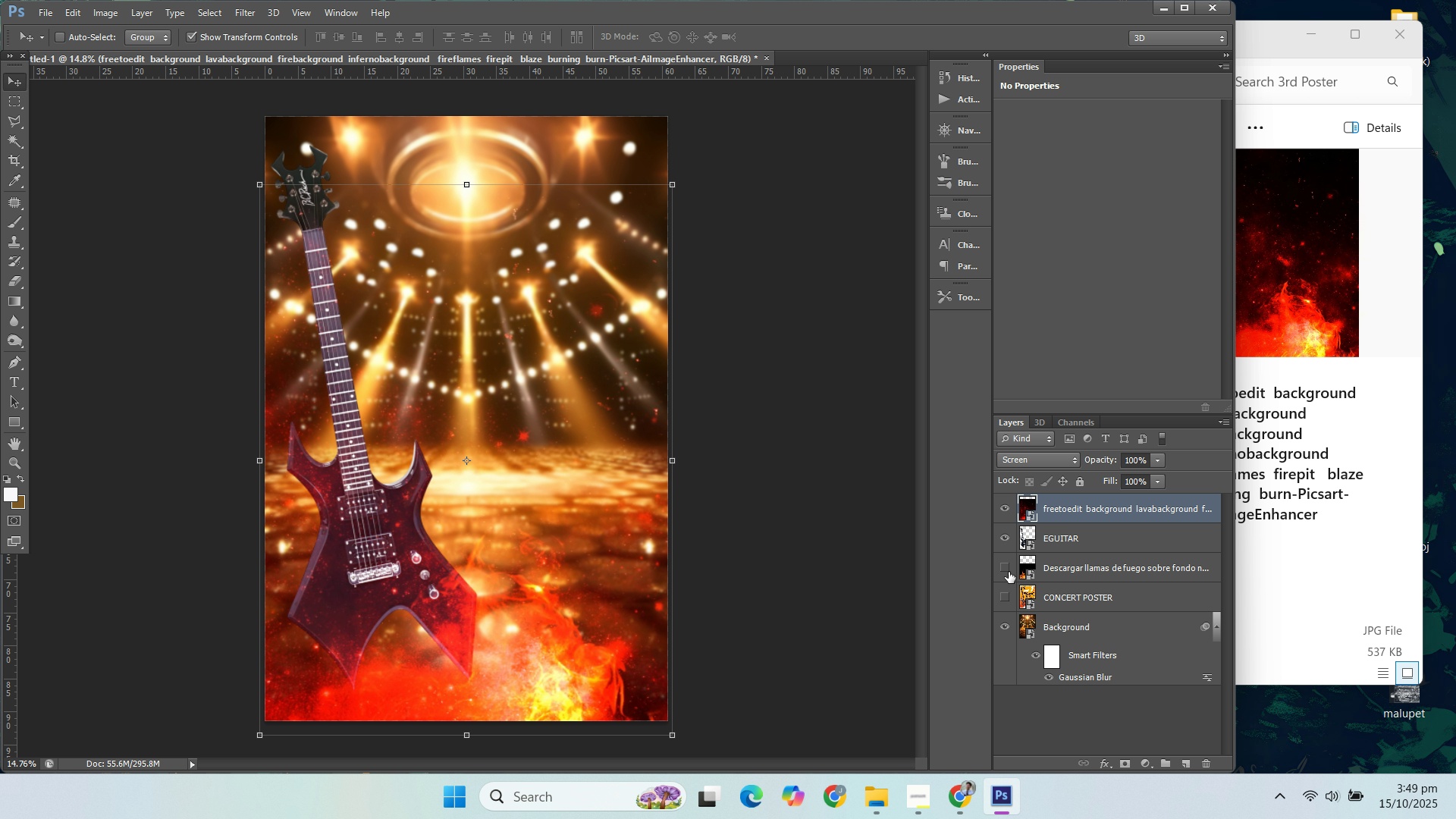 
double_click([1009, 572])
 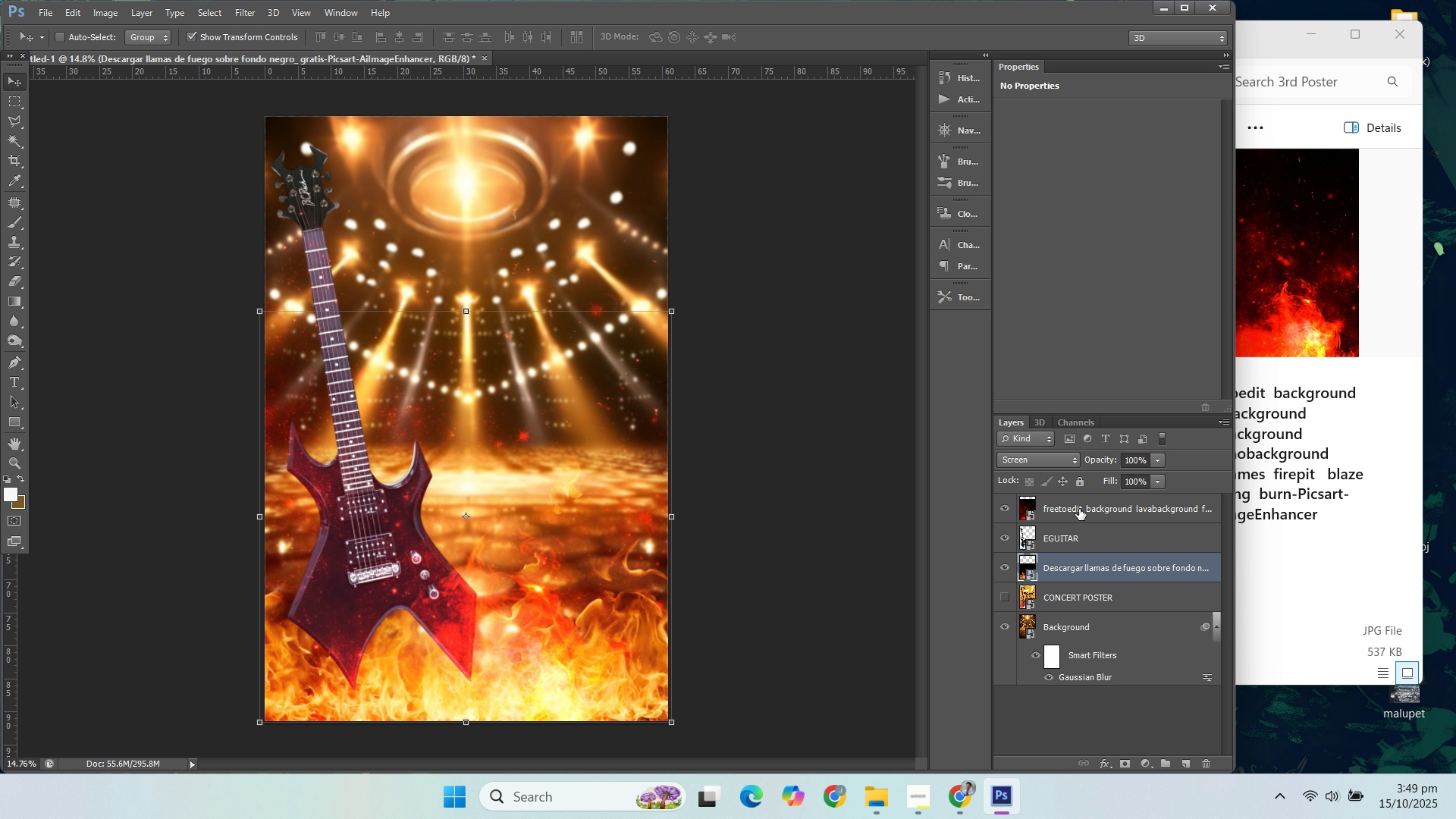 
left_click([1079, 508])
 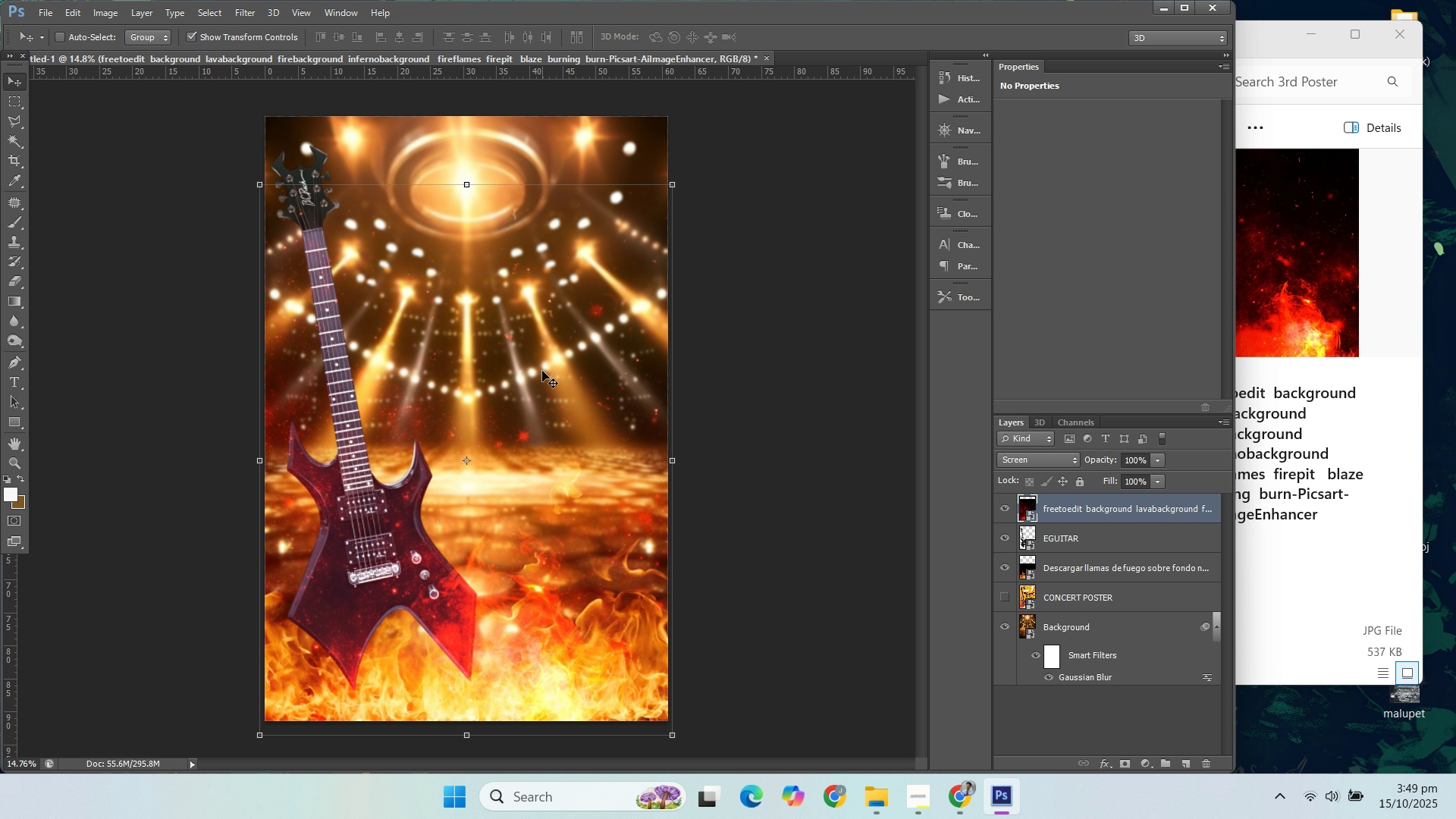 
wait(8.25)
 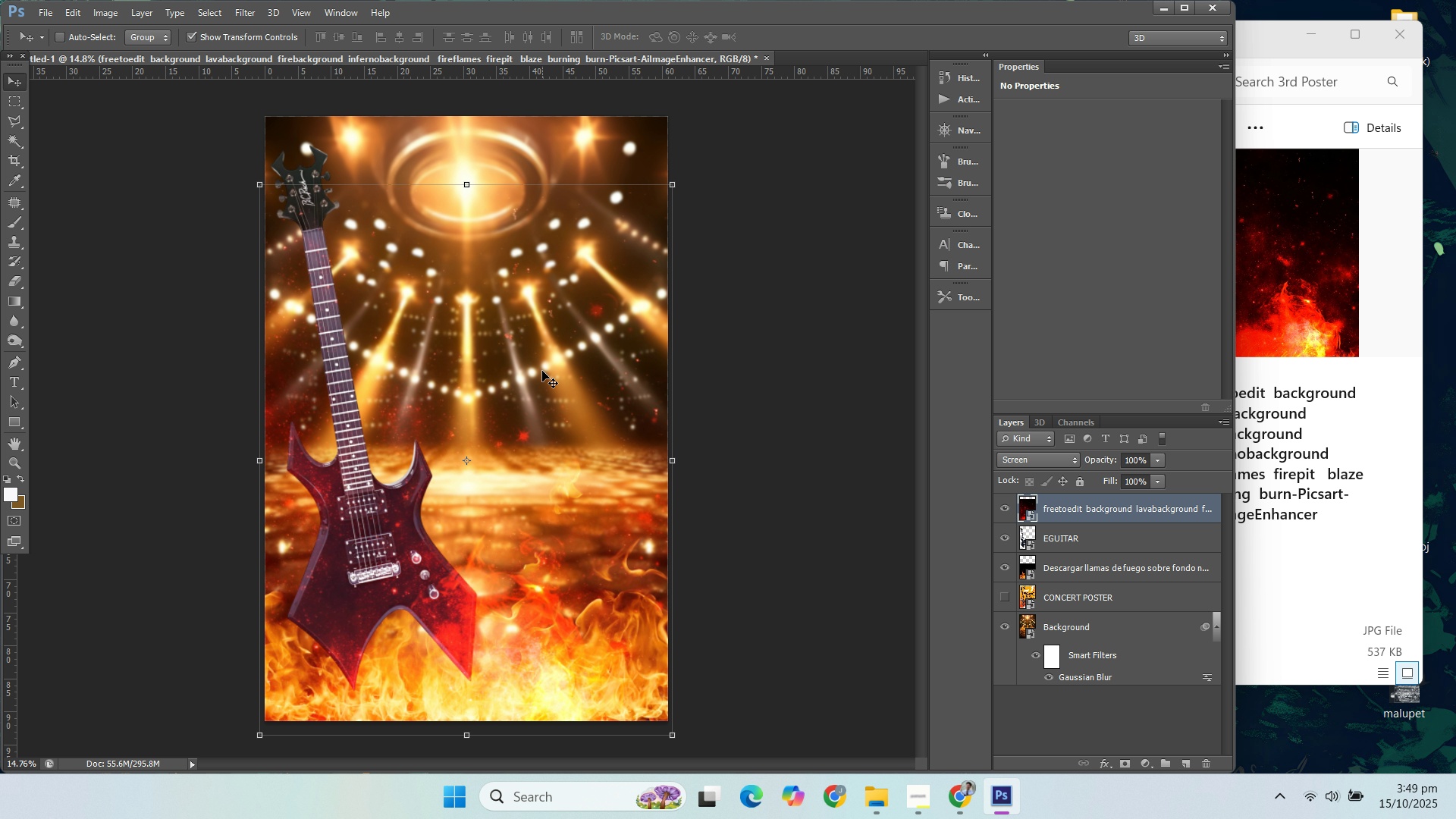 
left_click([1121, 767])
 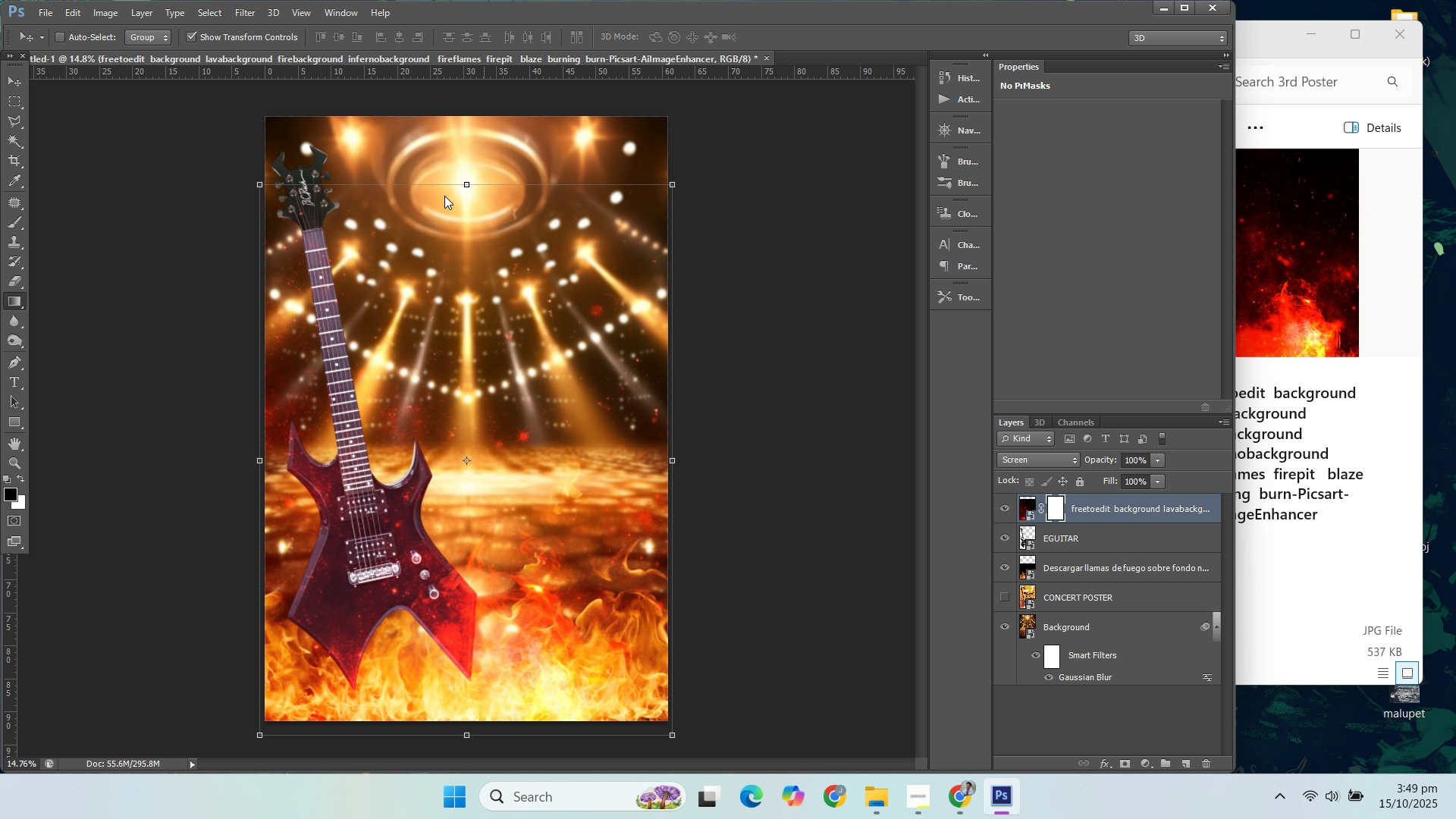 
left_click([8, 289])
 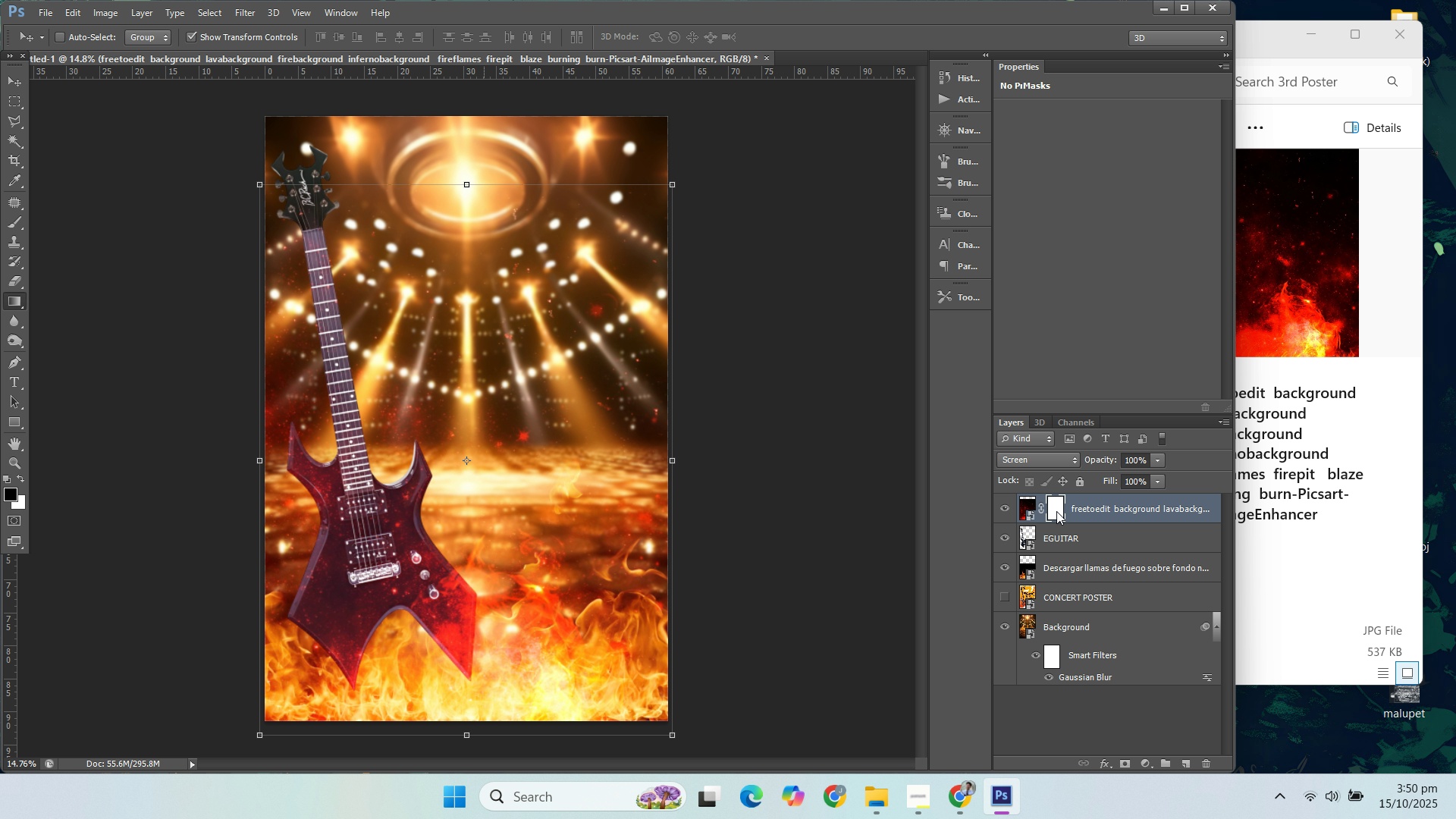 
double_click([12, 293])
 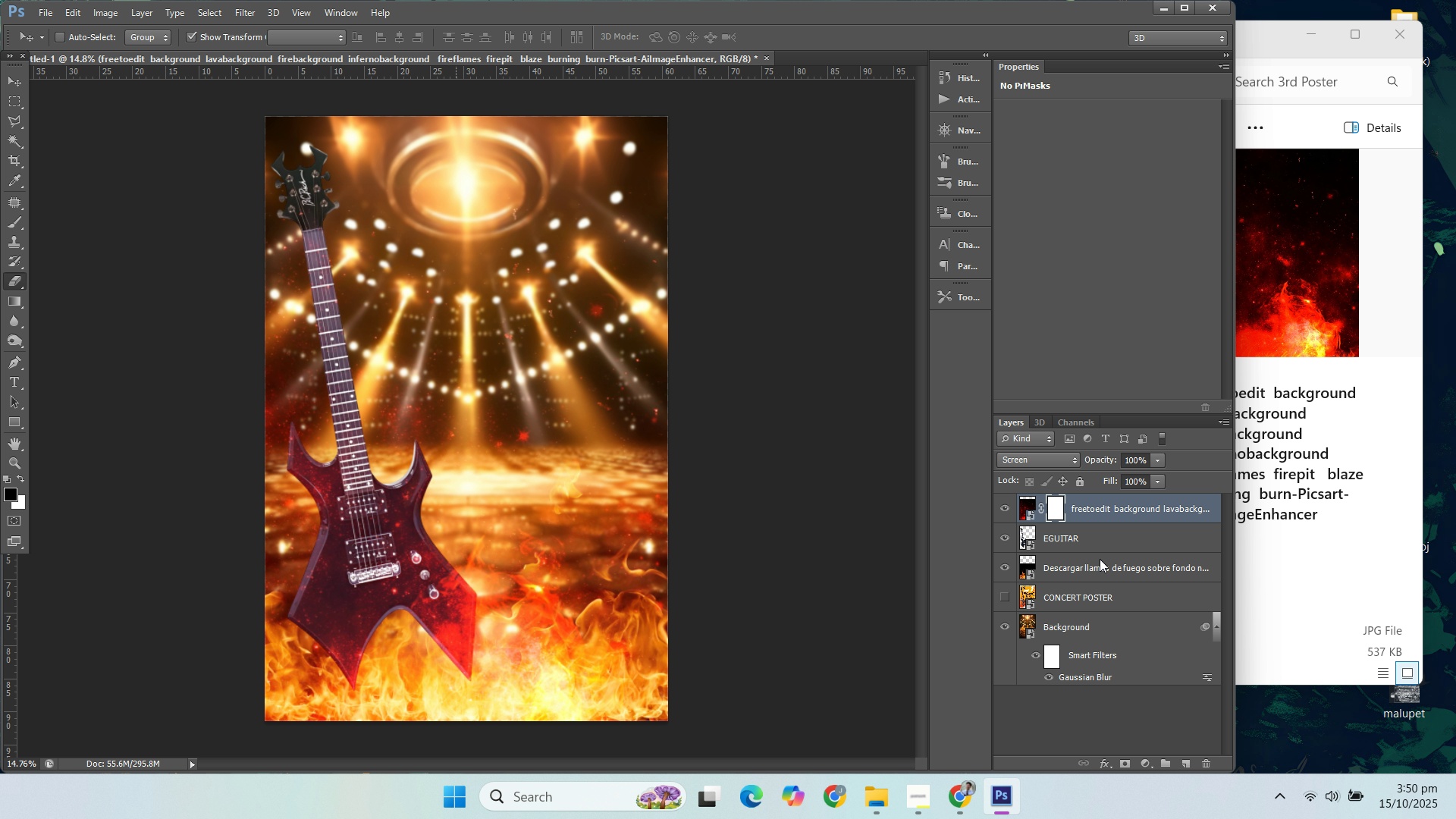 
left_click([1056, 507])
 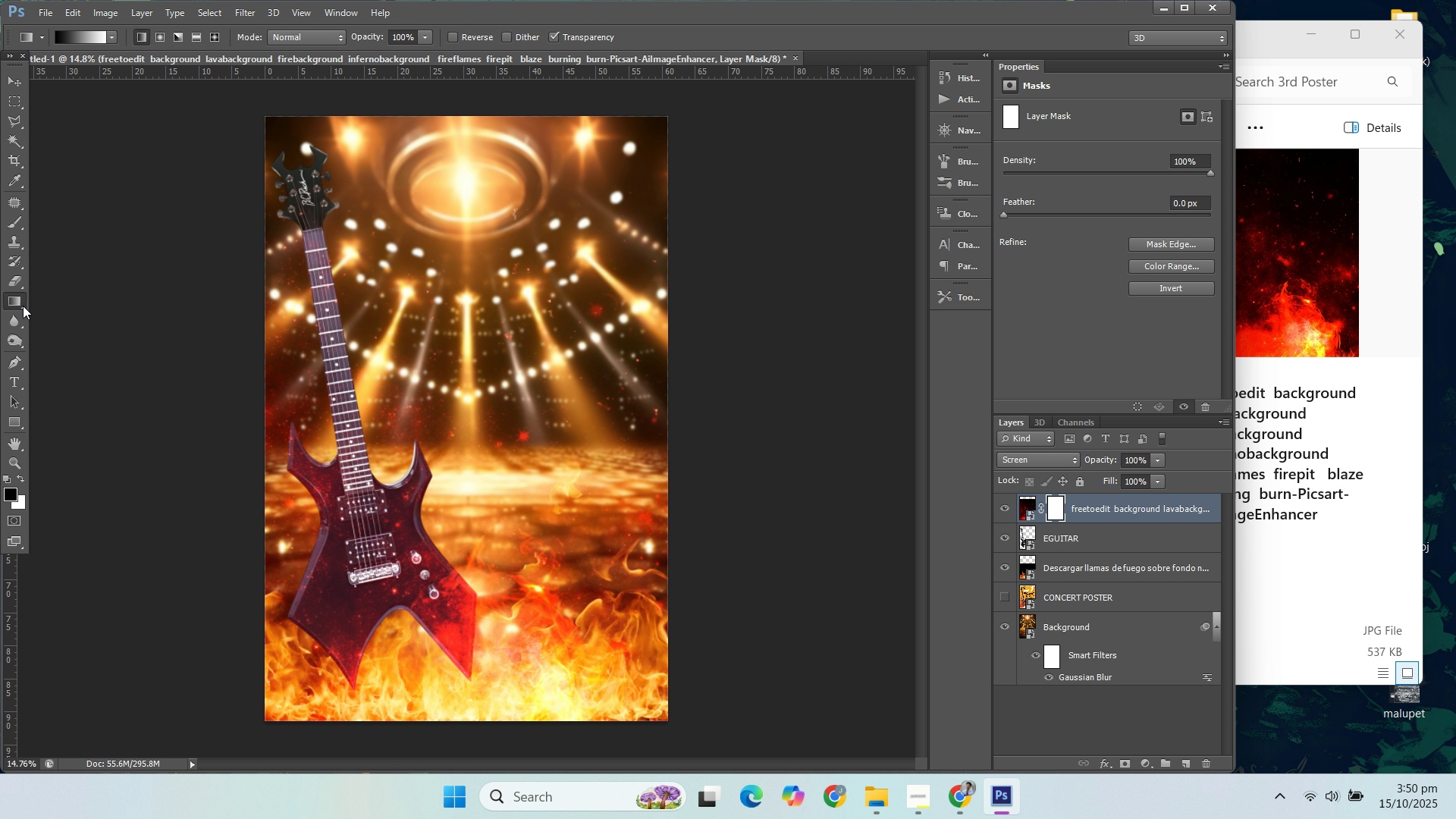 
wait(10.28)
 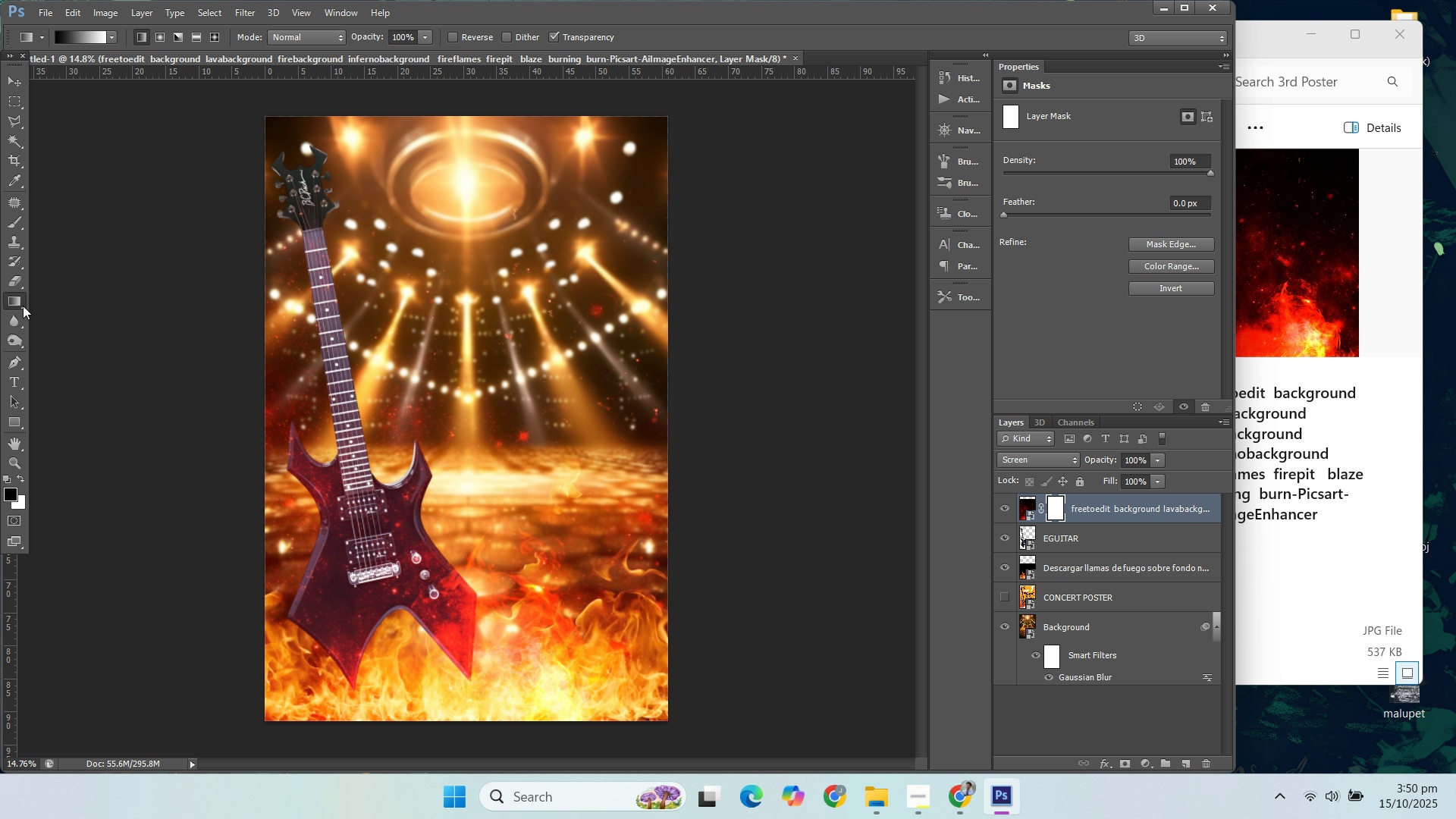 
left_click_drag(start_coordinate=[475, 321], to_coordinate=[482, 582])
 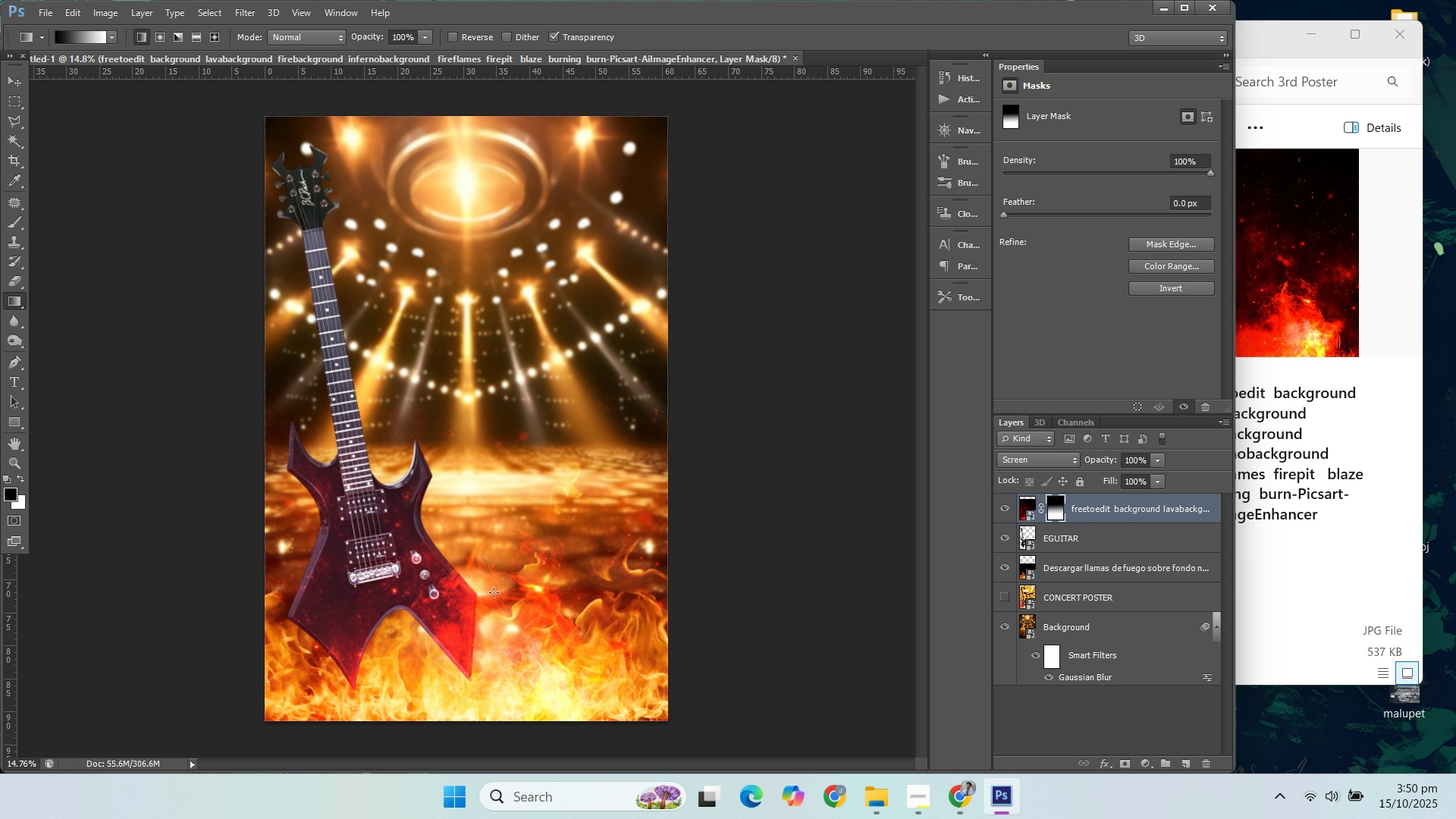 
key(Control+ControlLeft)
 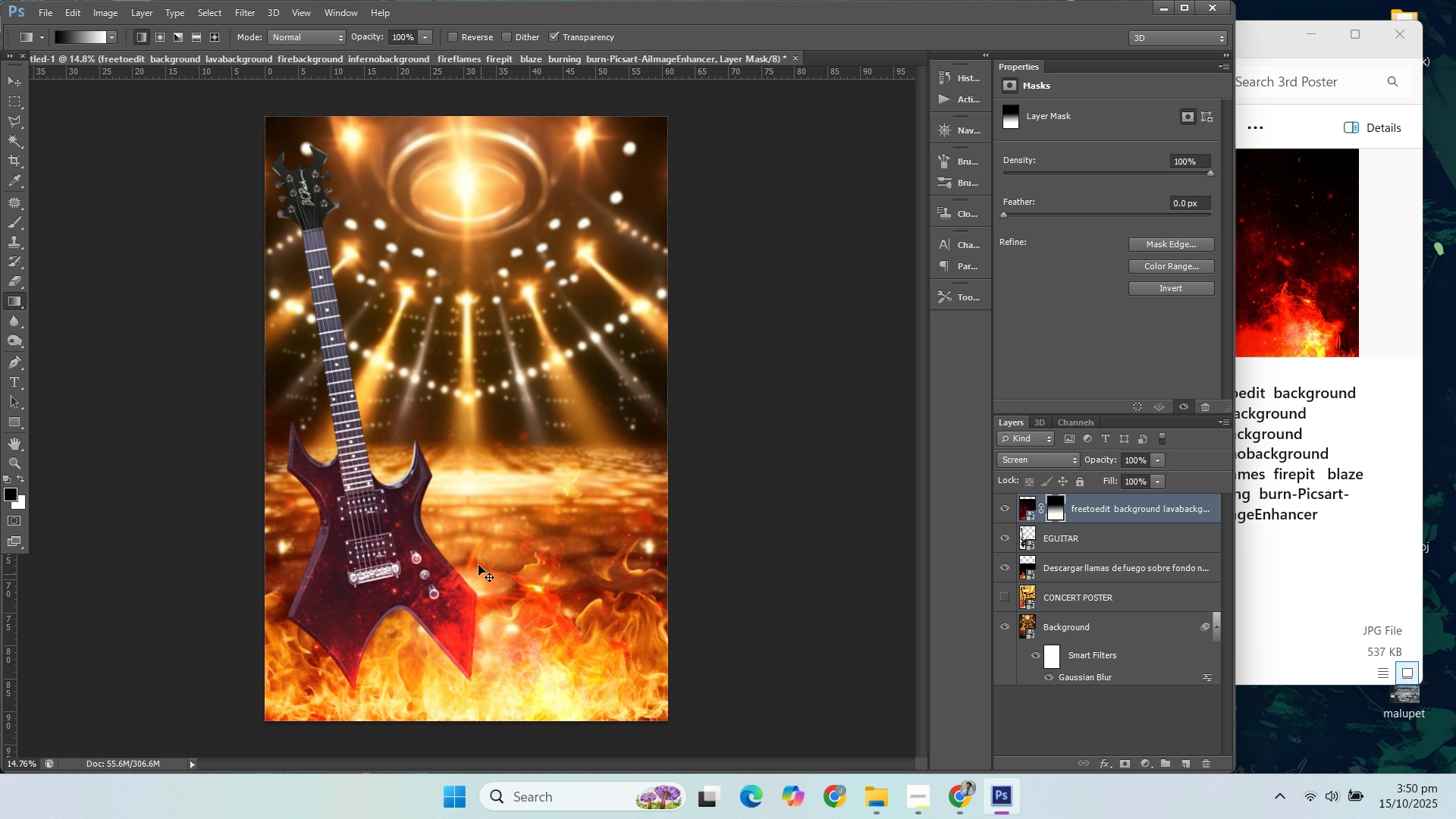 
key(Control+Z)
 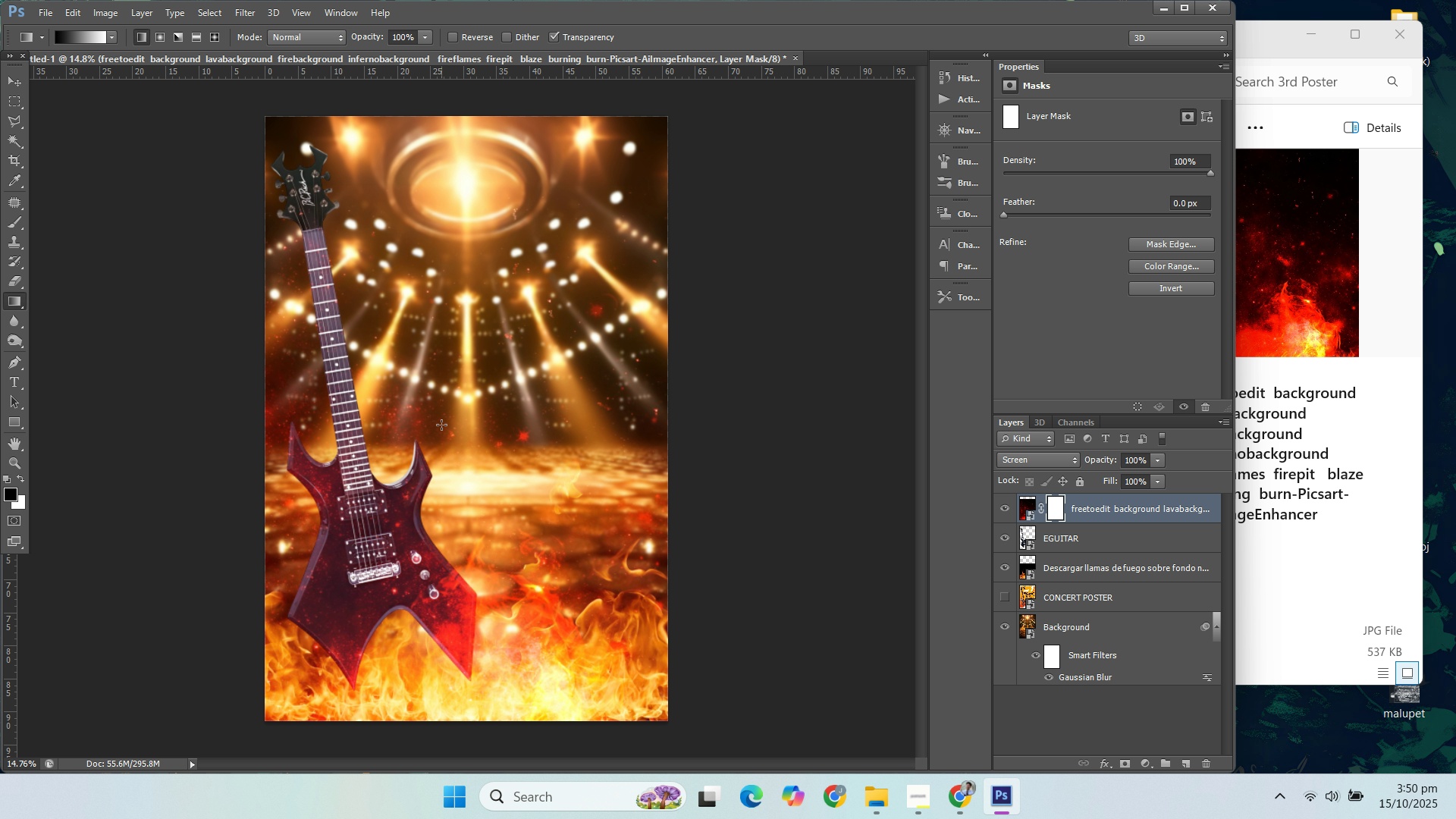 
left_click_drag(start_coordinate=[464, 395], to_coordinate=[477, 606])
 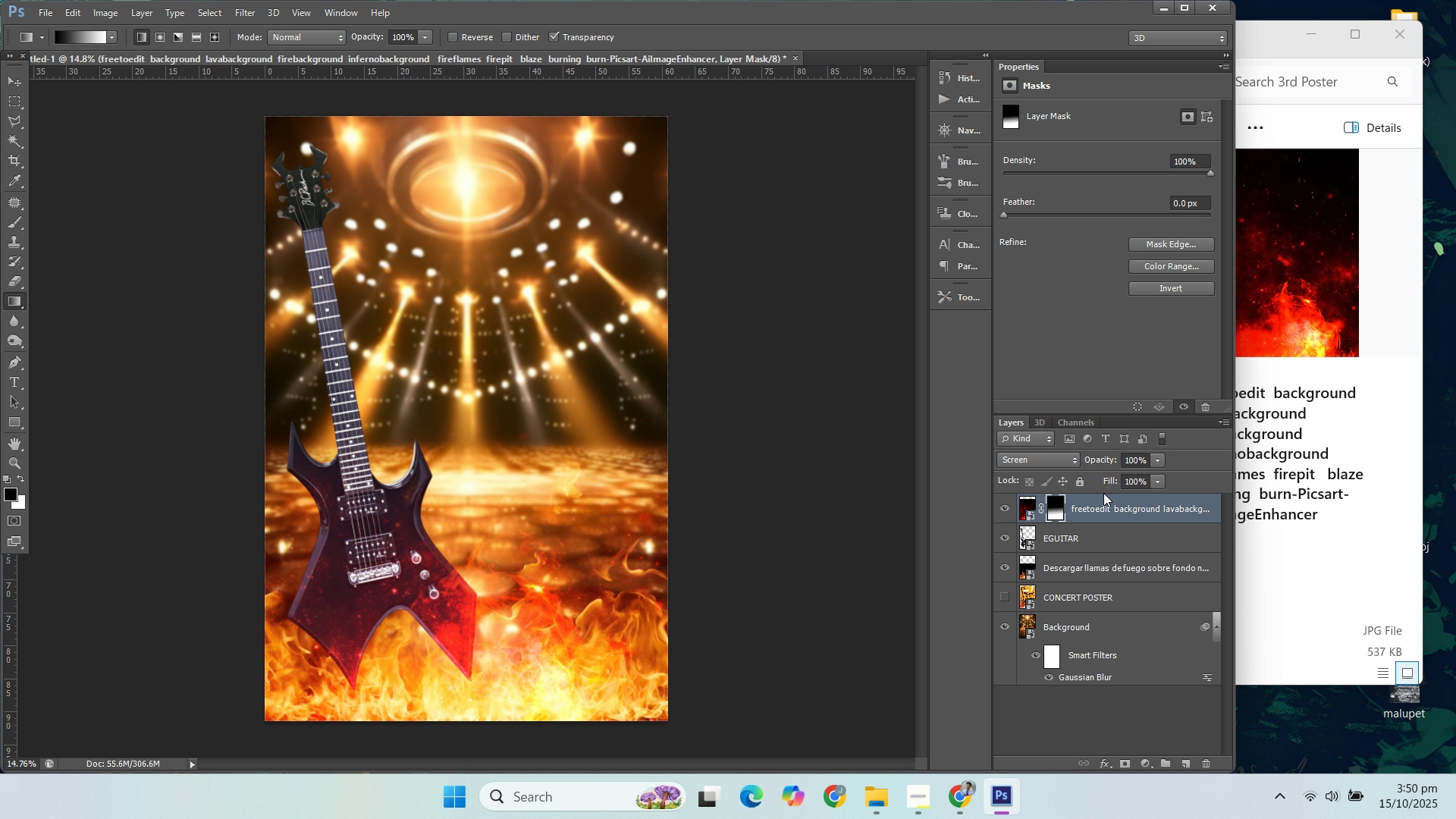 
right_click([1098, 509])
 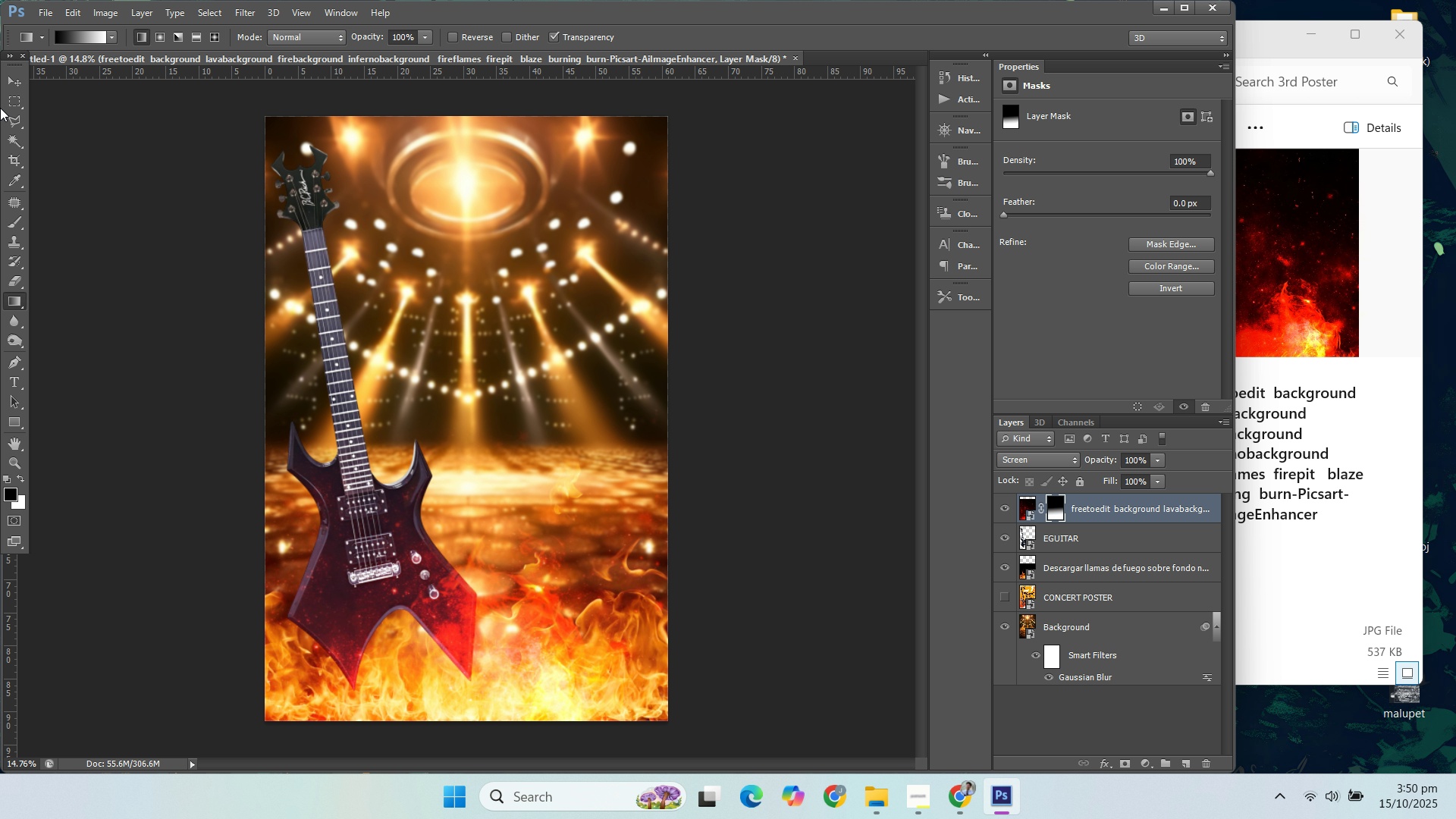 
left_click([11, 83])
 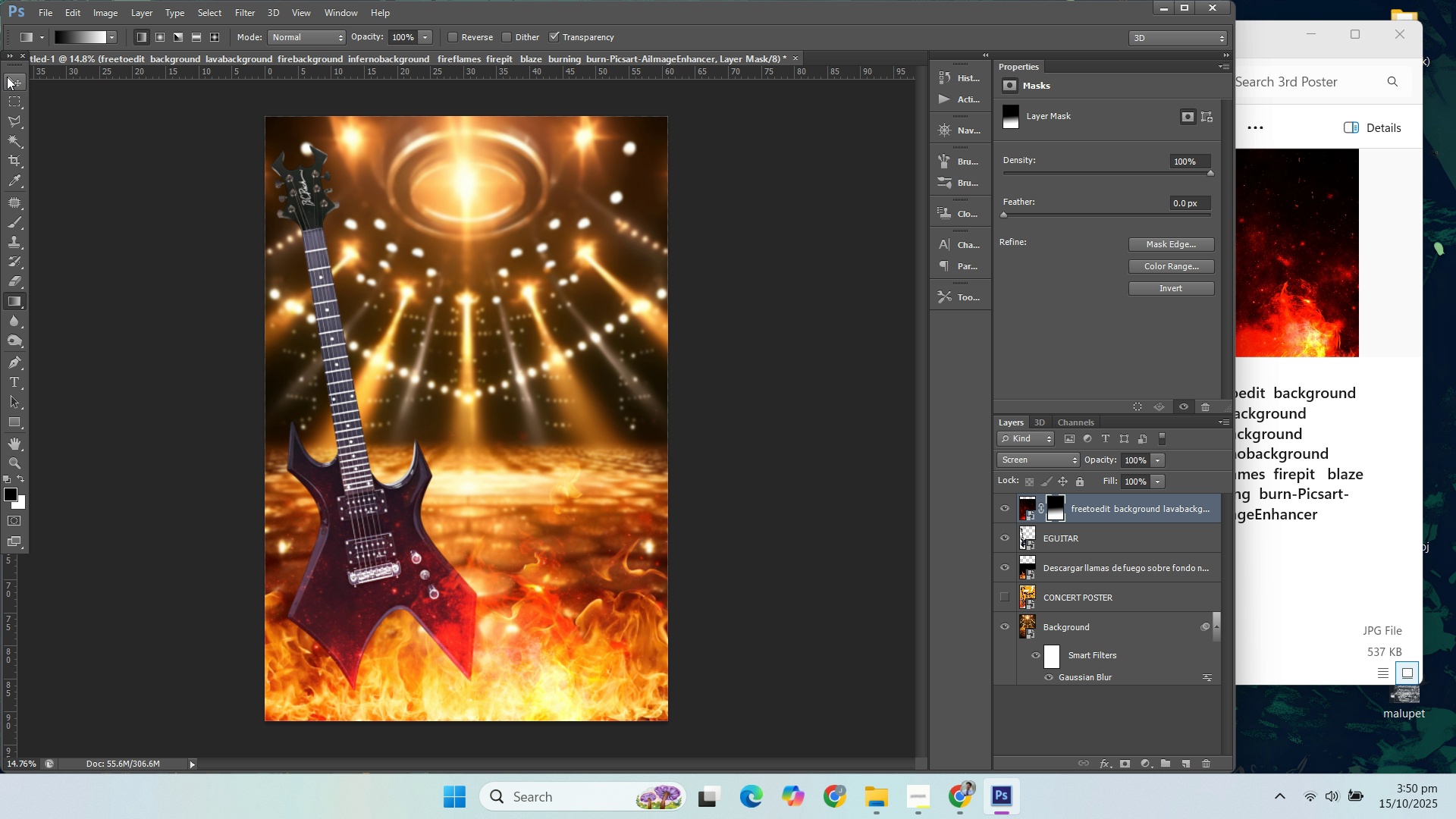 
left_click([18, 83])
 